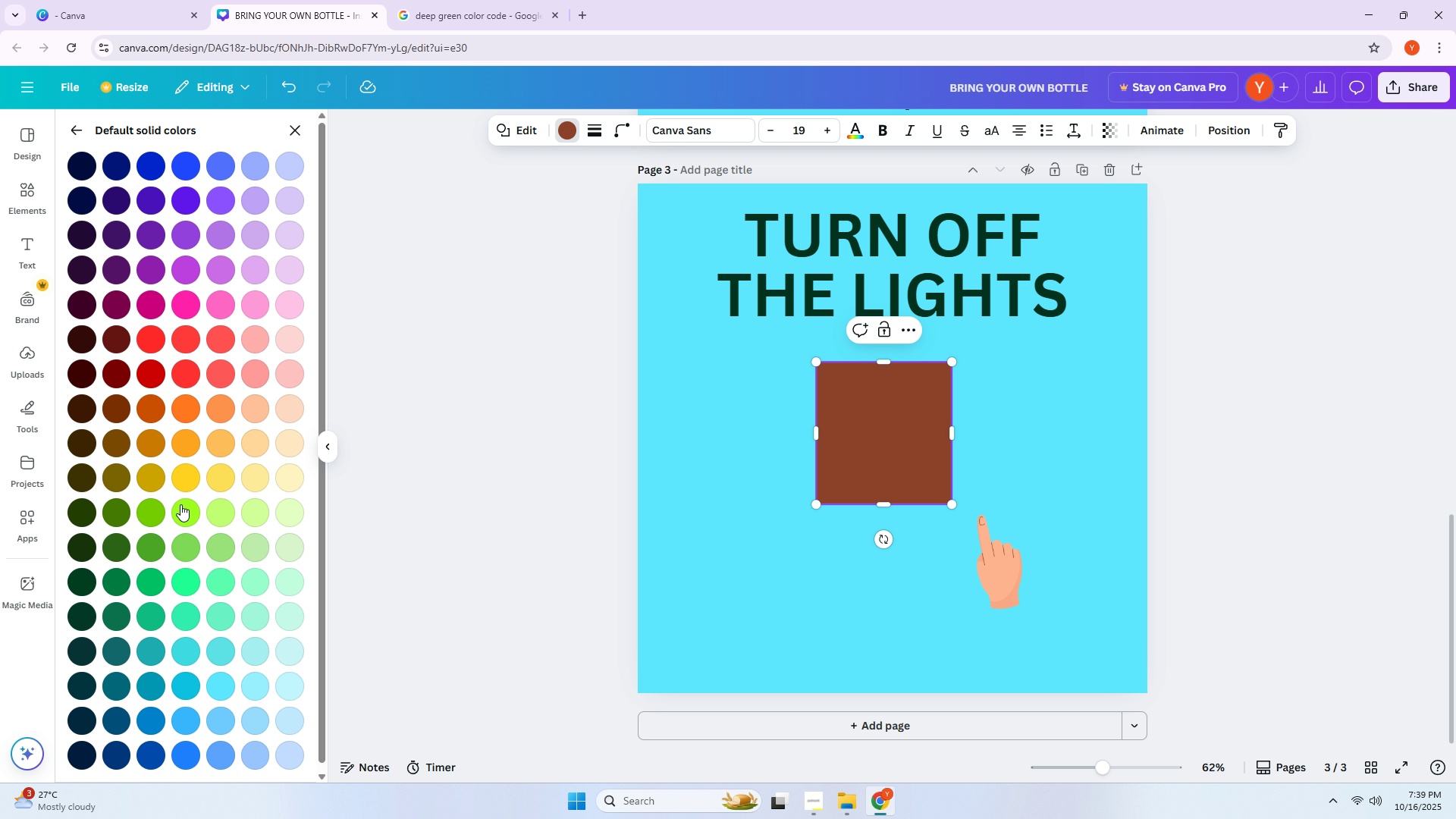 
mouse_move([171, 487])
 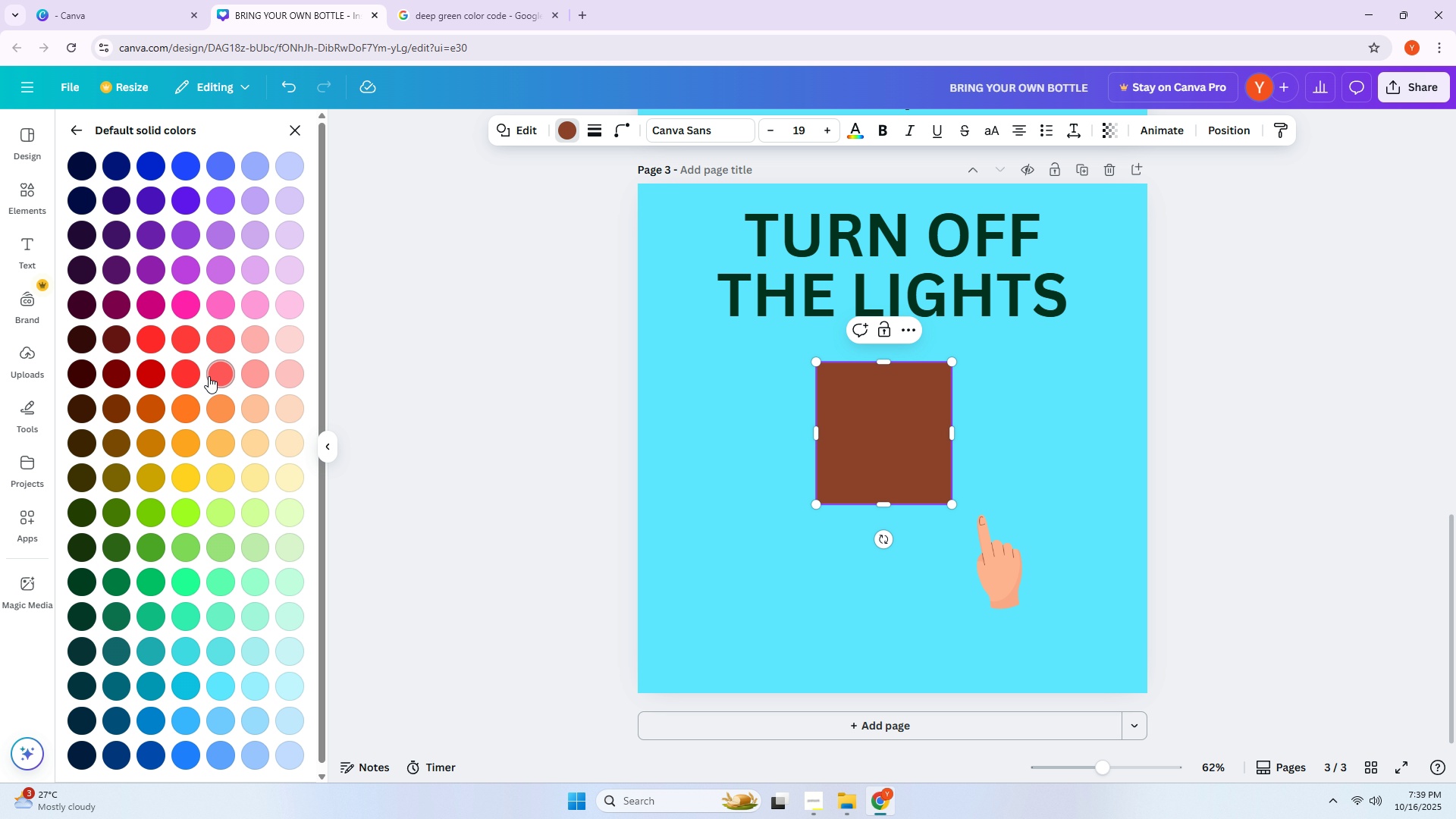 
scroll: coordinate [209, 376], scroll_direction: down, amount: 1.0
 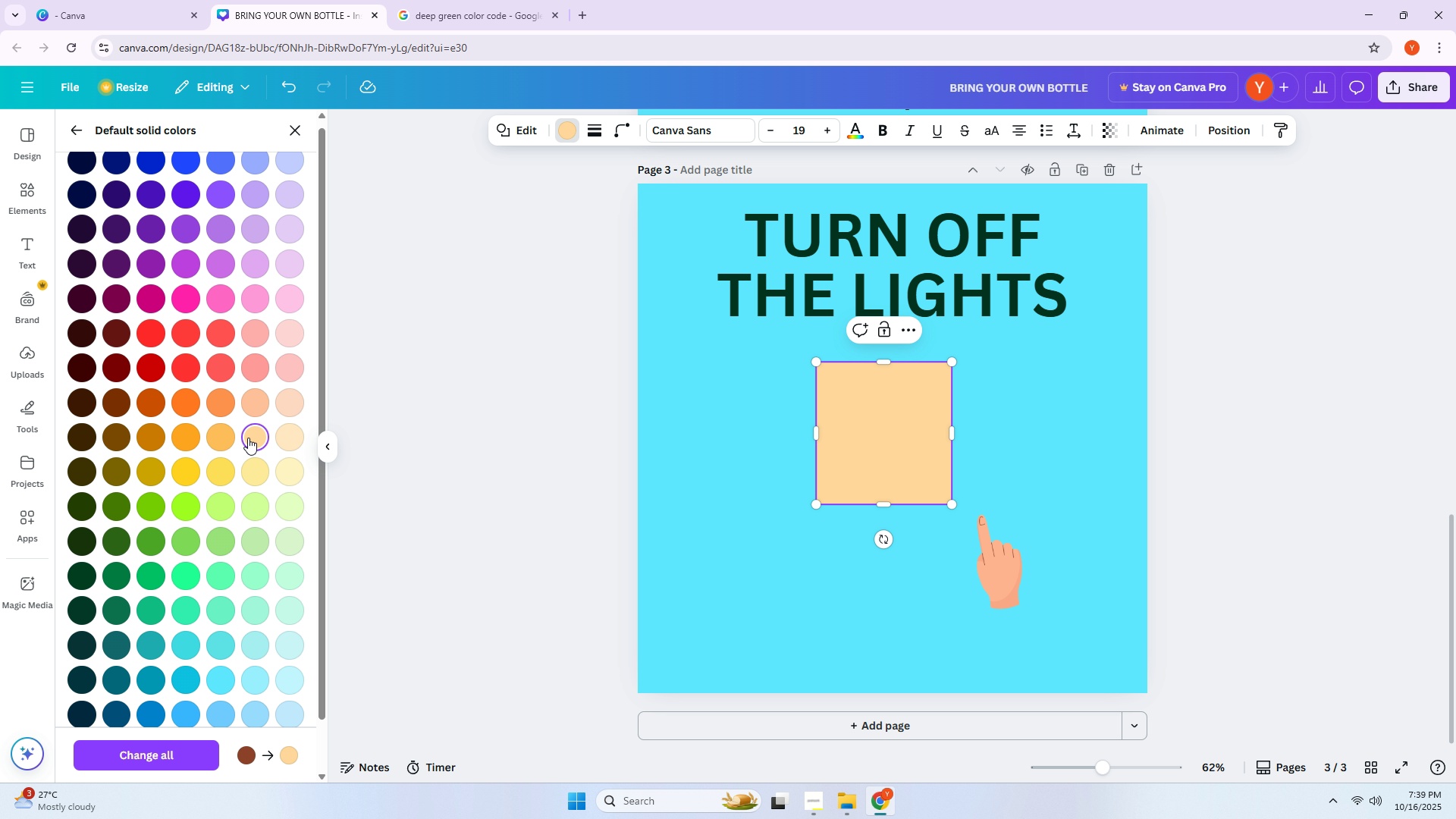 
left_click([681, 472])
 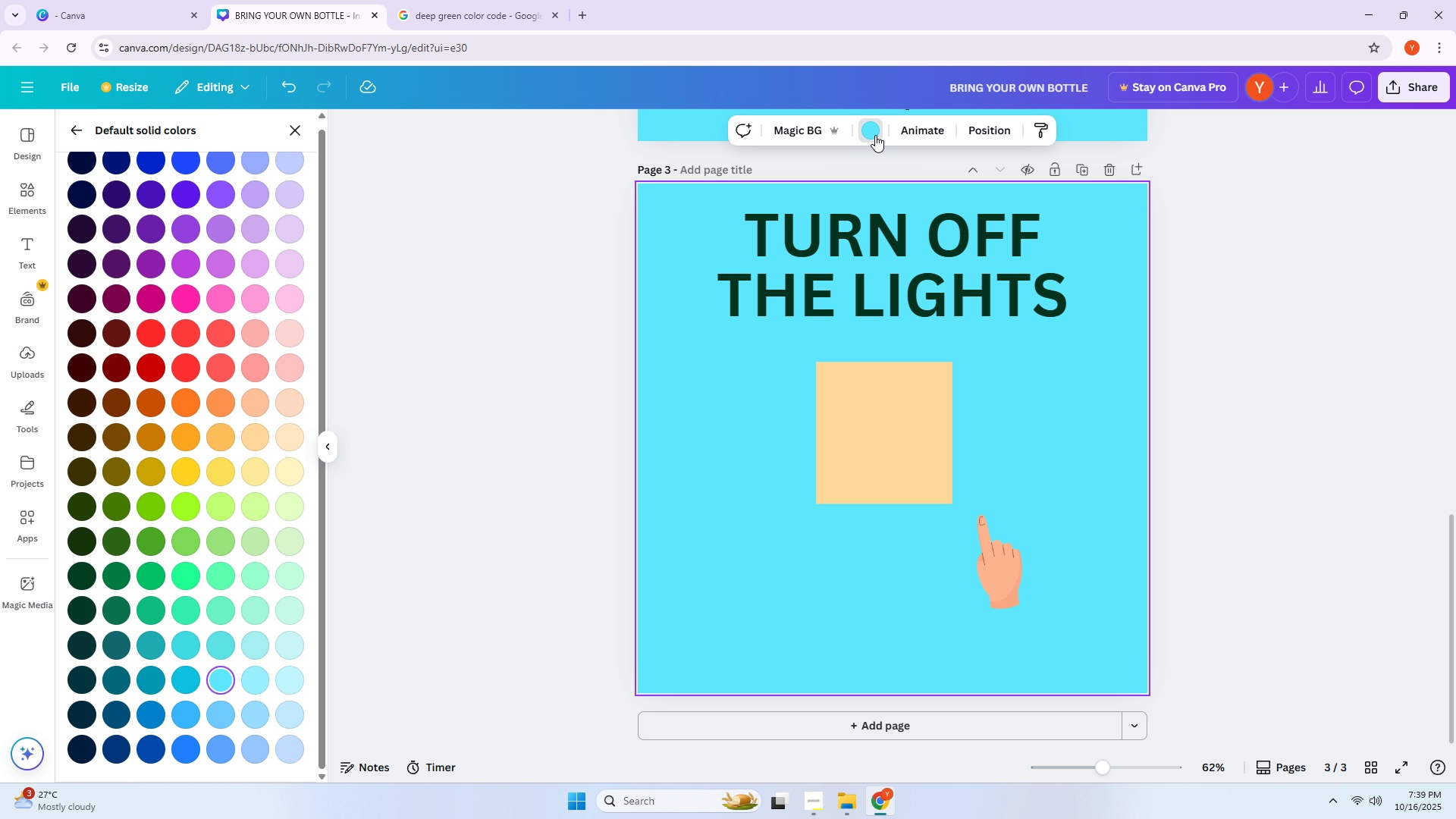 
left_click([875, 135])
 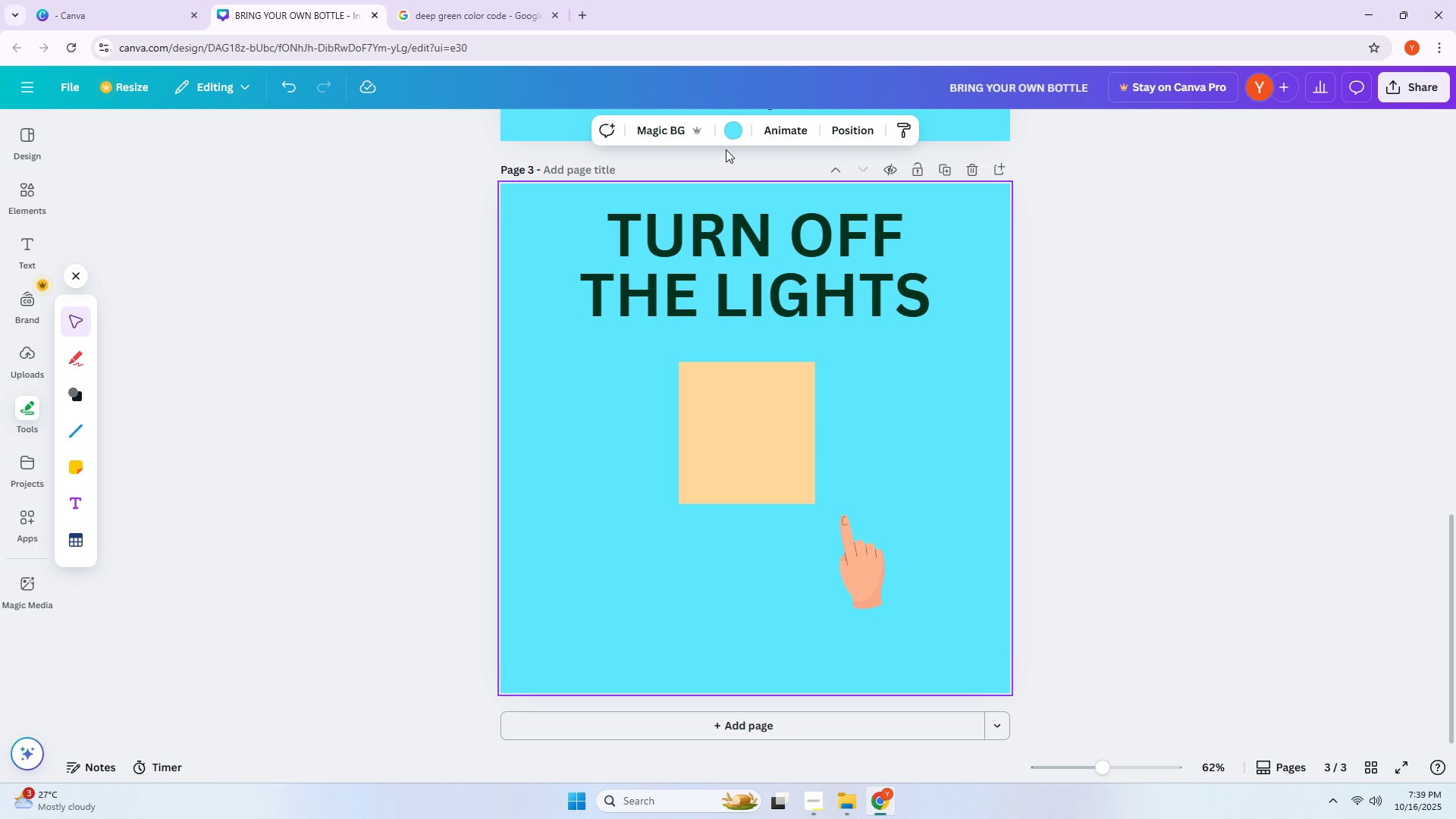 
left_click([734, 132])
 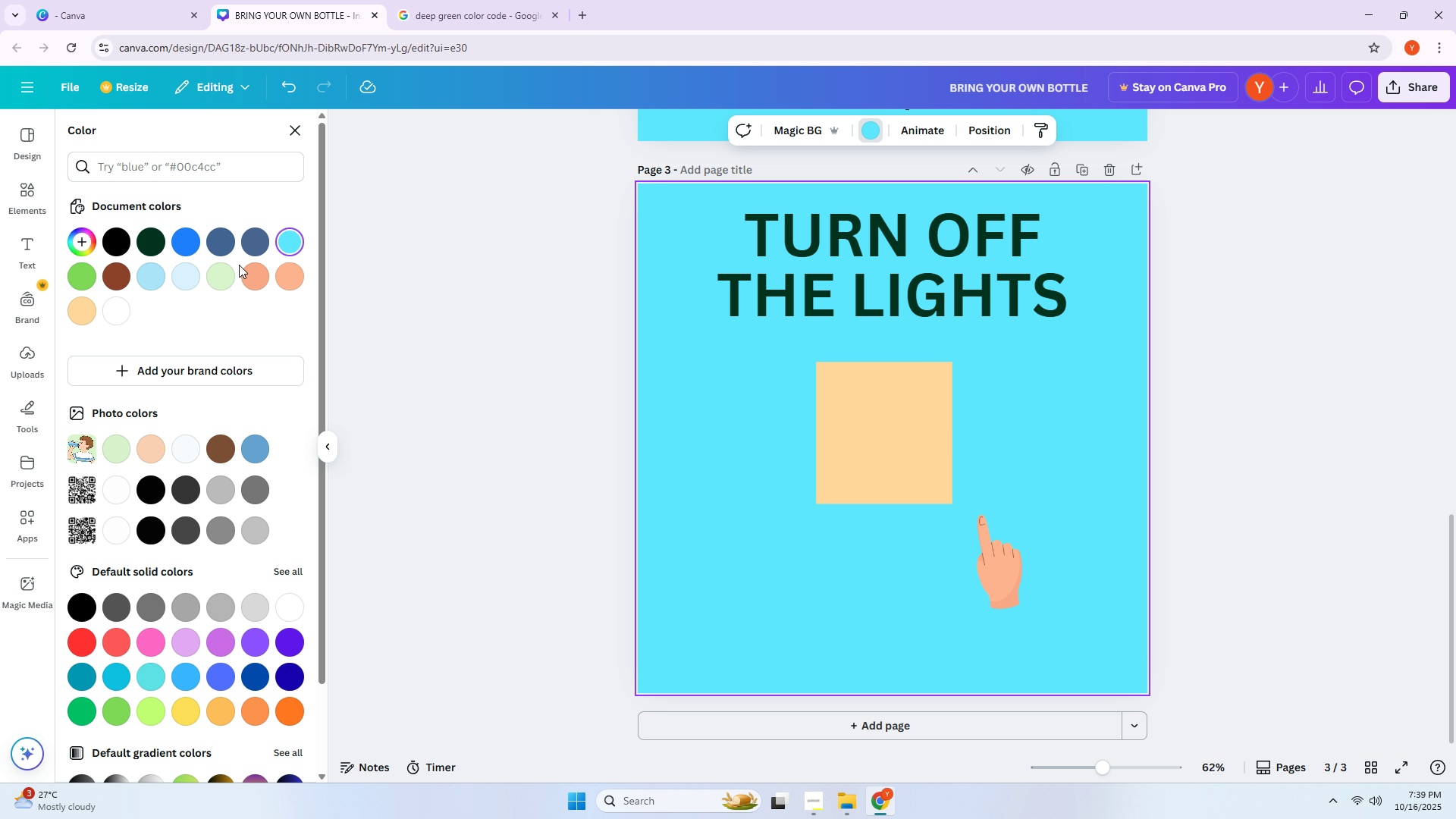 
wait(5.5)
 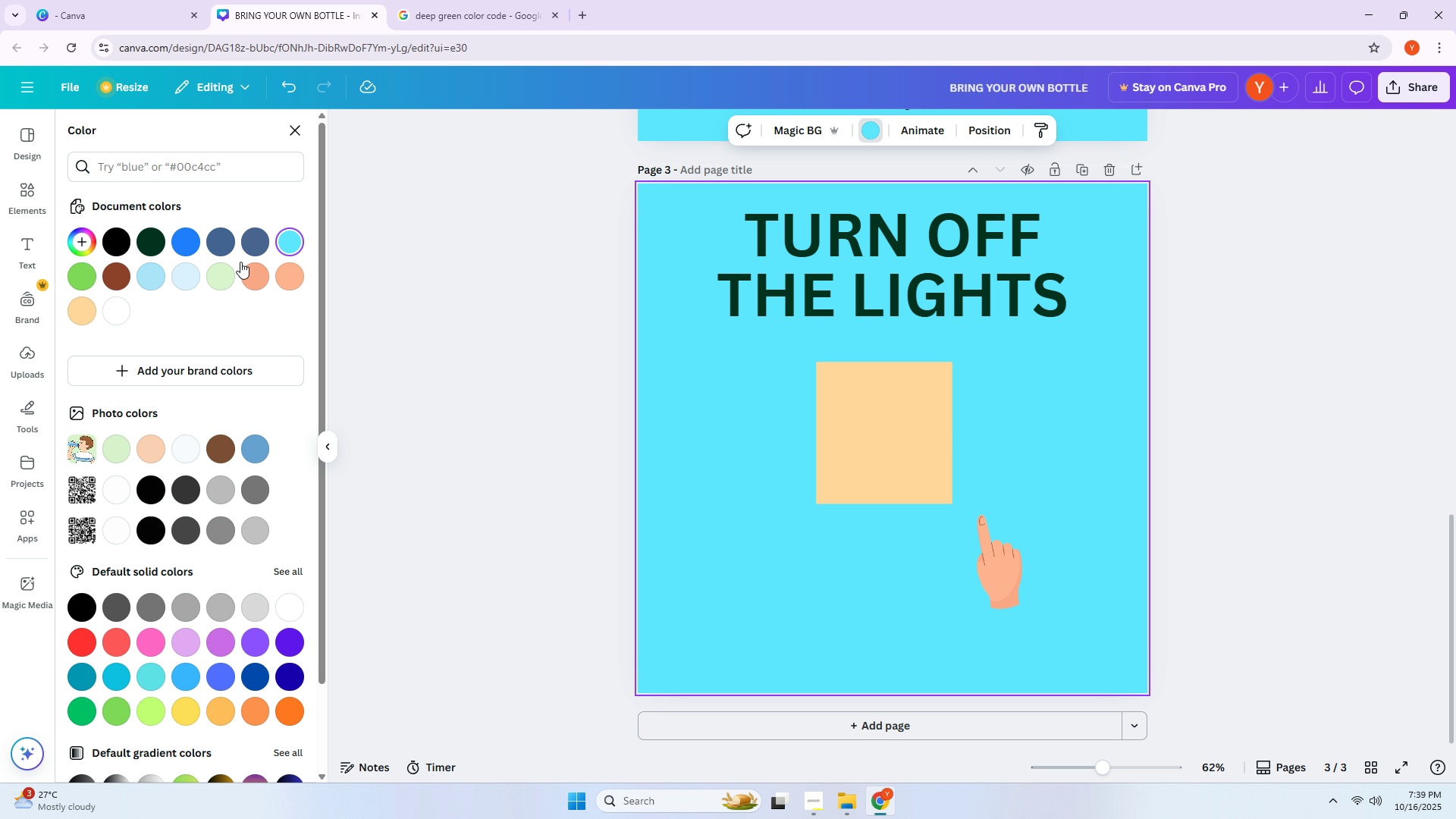 
left_click([74, 318])
 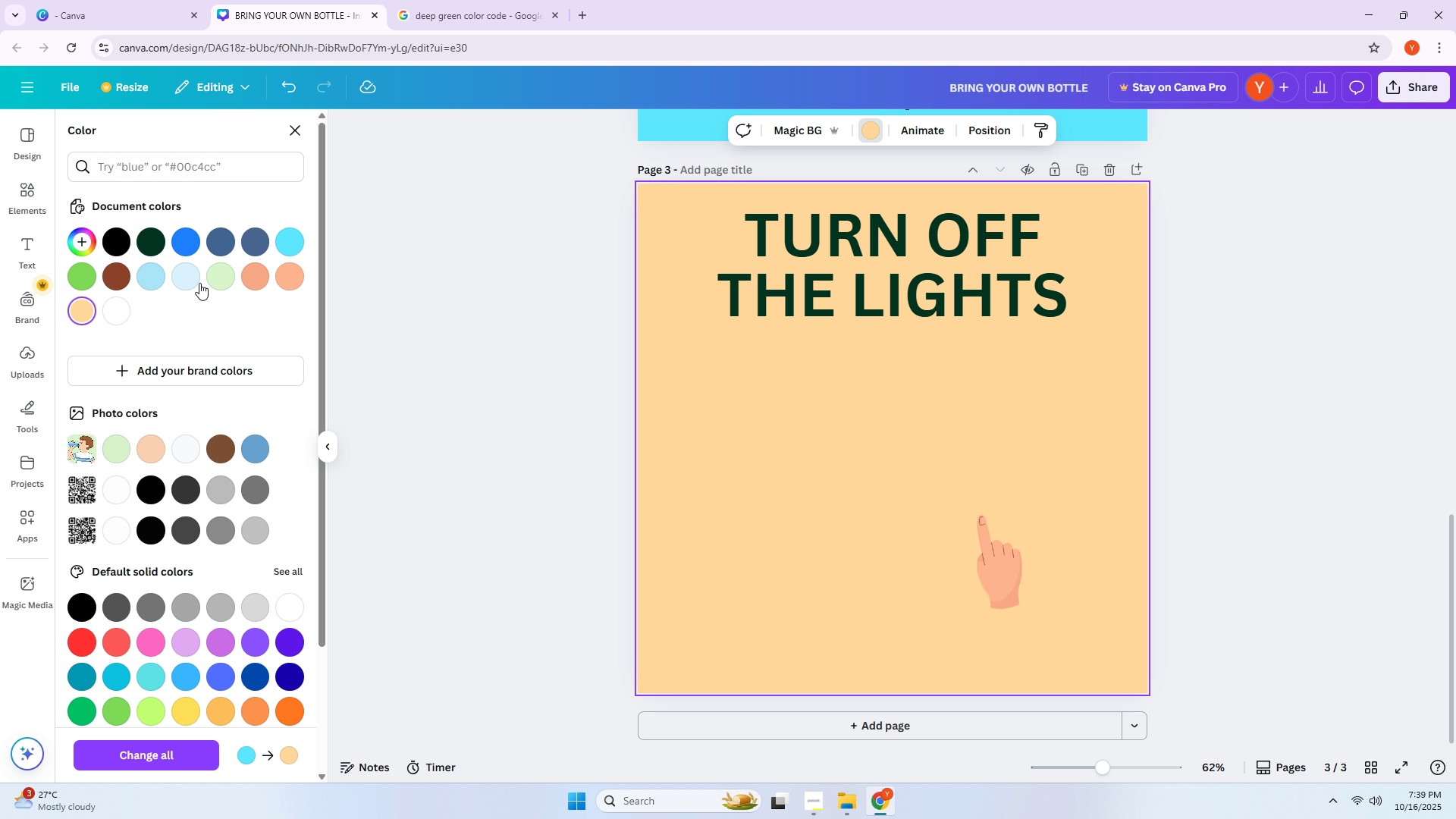 
left_click([256, 278])
 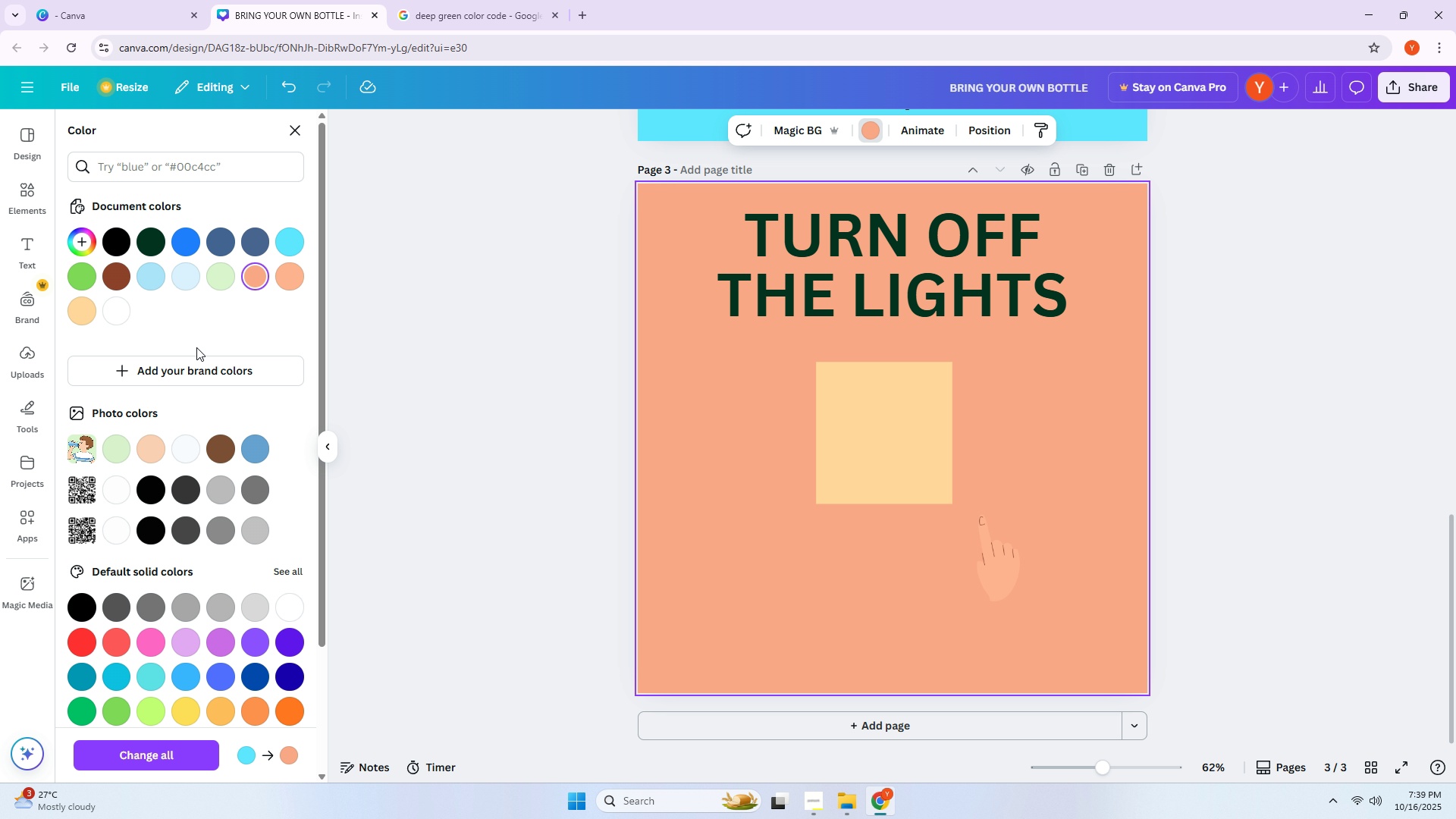 
left_click([281, 573])
 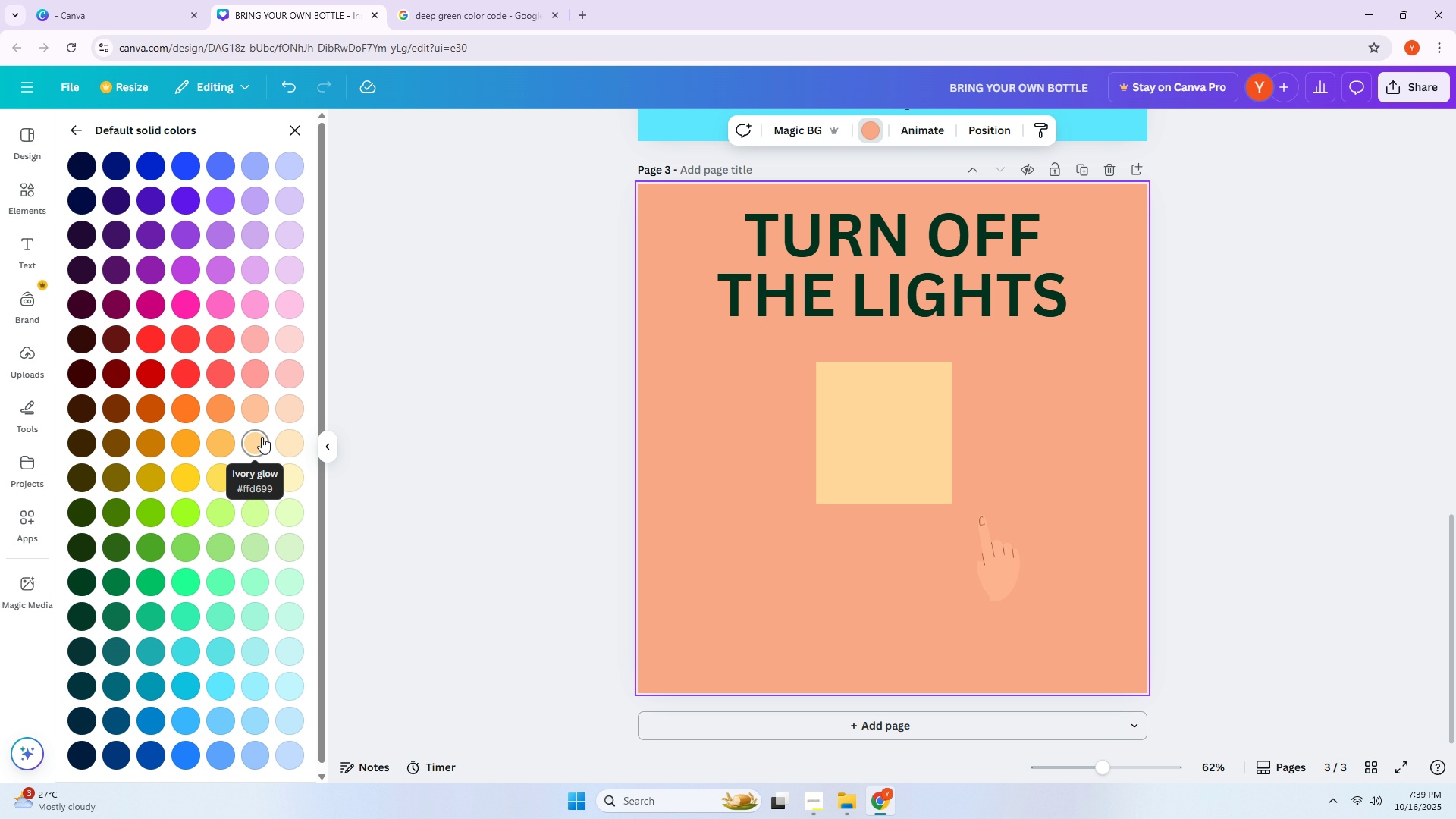 
left_click([265, 450])
 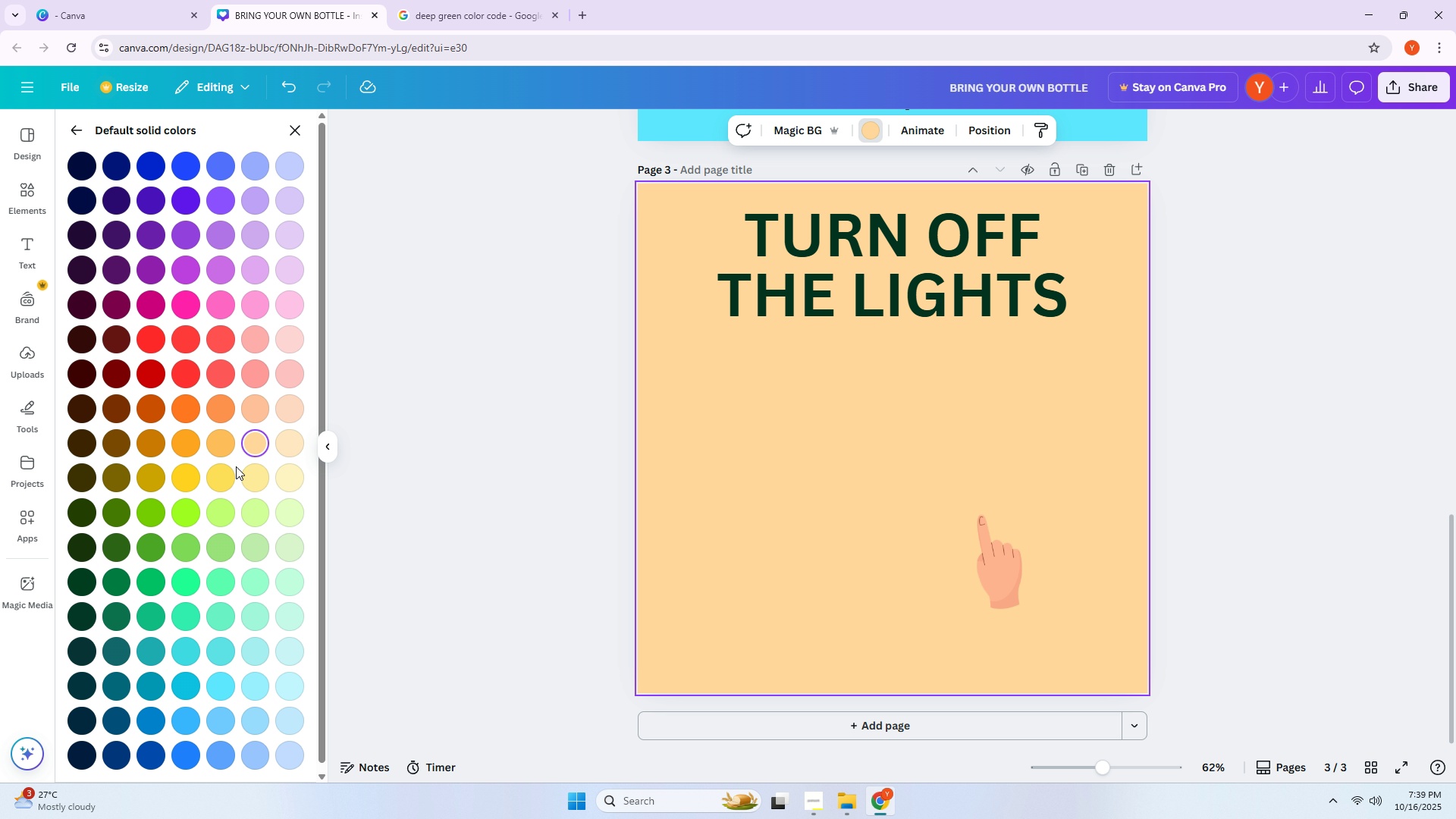 
left_click([250, 475])
 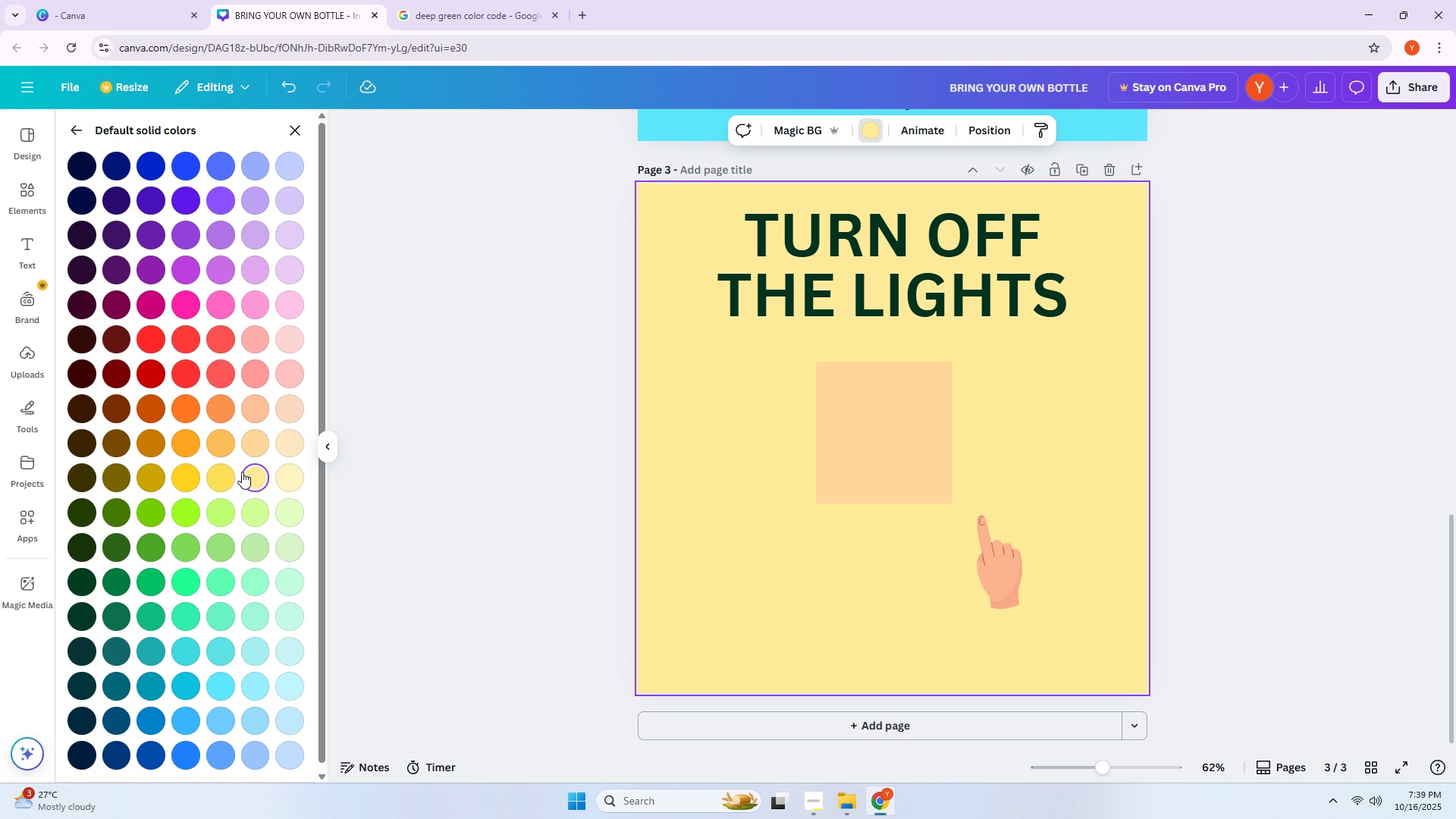 
wait(12.58)
 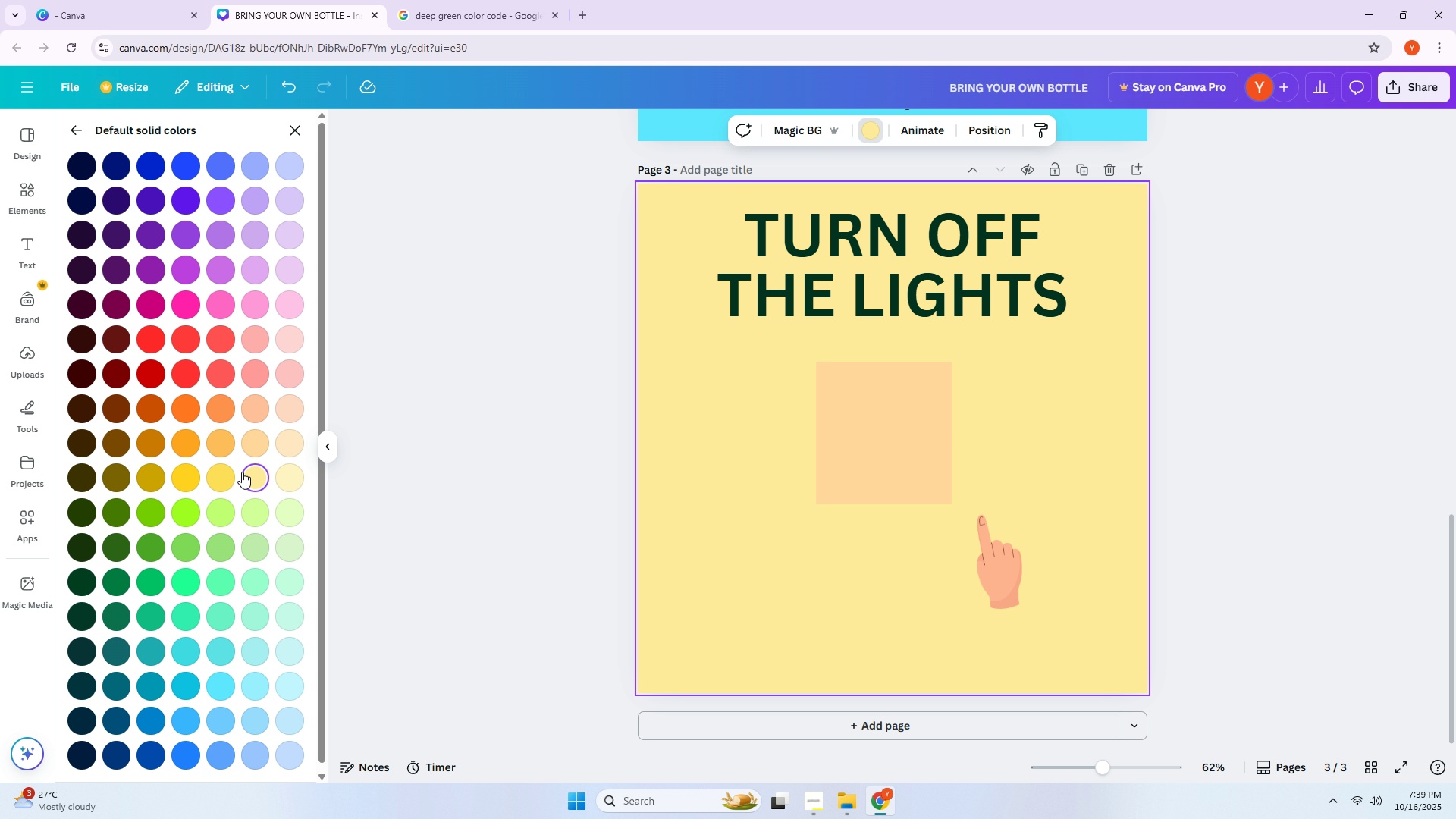 
left_click([897, 461])
 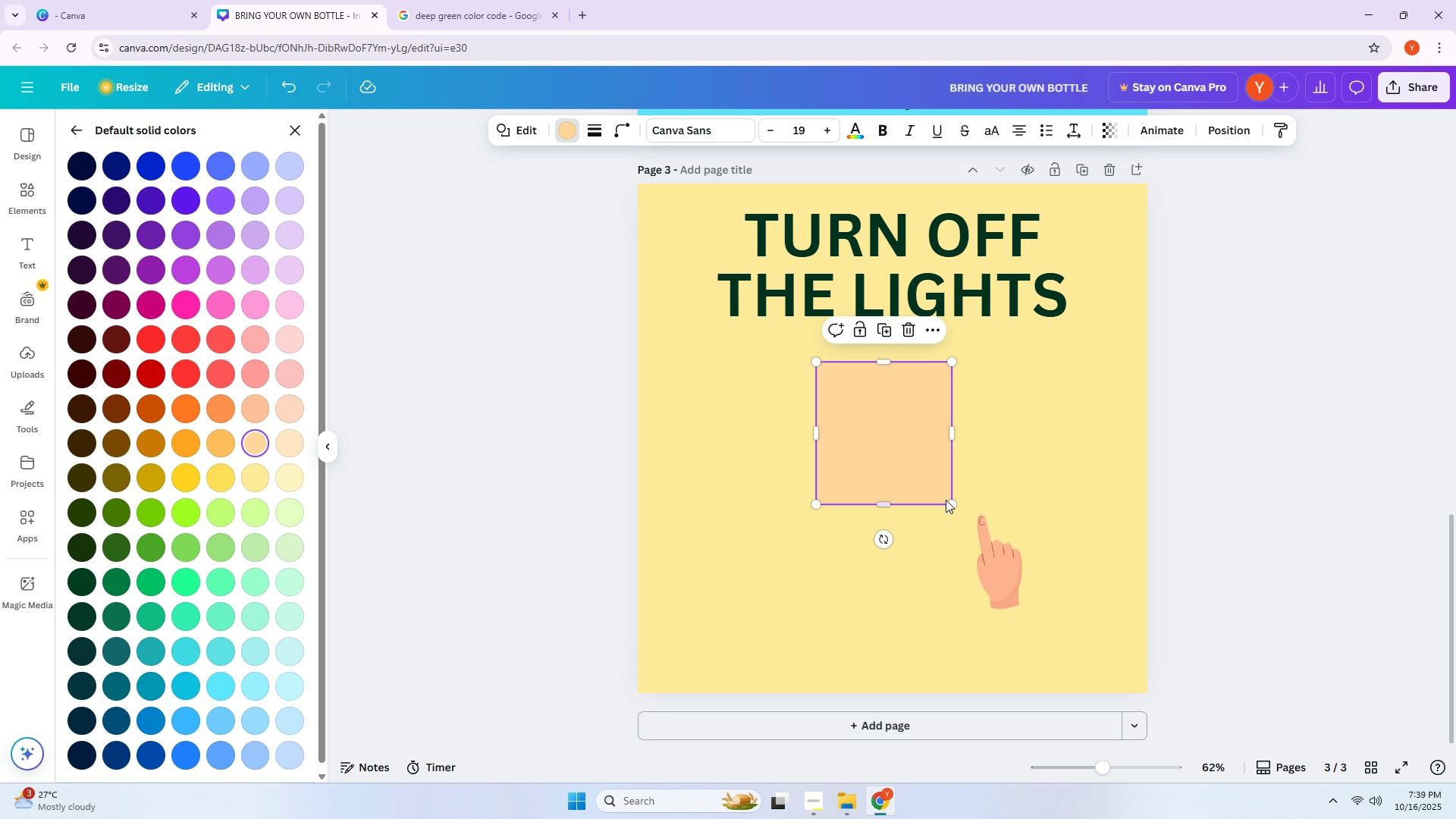 
left_click_drag(start_coordinate=[953, 503], to_coordinate=[912, 465])
 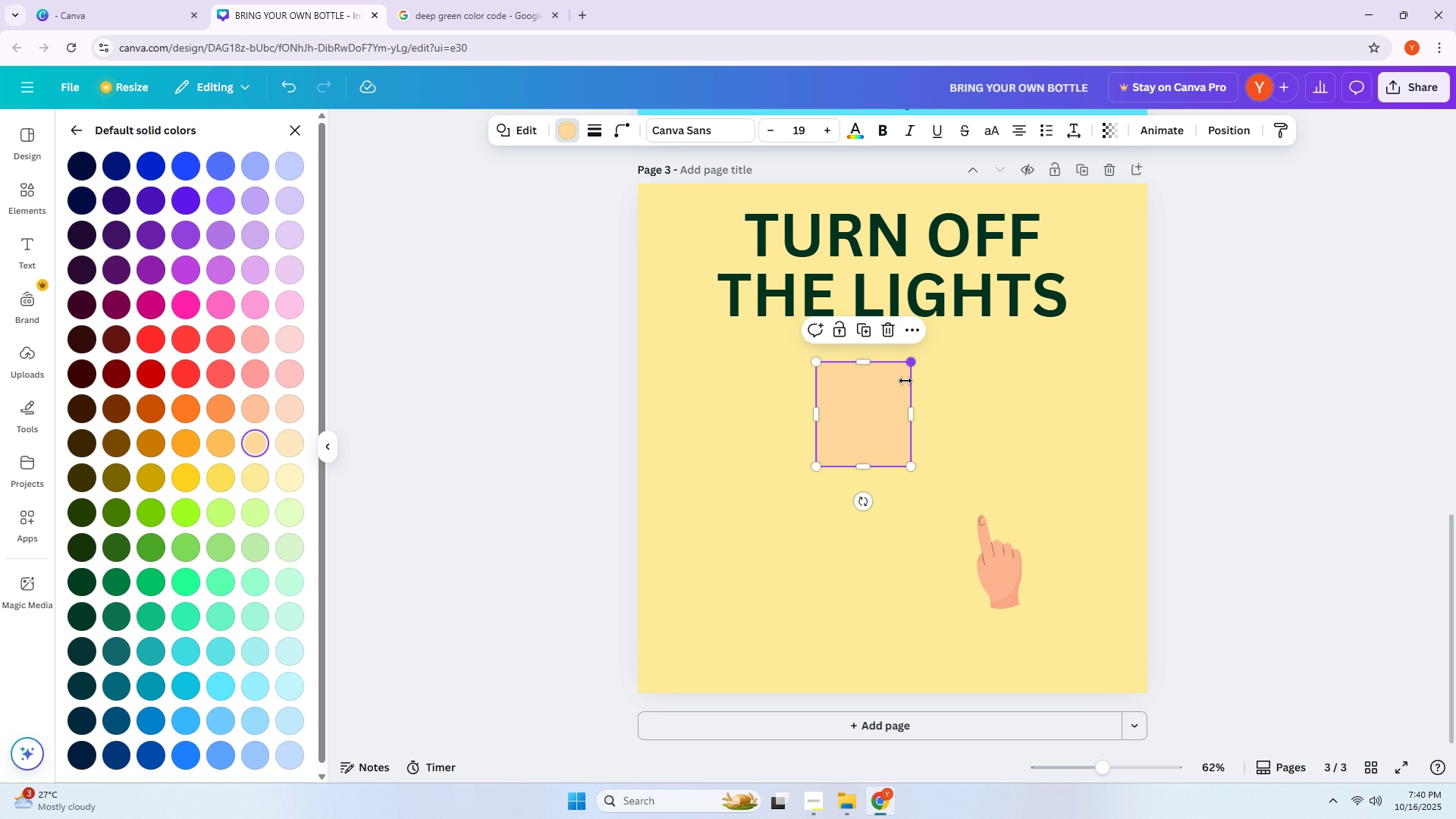 
left_click([591, 141])
 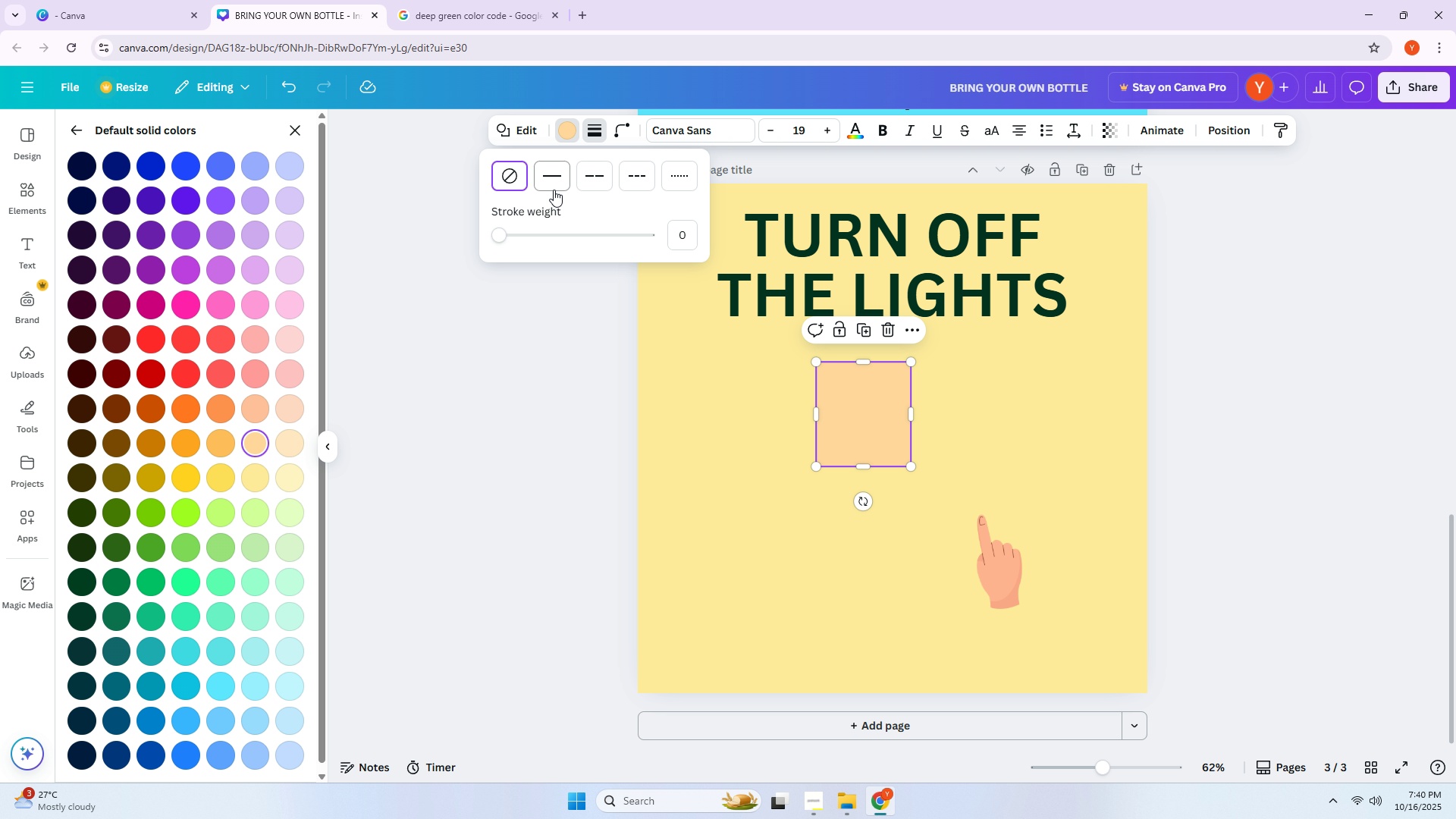 
left_click([549, 190])
 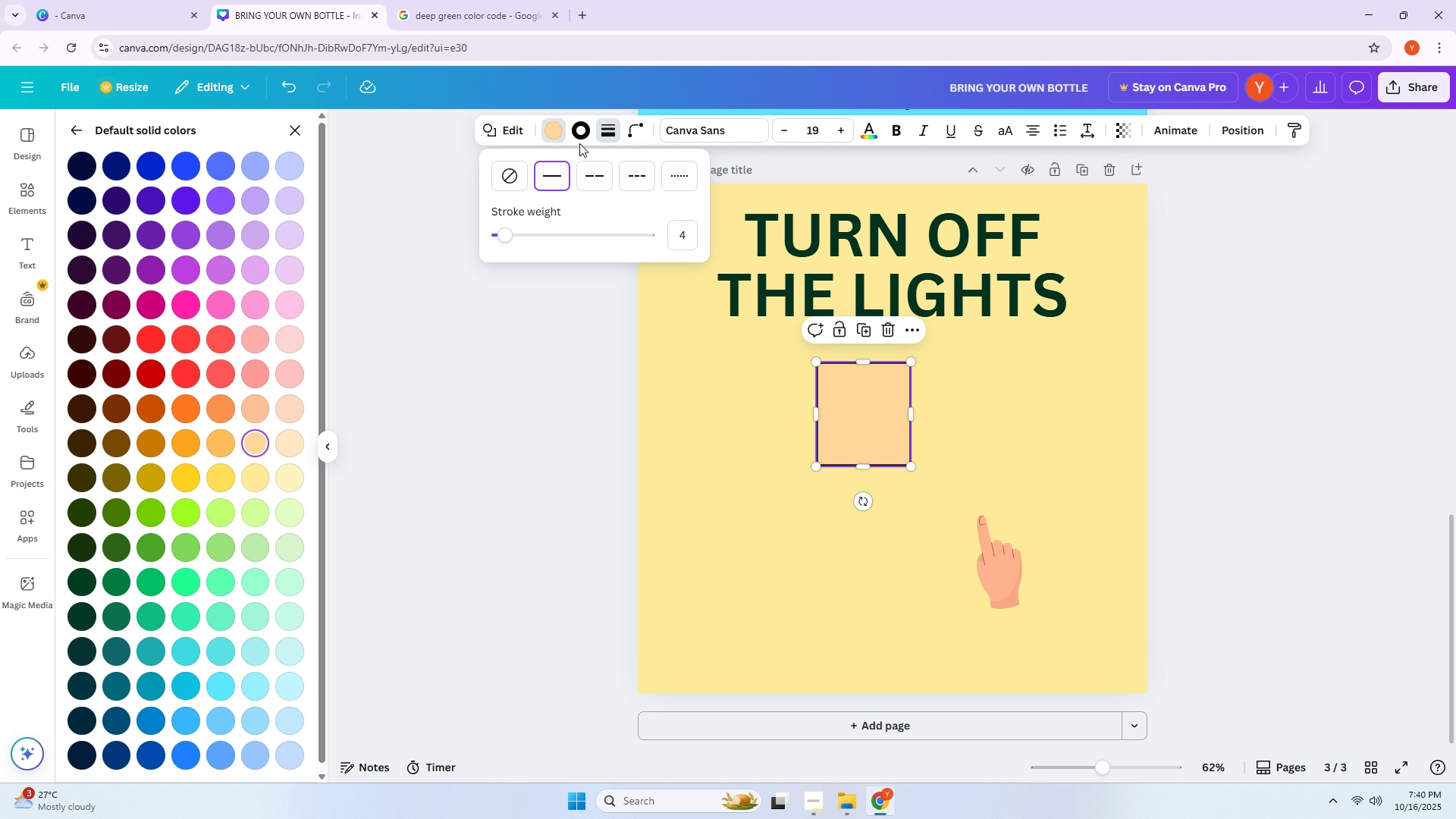 
double_click([579, 136])
 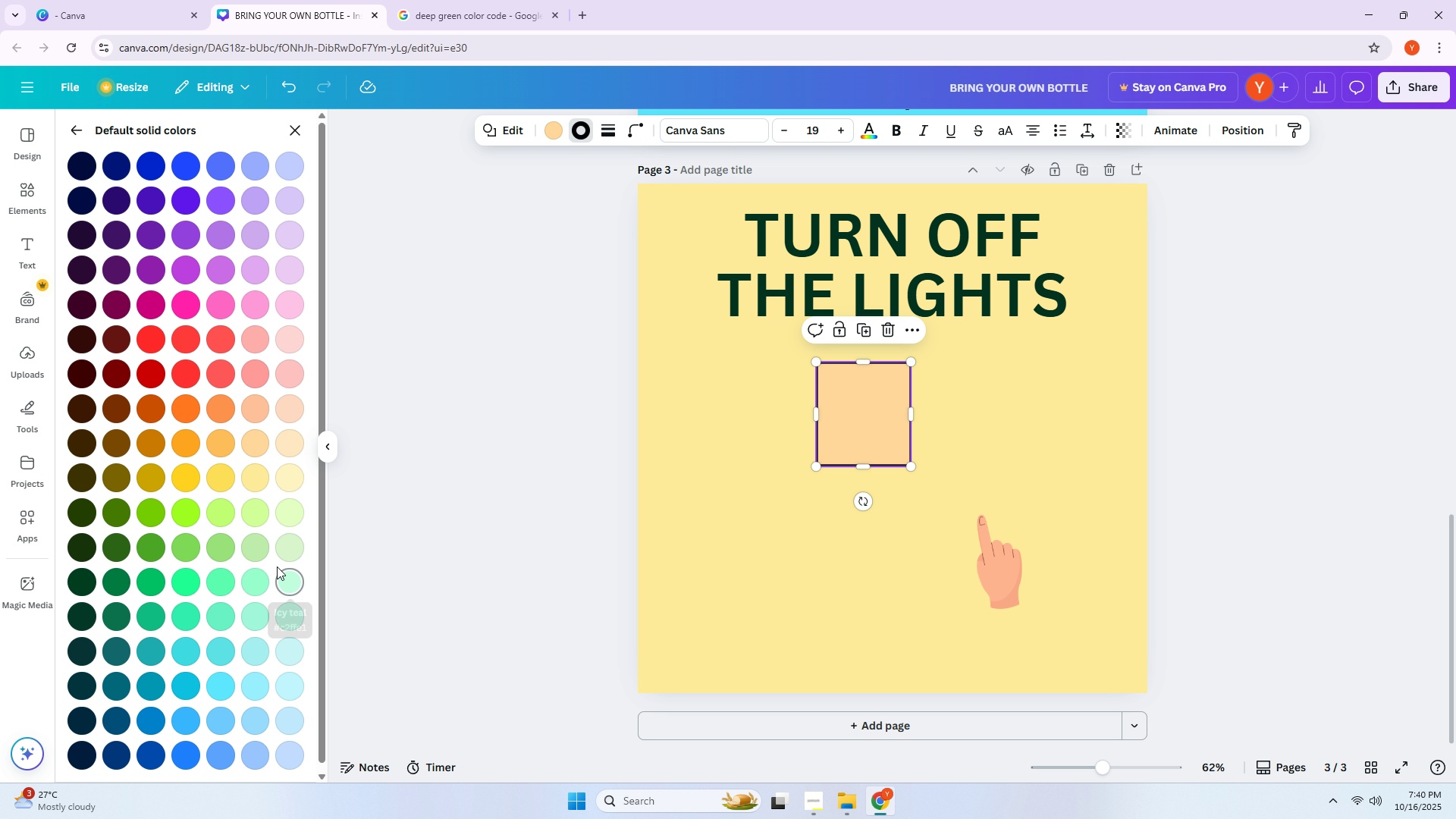 
left_click([221, 410])
 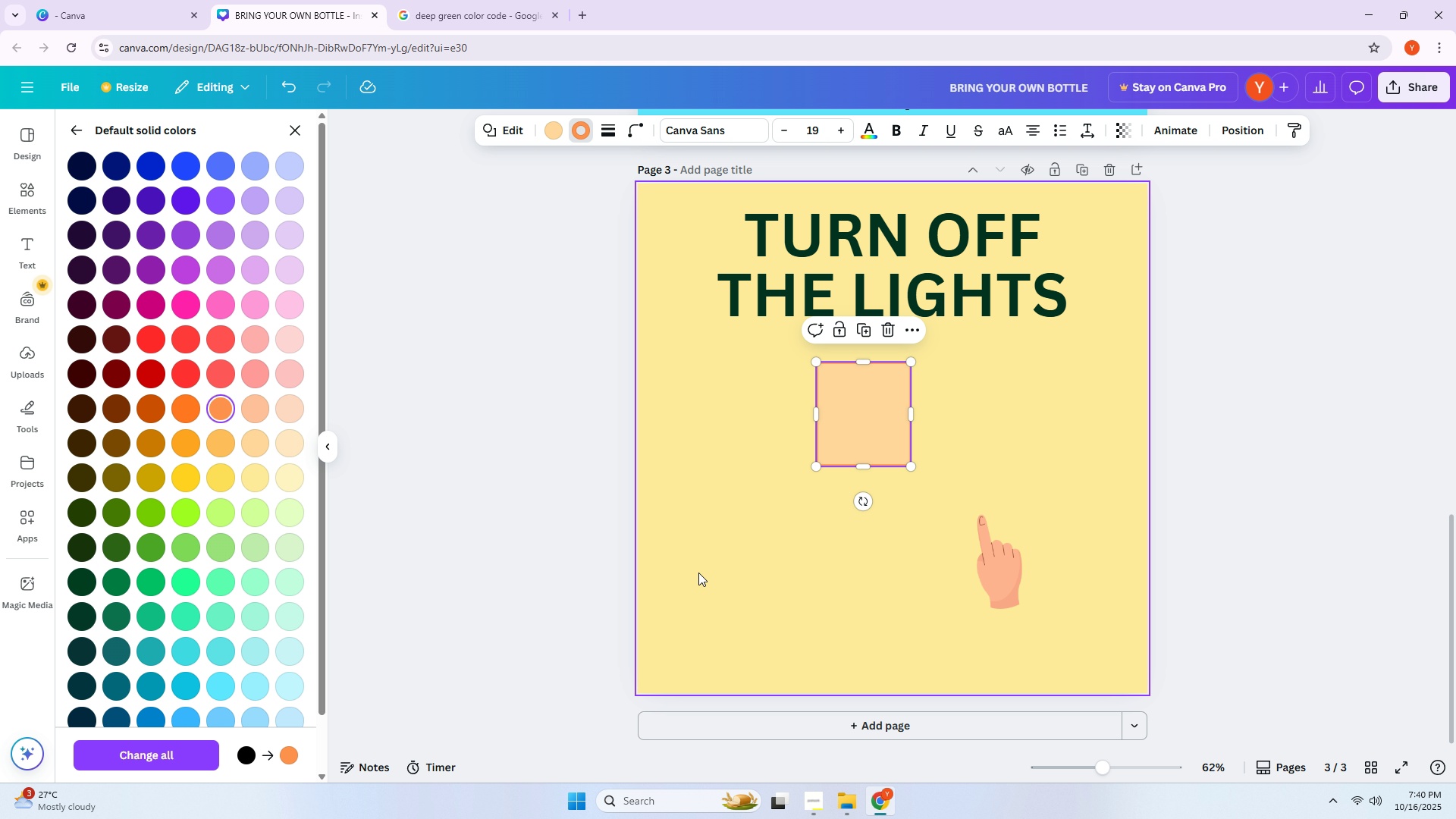 
left_click([698, 573])
 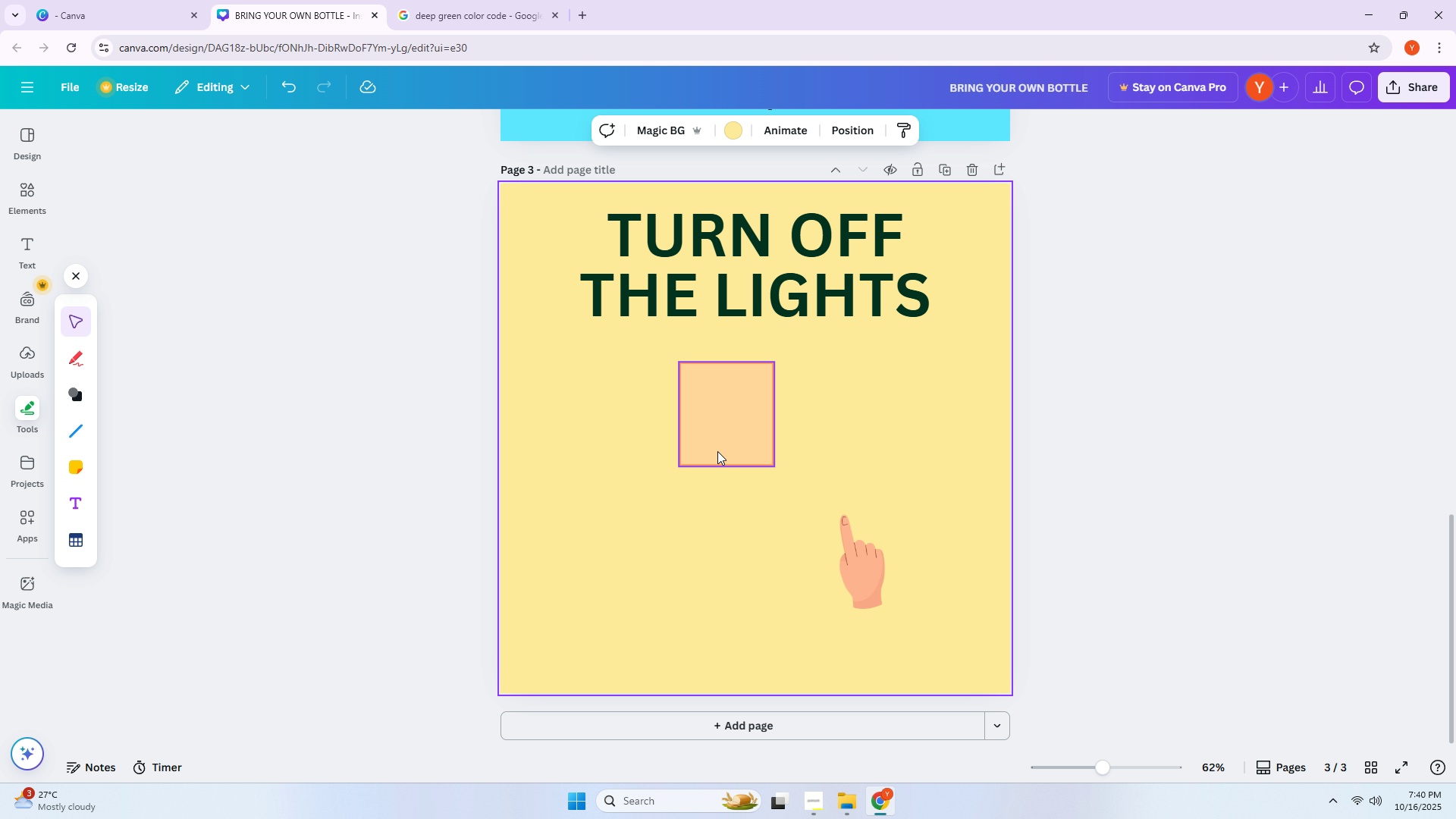 
left_click([717, 450])
 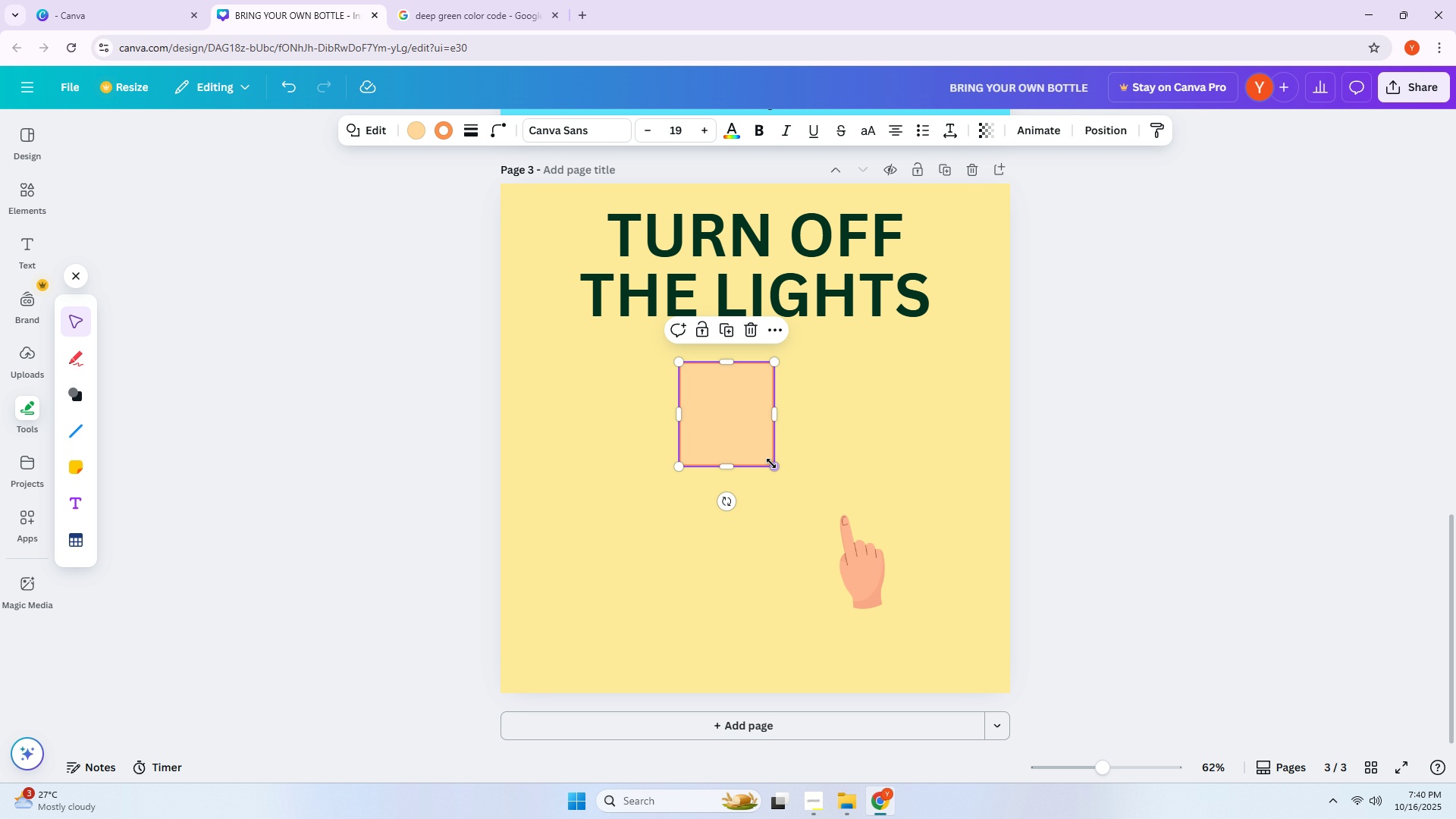 
left_click_drag(start_coordinate=[772, 464], to_coordinate=[785, 472])
 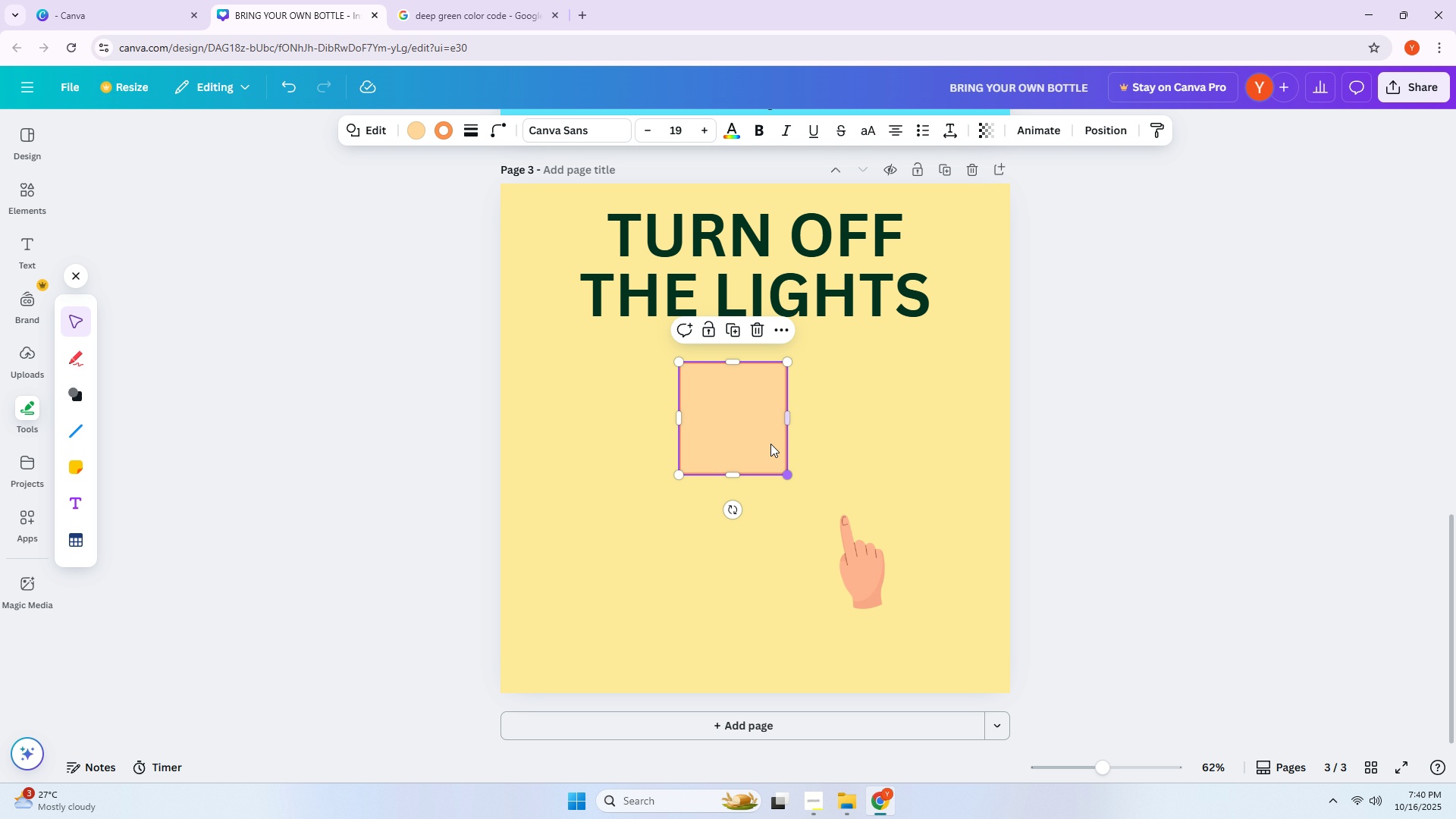 
left_click_drag(start_coordinate=[756, 427], to_coordinate=[764, 419])
 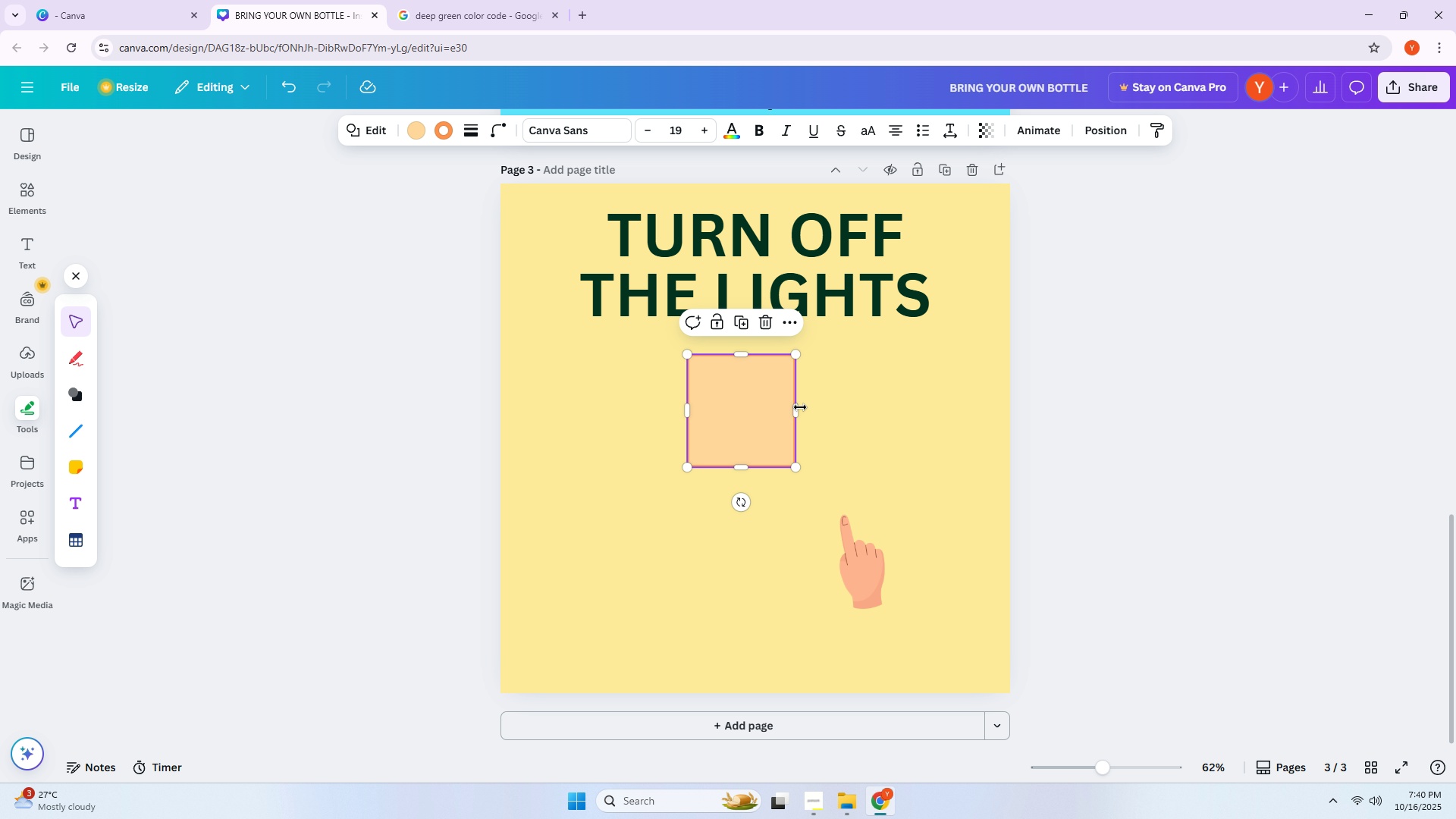 
left_click_drag(start_coordinate=[792, 408], to_coordinate=[771, 408])
 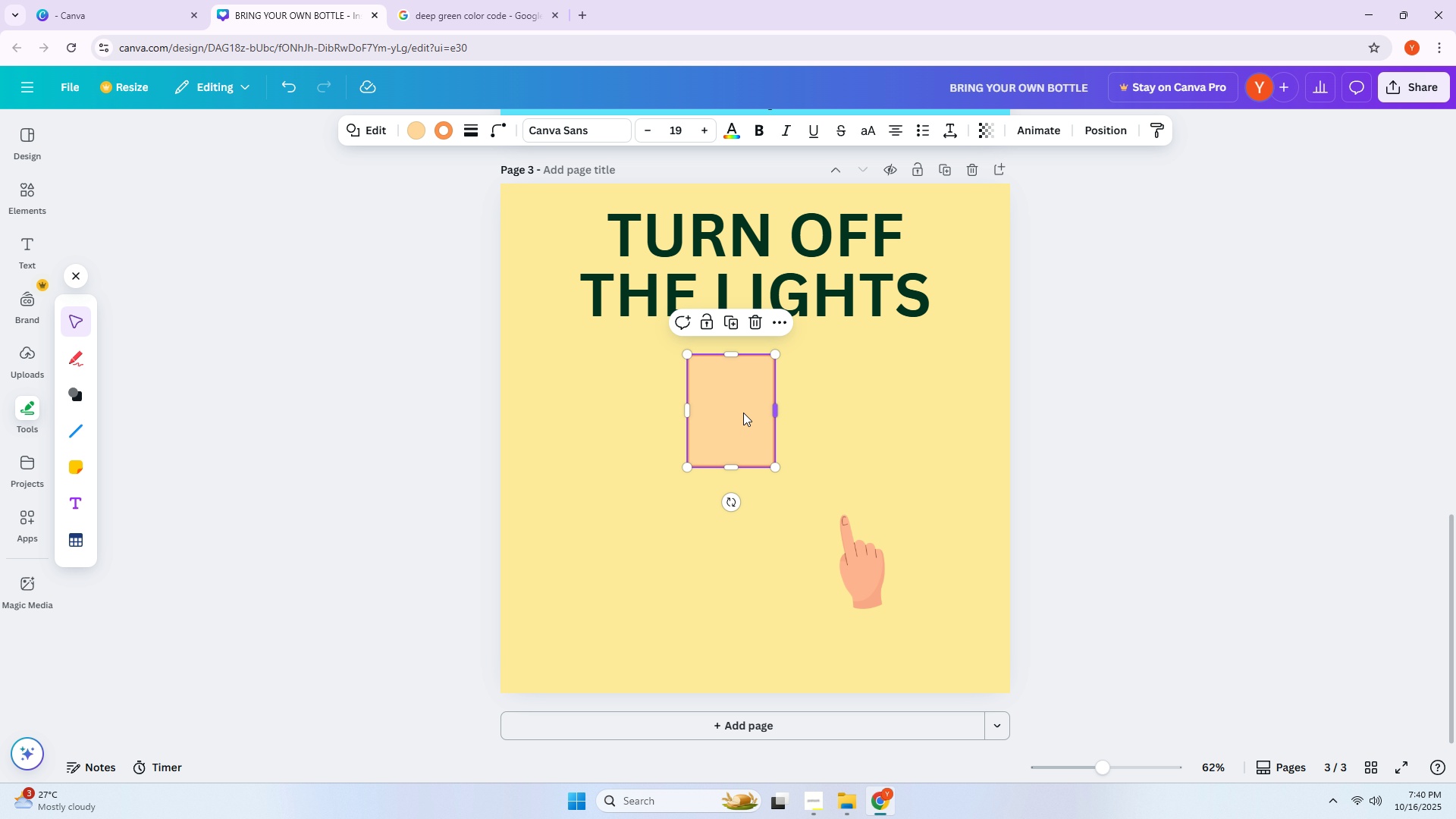 
left_click_drag(start_coordinate=[704, 416], to_coordinate=[723, 419])
 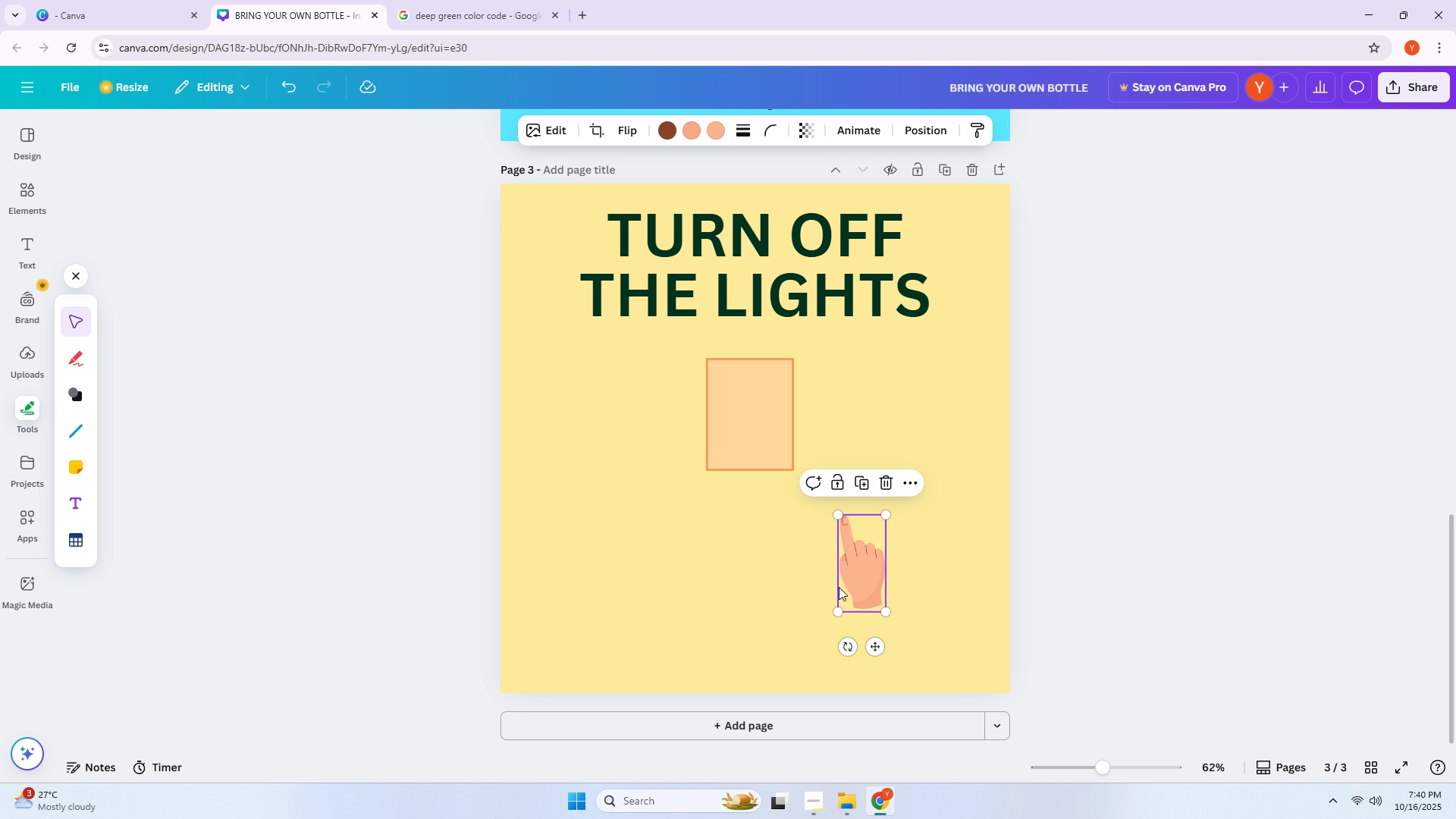 
left_click_drag(start_coordinate=[848, 579], to_coordinate=[841, 495])
 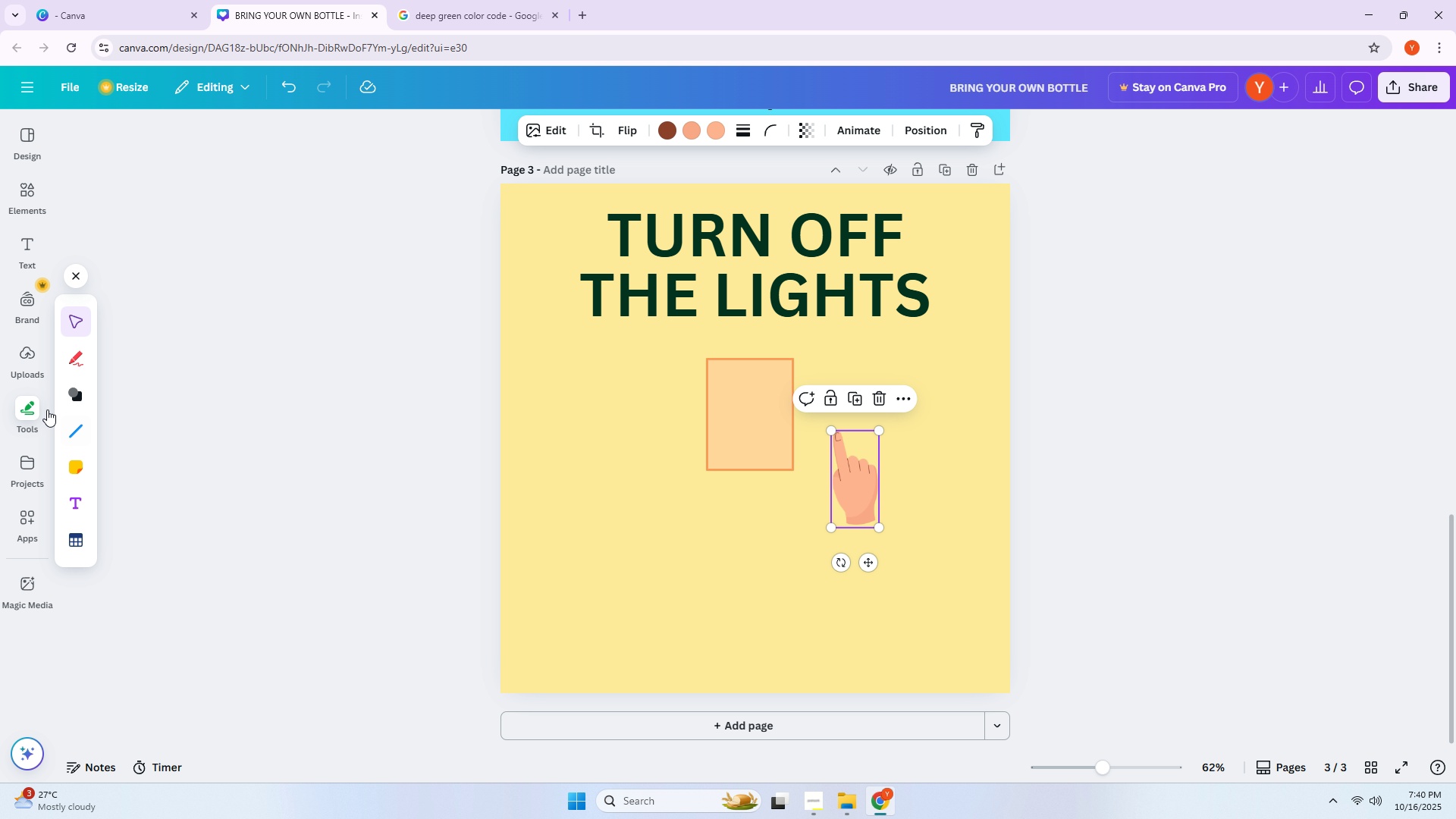 
left_click([73, 397])
 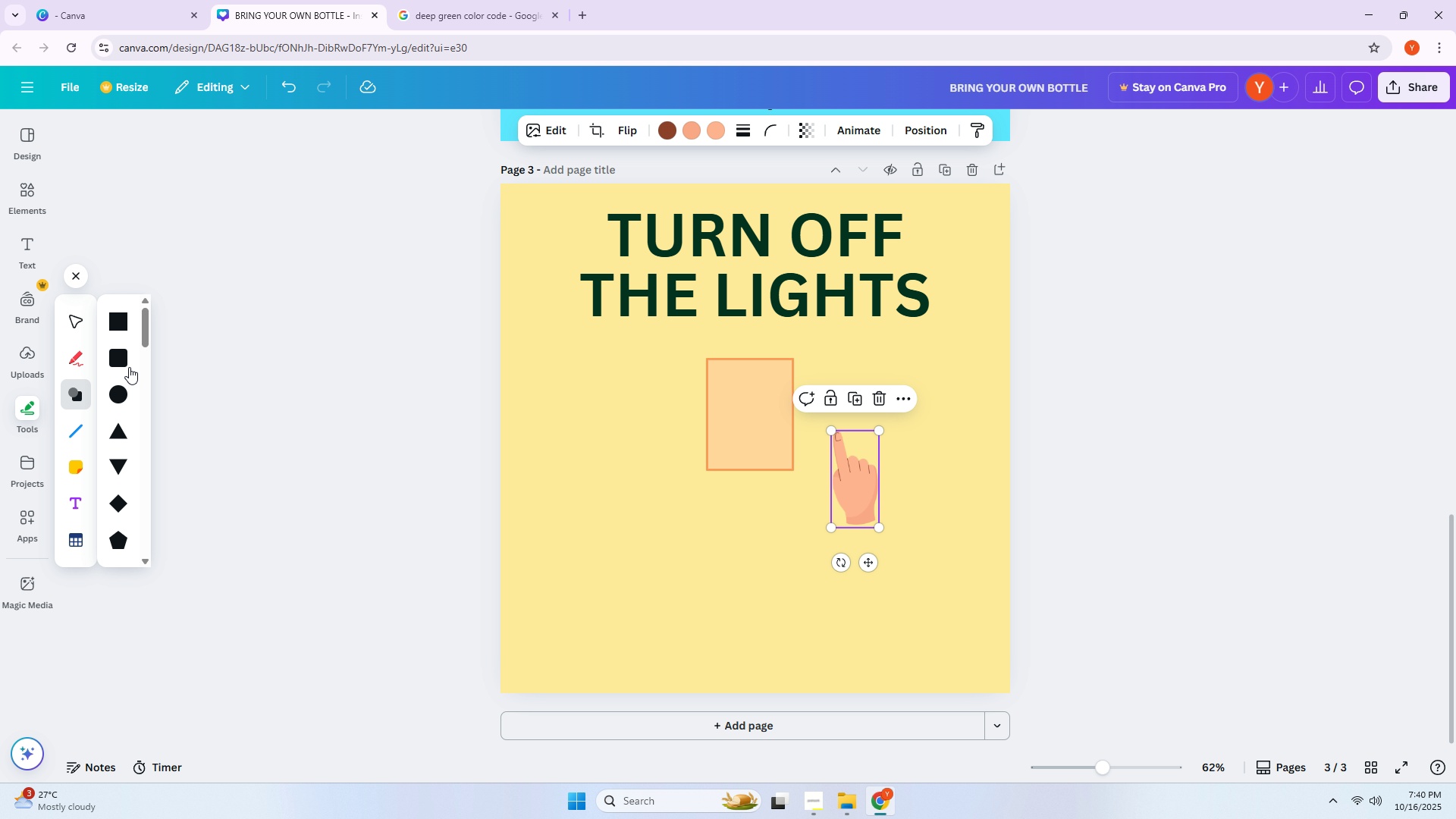 
left_click([116, 362])
 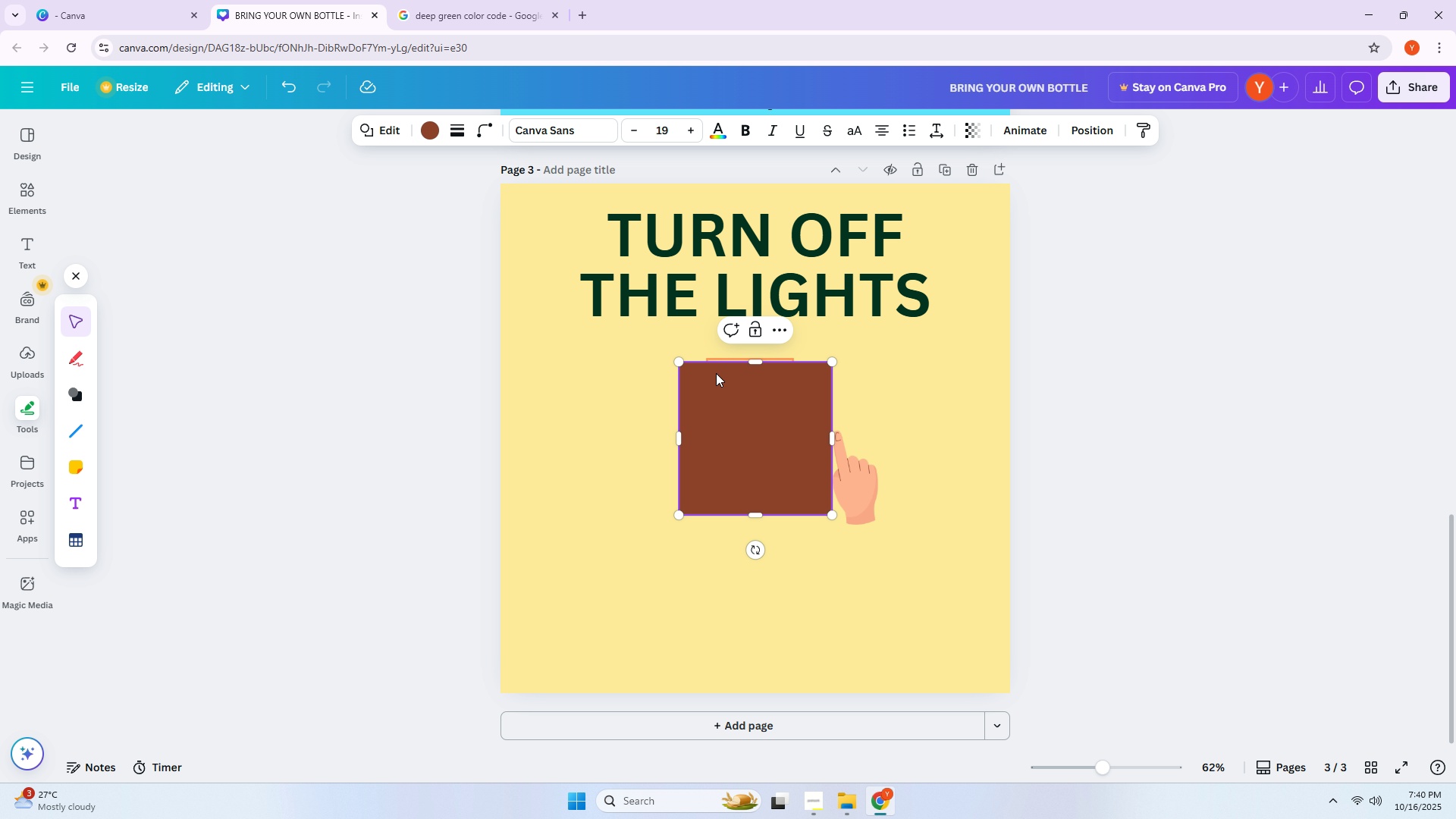 
key(Delete)
 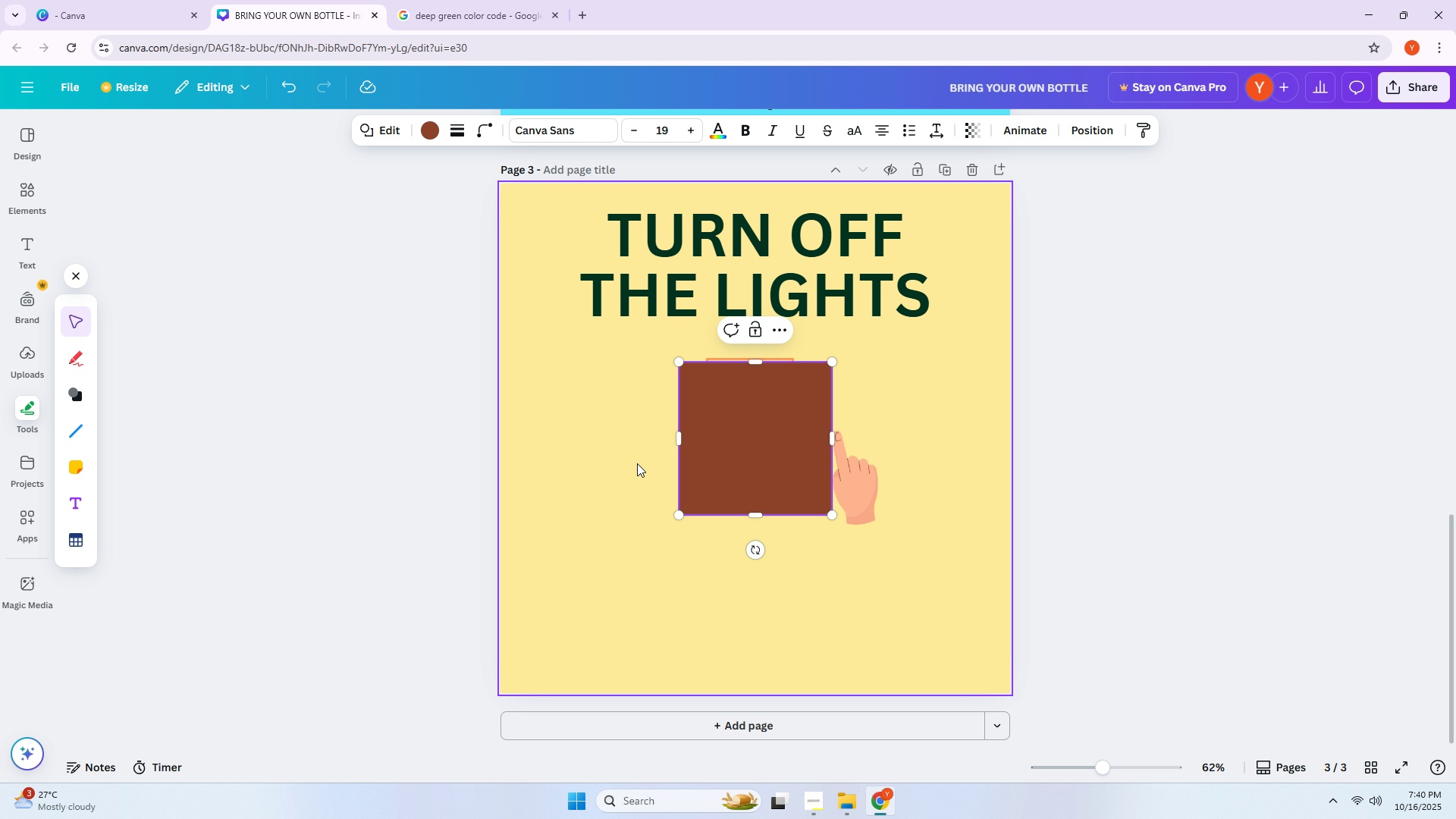 
key(Escape)
 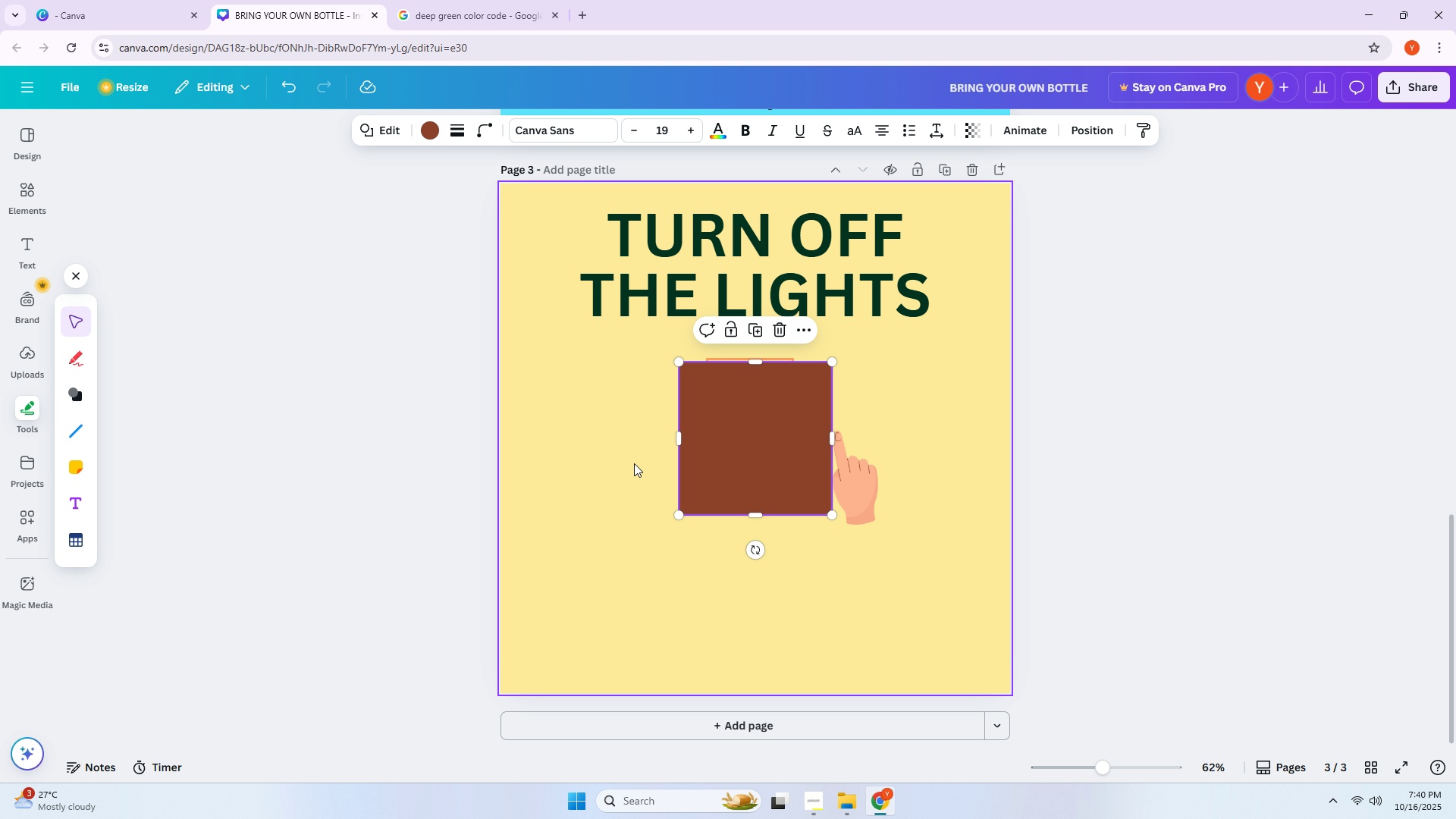 
key(Control+Z)
 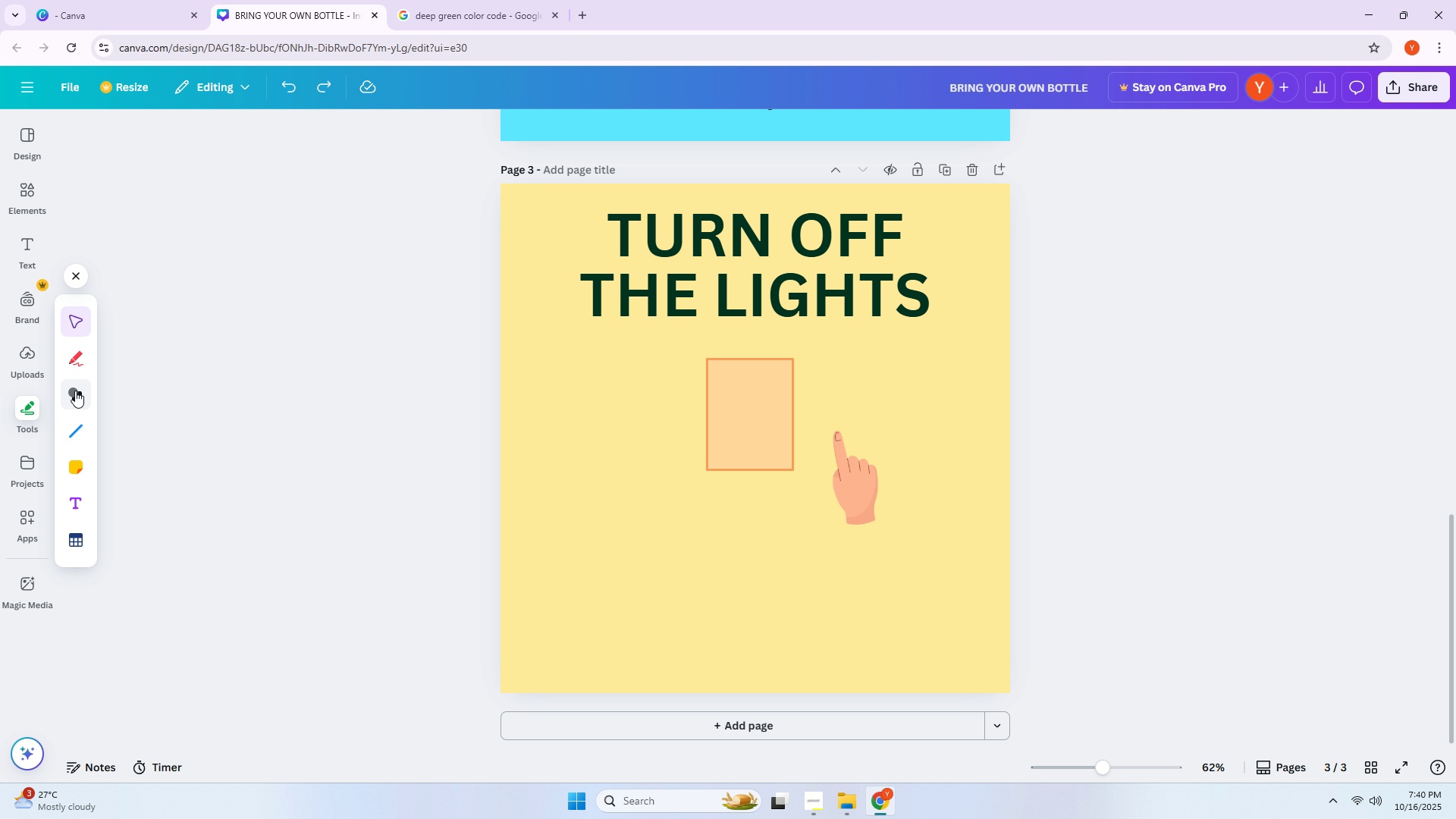 
left_click([75, 391])
 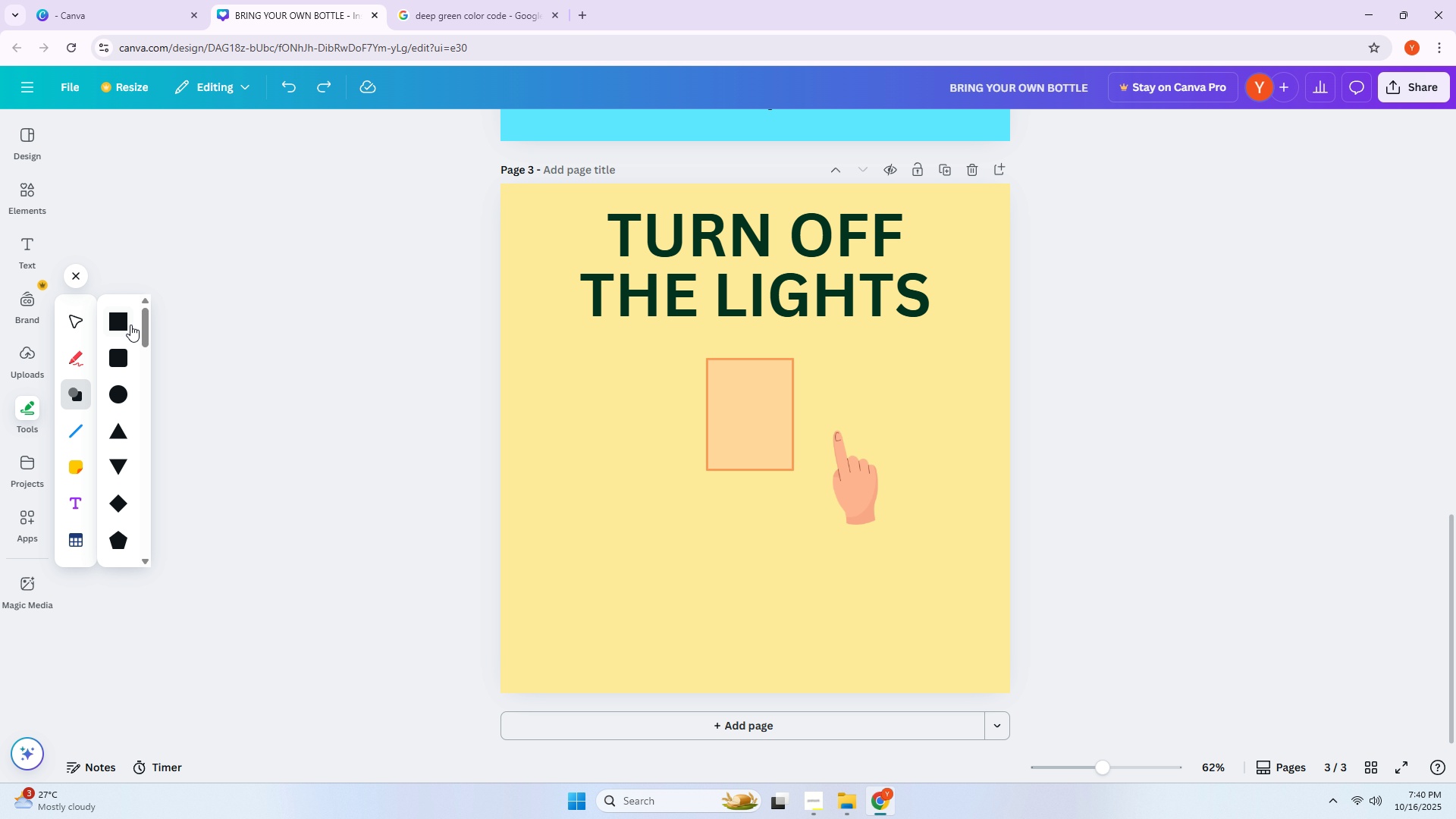 
left_click([130, 325])
 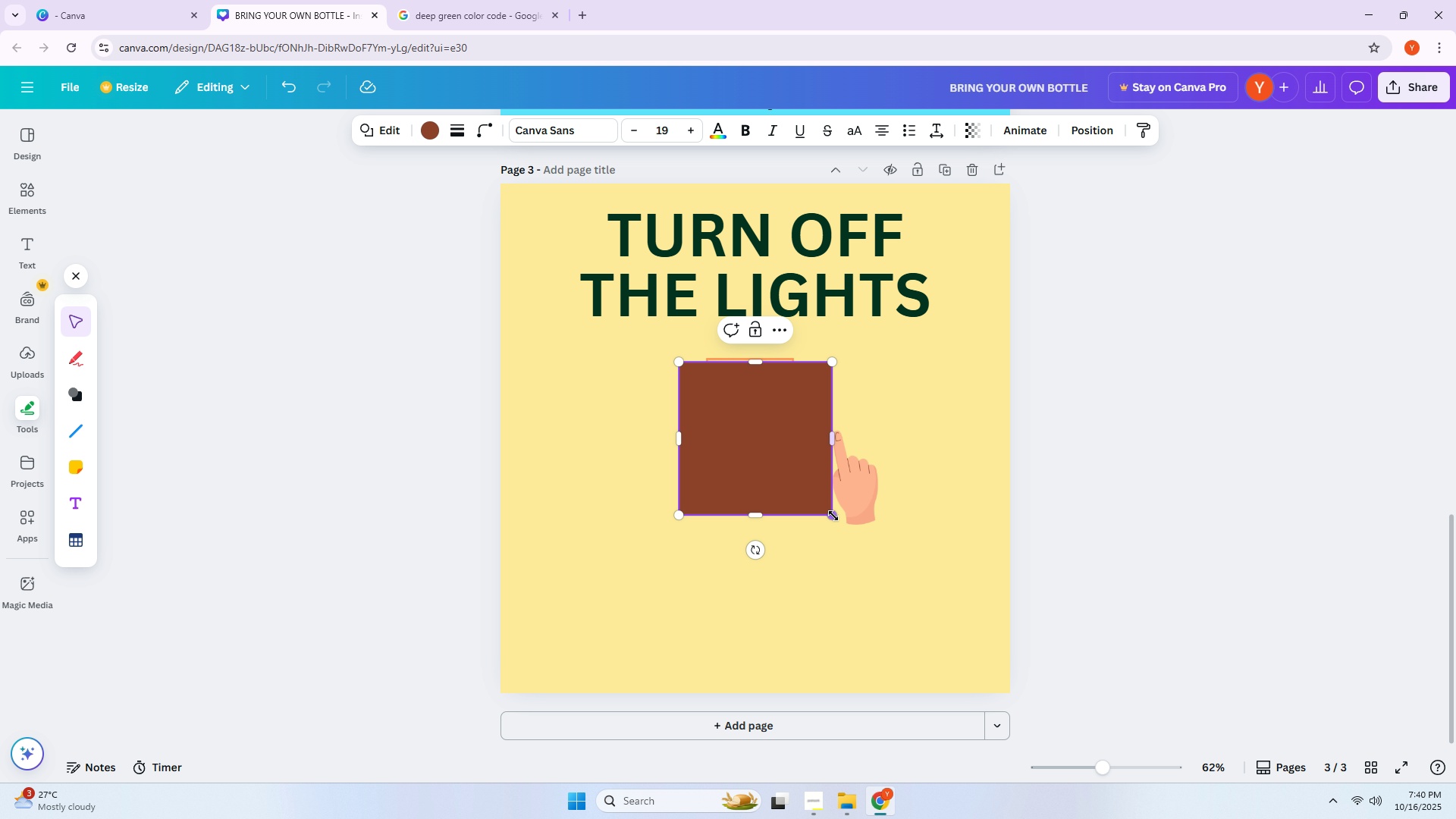 
left_click_drag(start_coordinate=[833, 518], to_coordinate=[704, 403])
 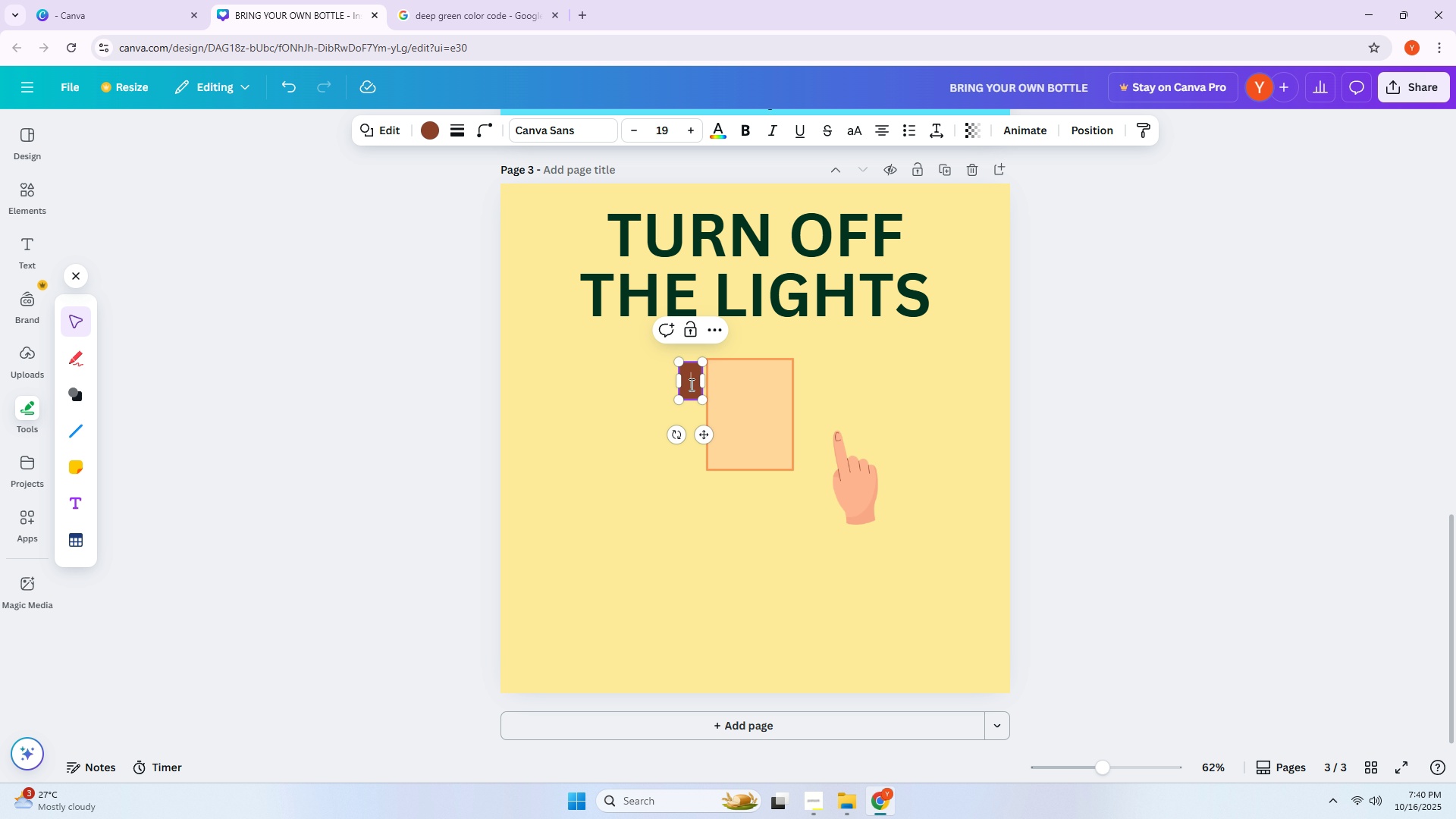 
double_click([739, 403])
 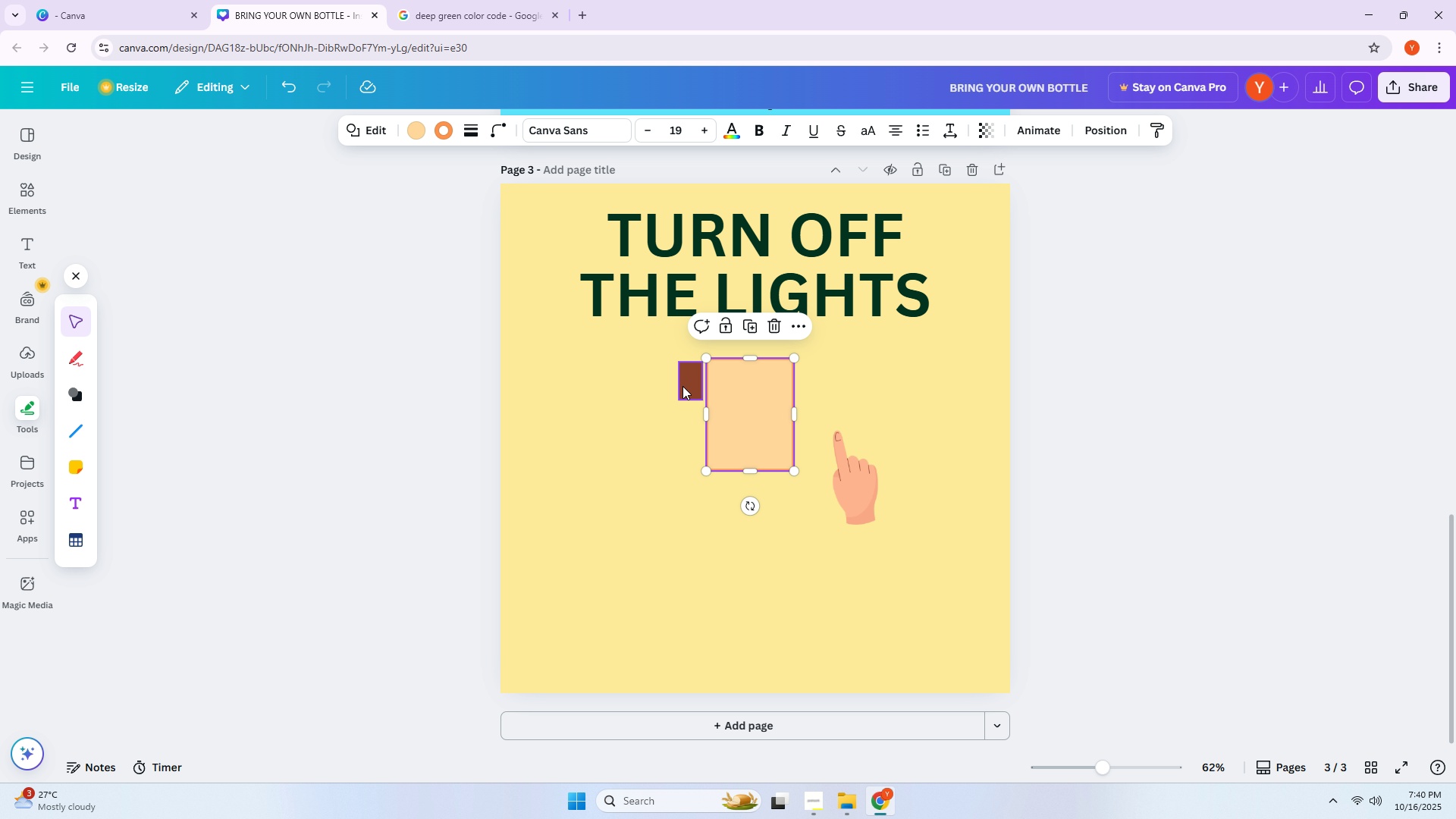 
left_click_drag(start_coordinate=[679, 384], to_coordinate=[738, 415])
 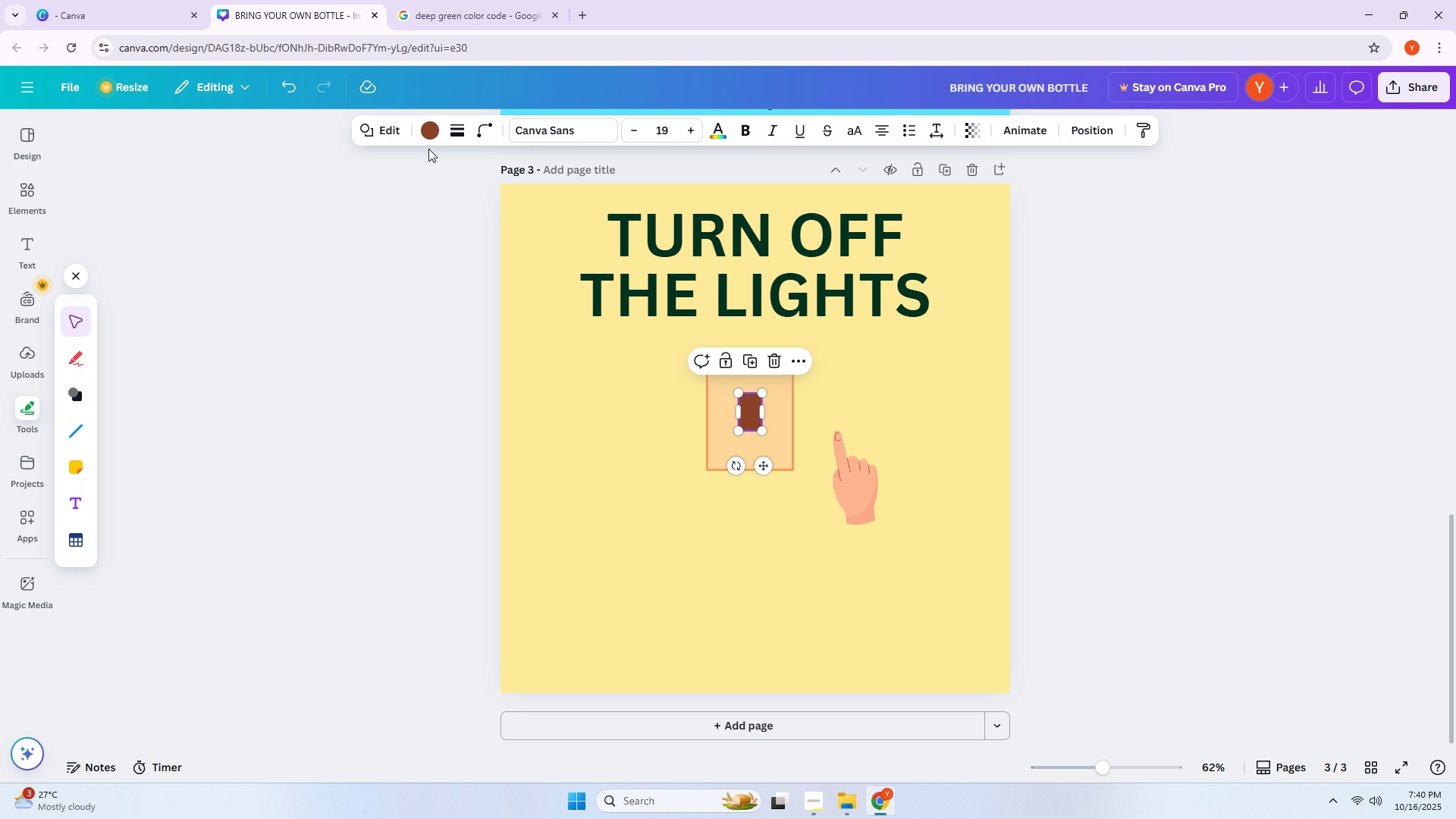 
left_click([426, 136])
 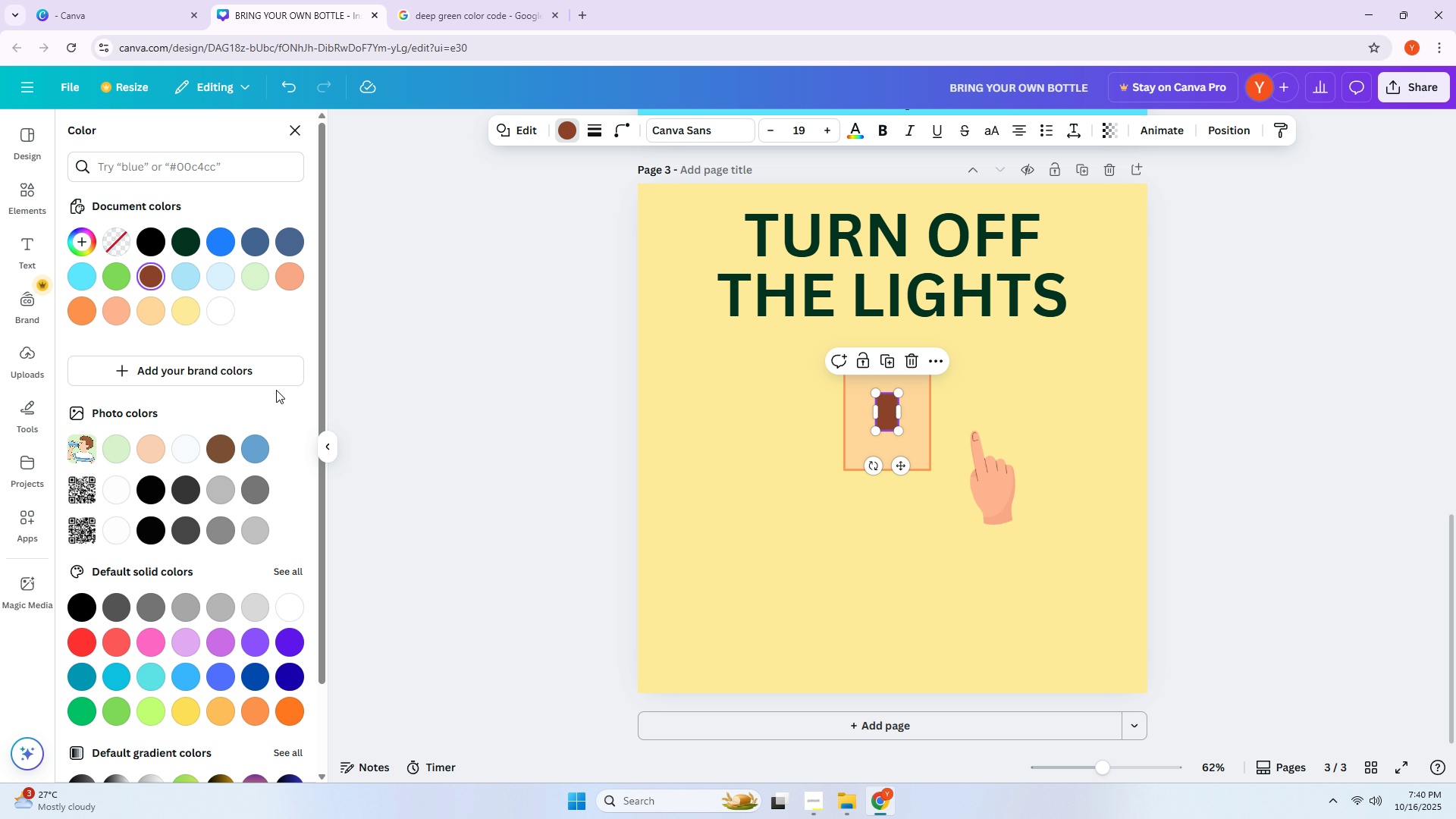 
left_click([289, 284])
 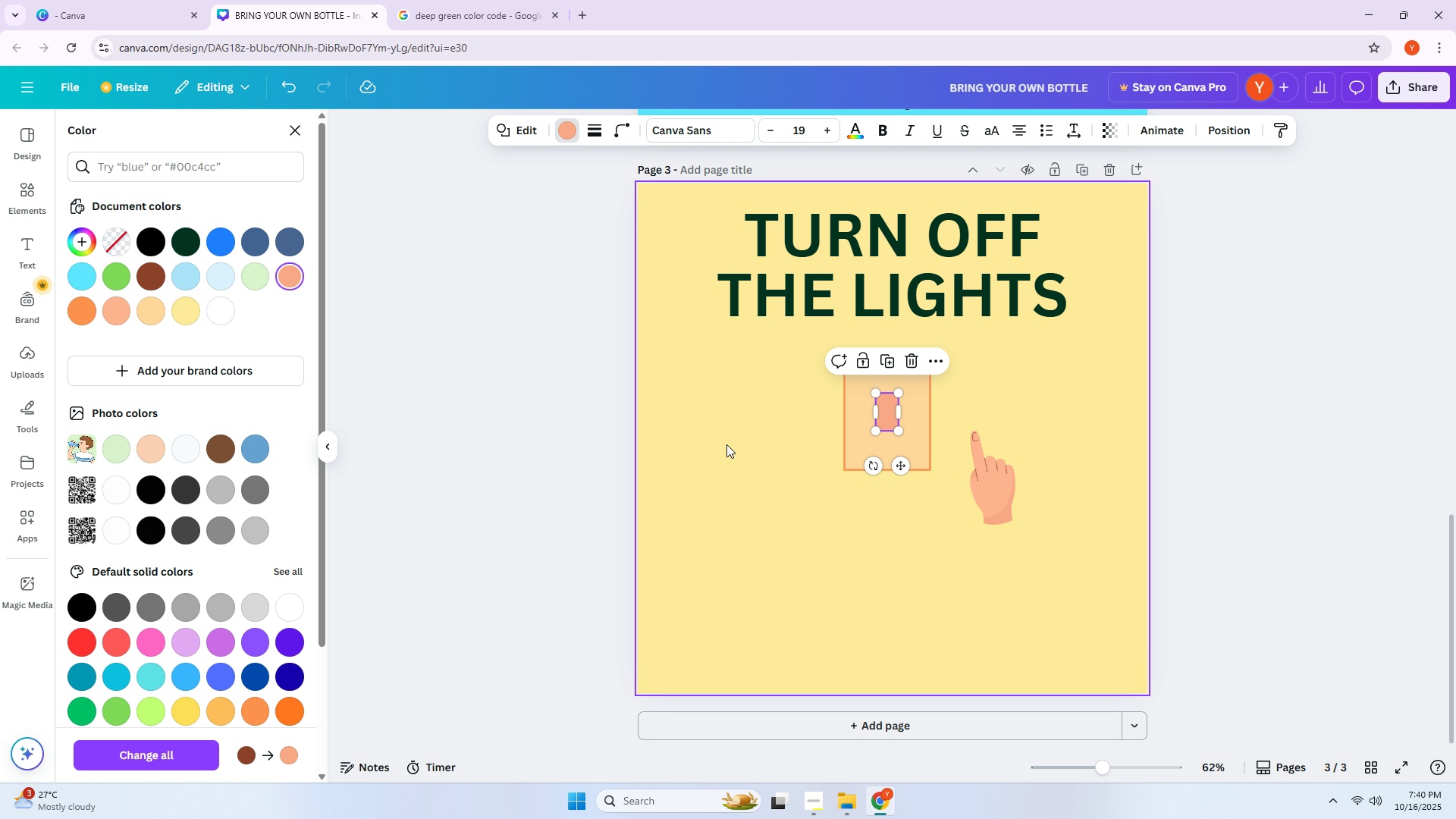 
left_click([819, 488])
 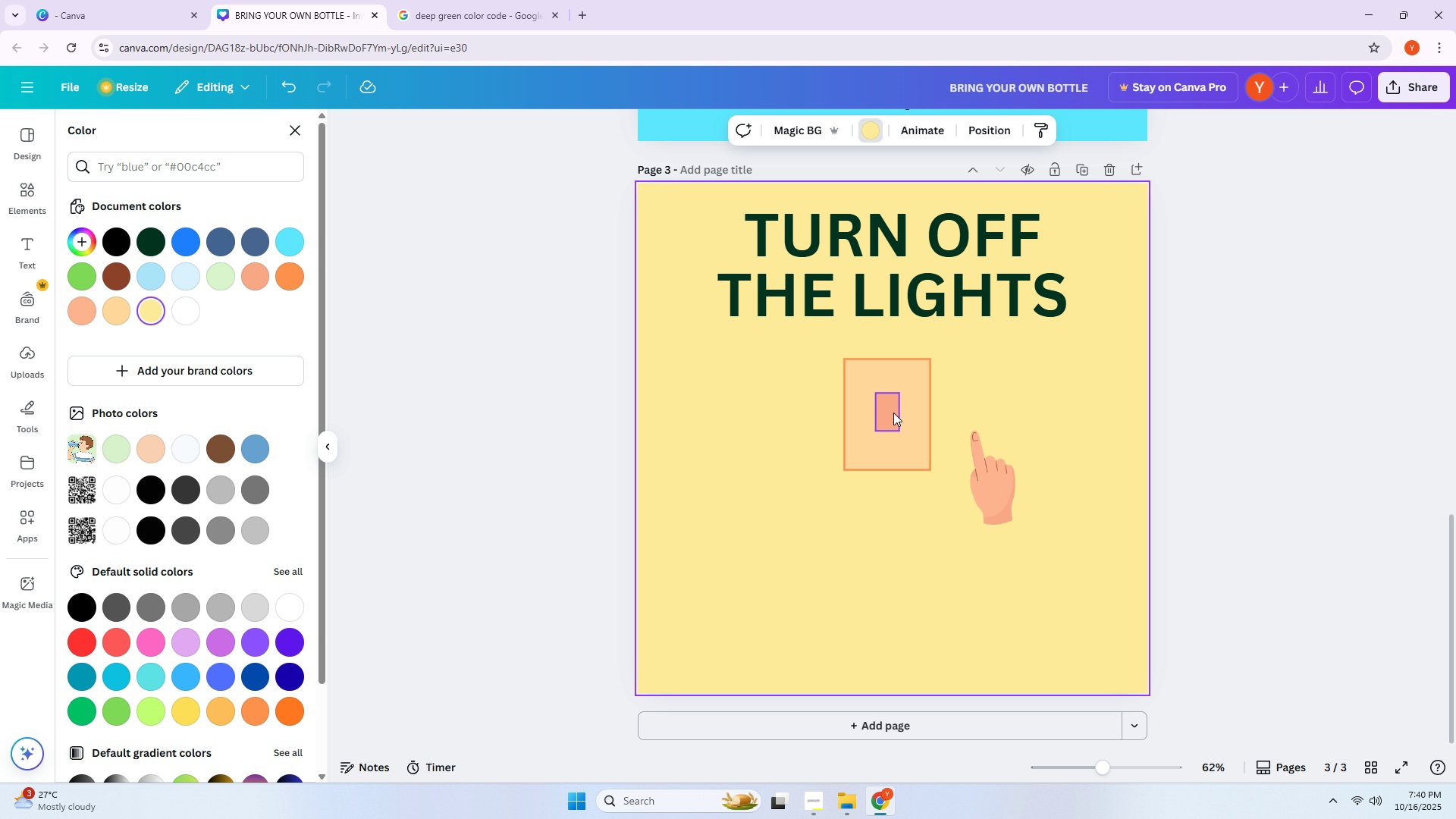 
left_click([893, 413])
 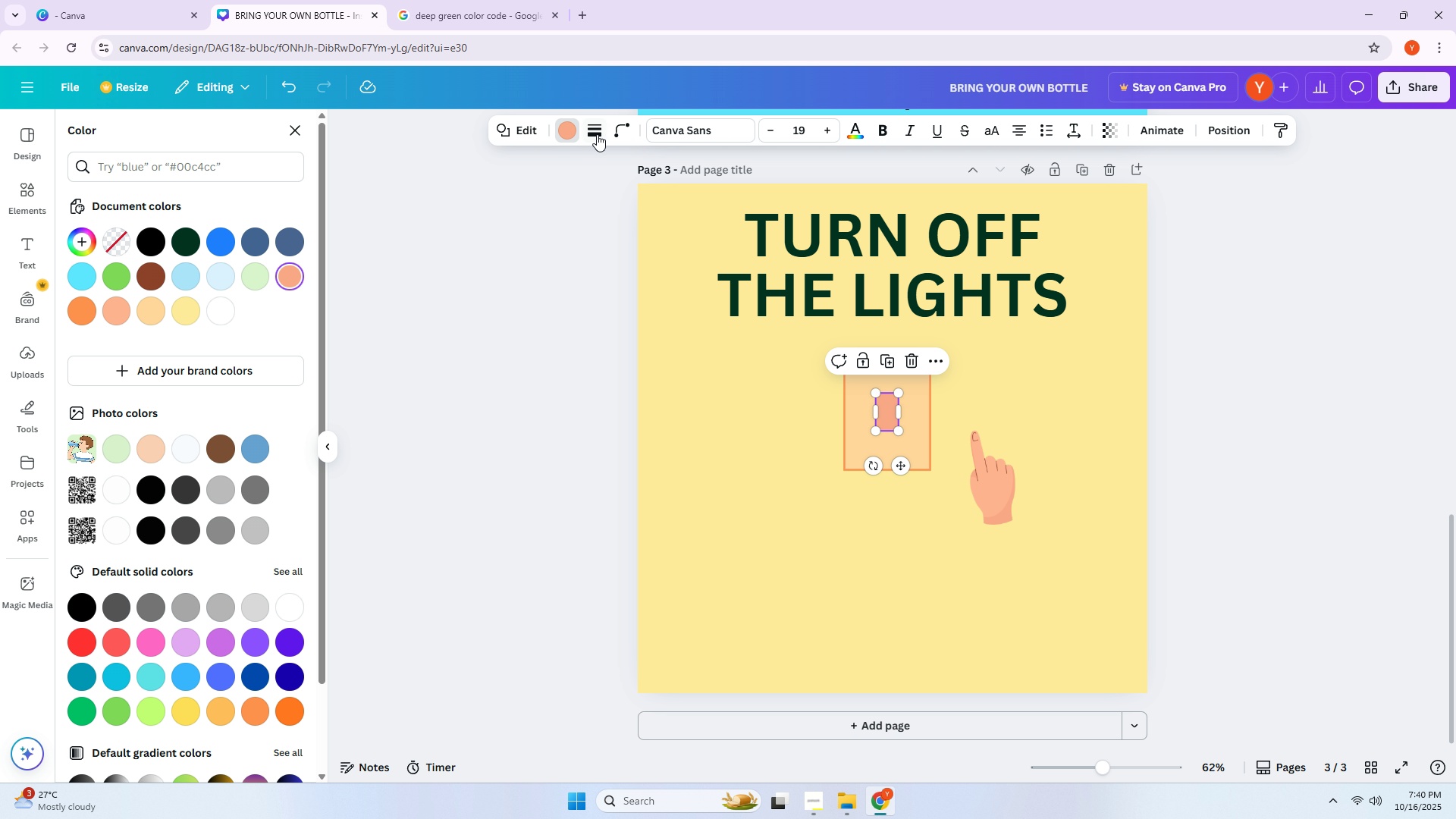 
left_click([597, 133])
 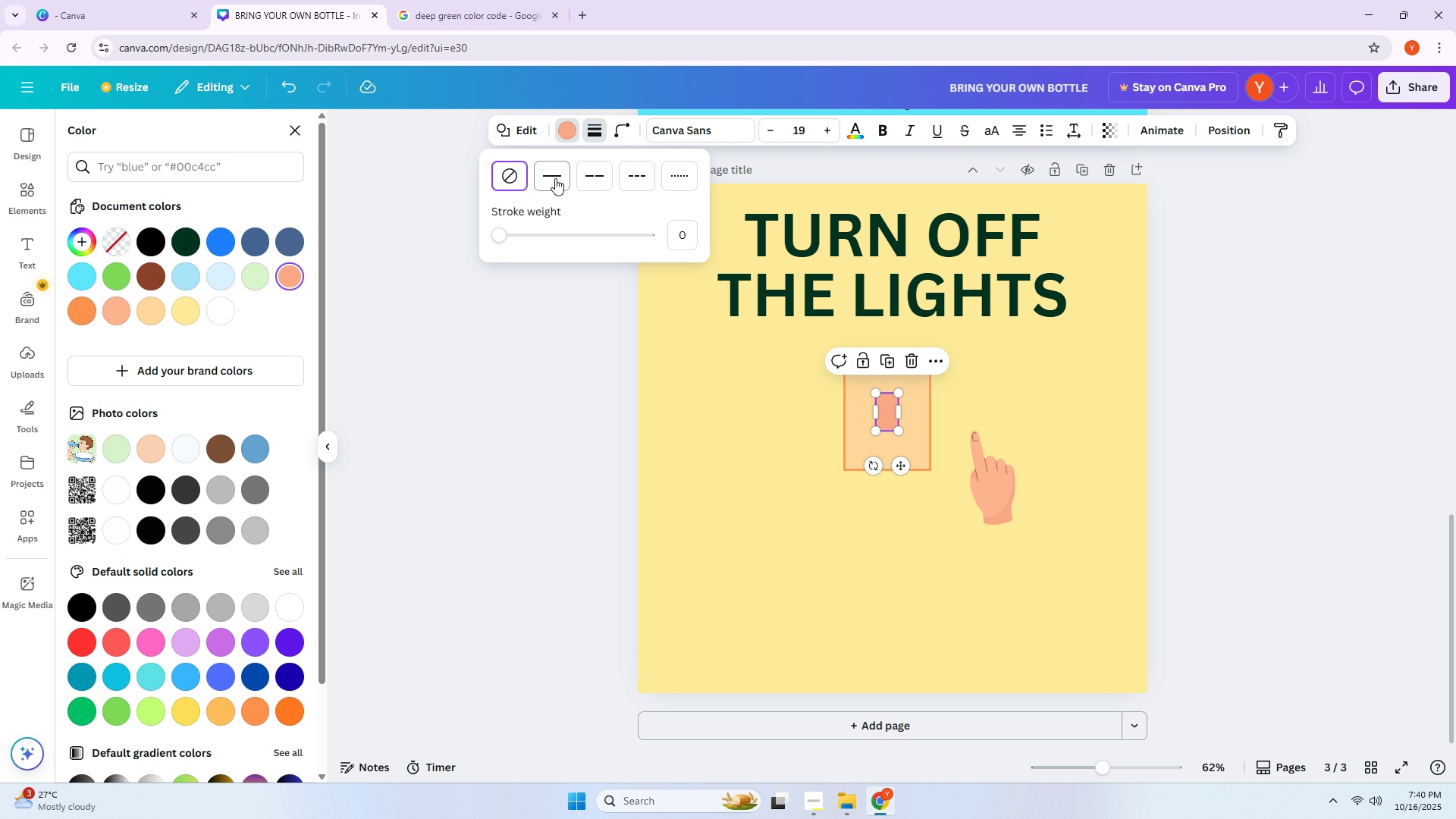 
left_click([554, 178])
 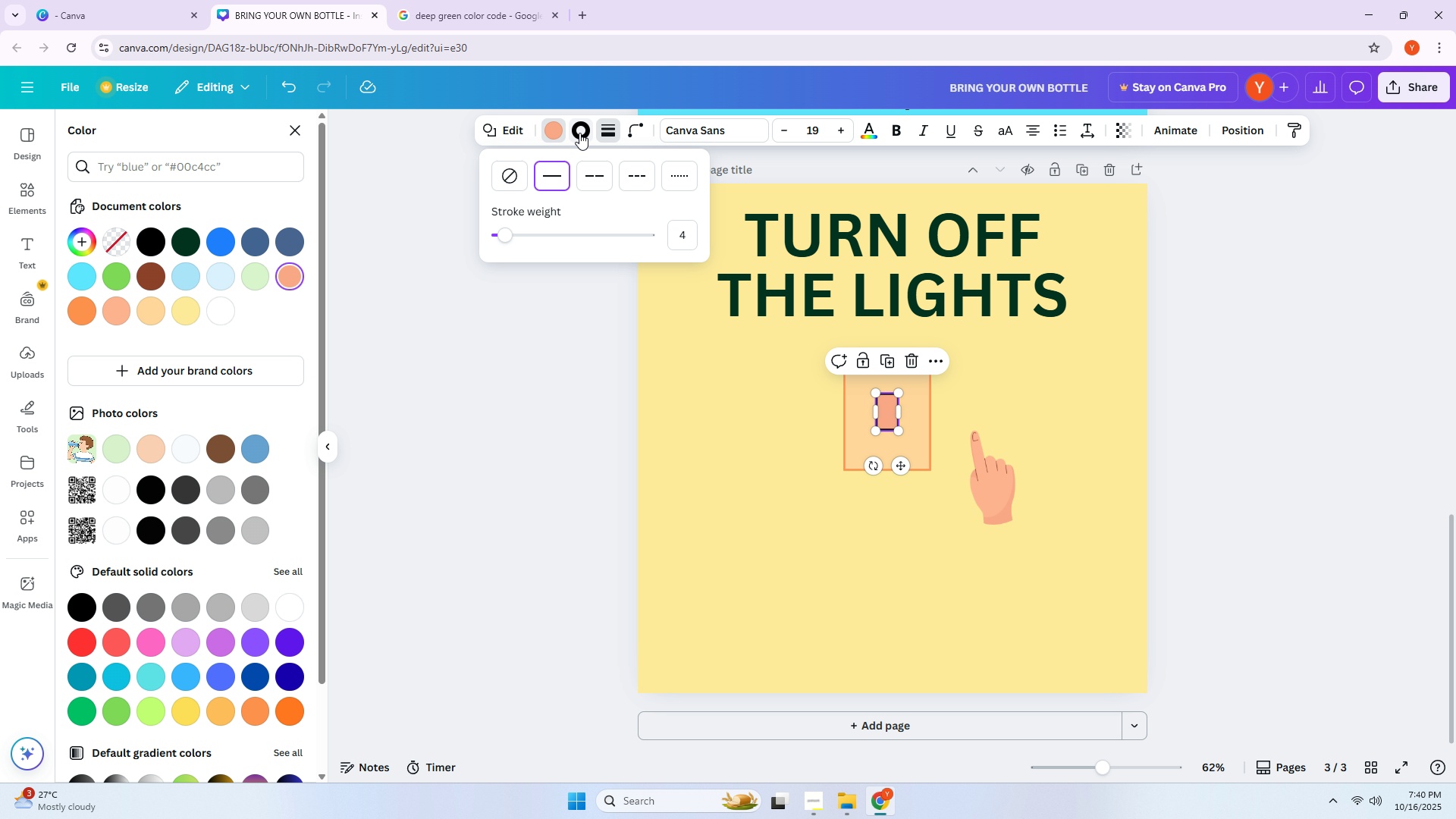 
left_click([579, 133])
 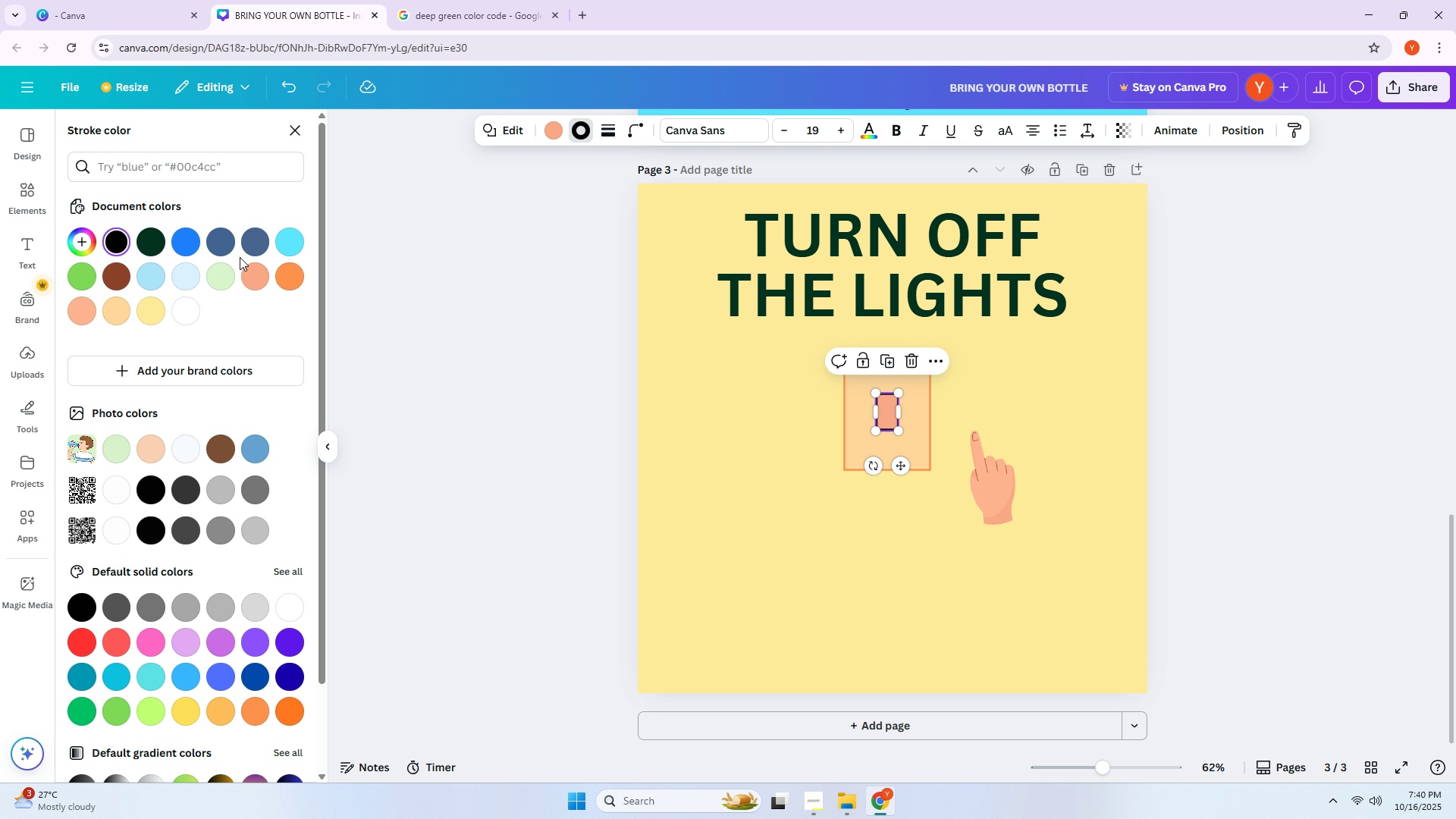 
double_click([154, 244])
 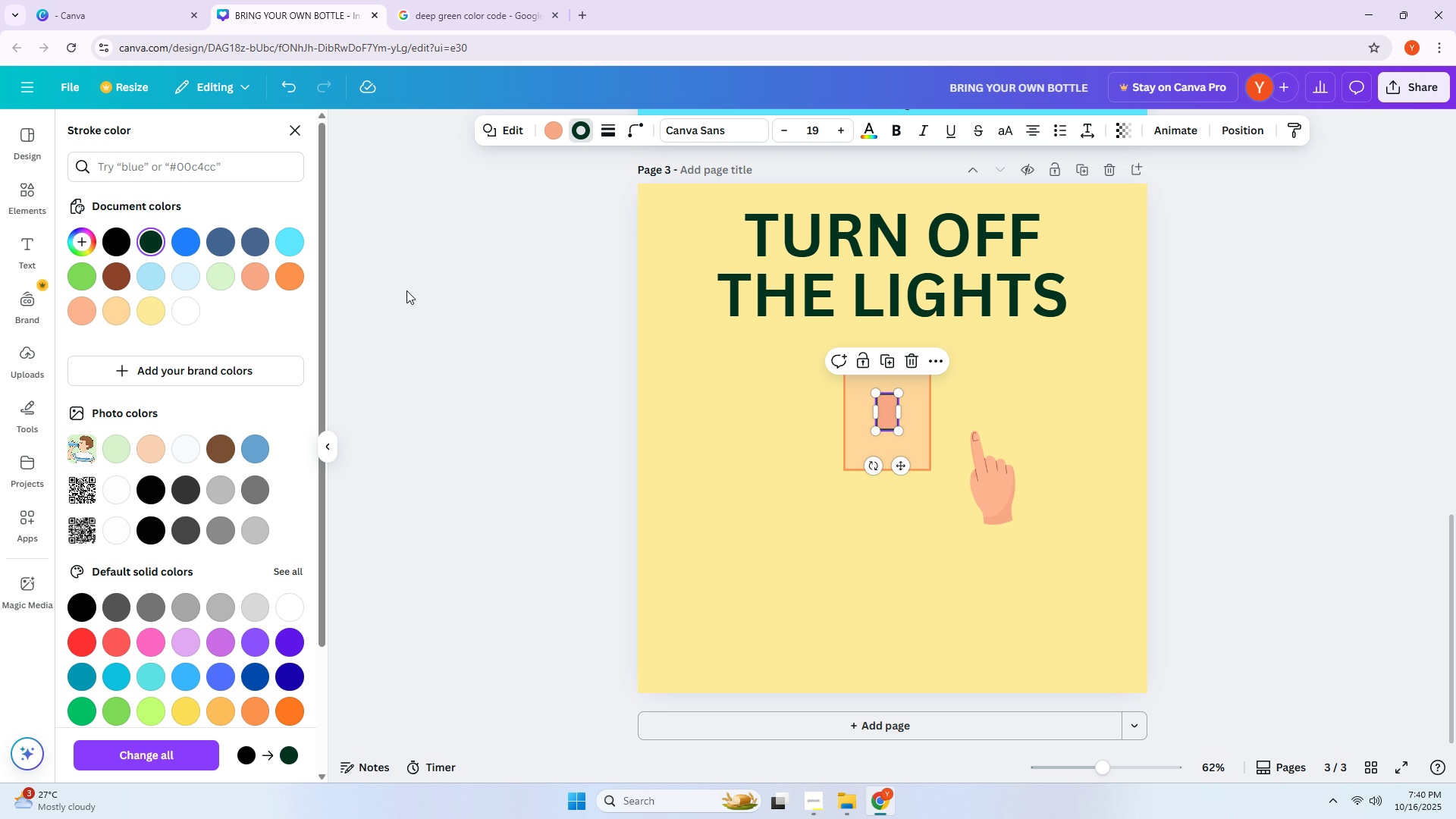 
triple_click([406, 290])
 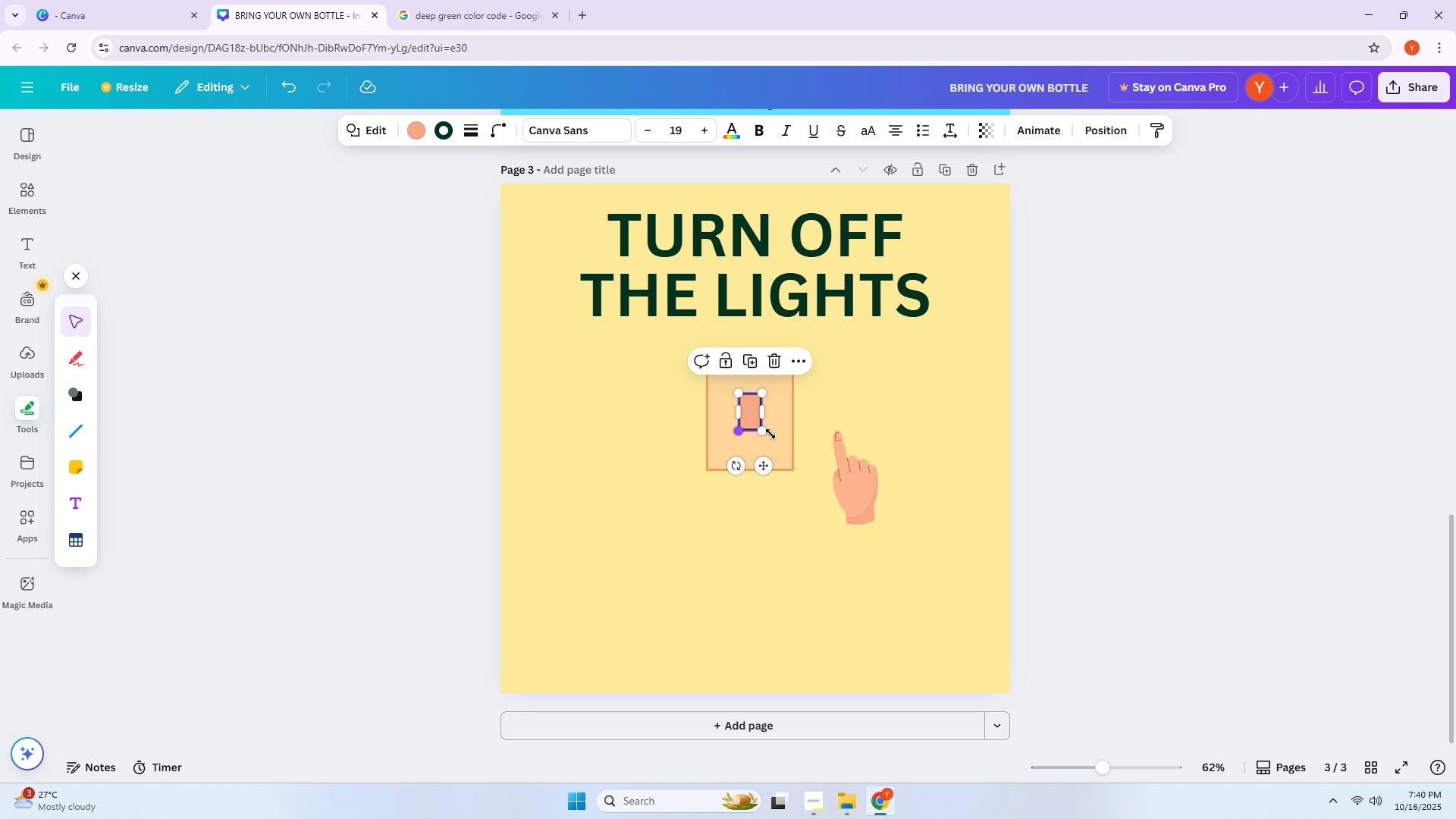 
double_click([885, 417])
 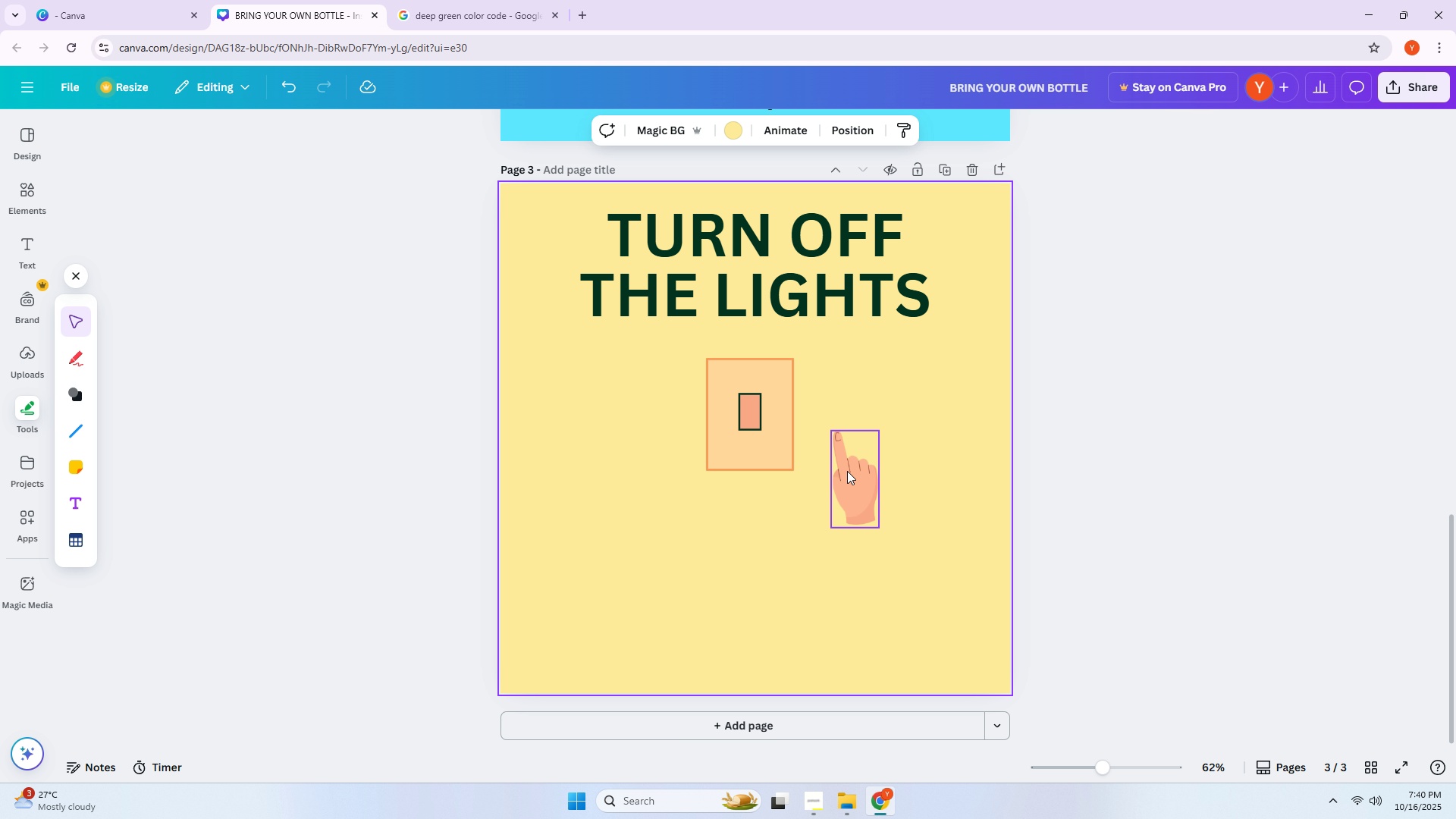 
left_click_drag(start_coordinate=[849, 472], to_coordinate=[770, 444])
 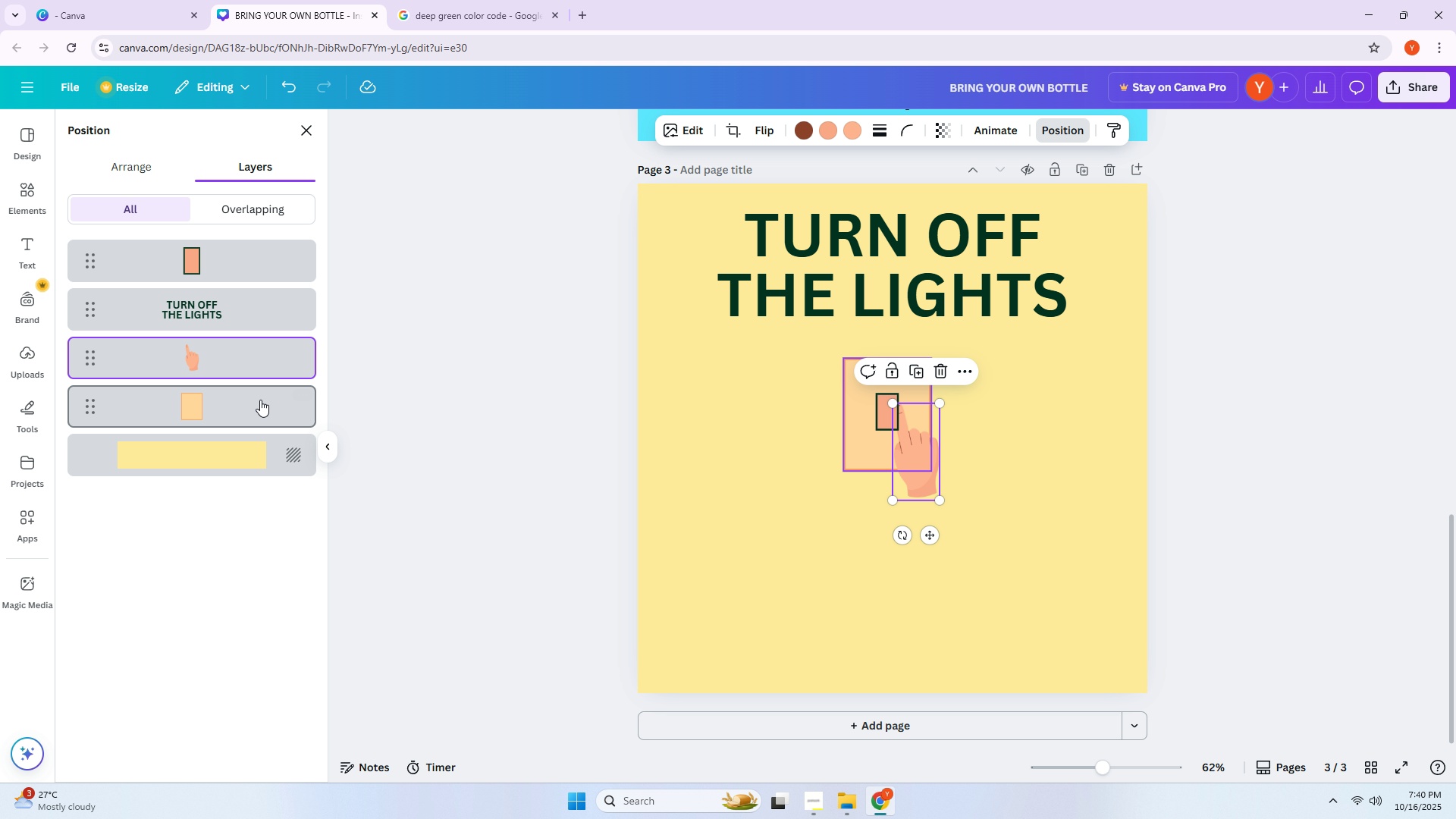 
left_click_drag(start_coordinate=[250, 357], to_coordinate=[246, 256])
 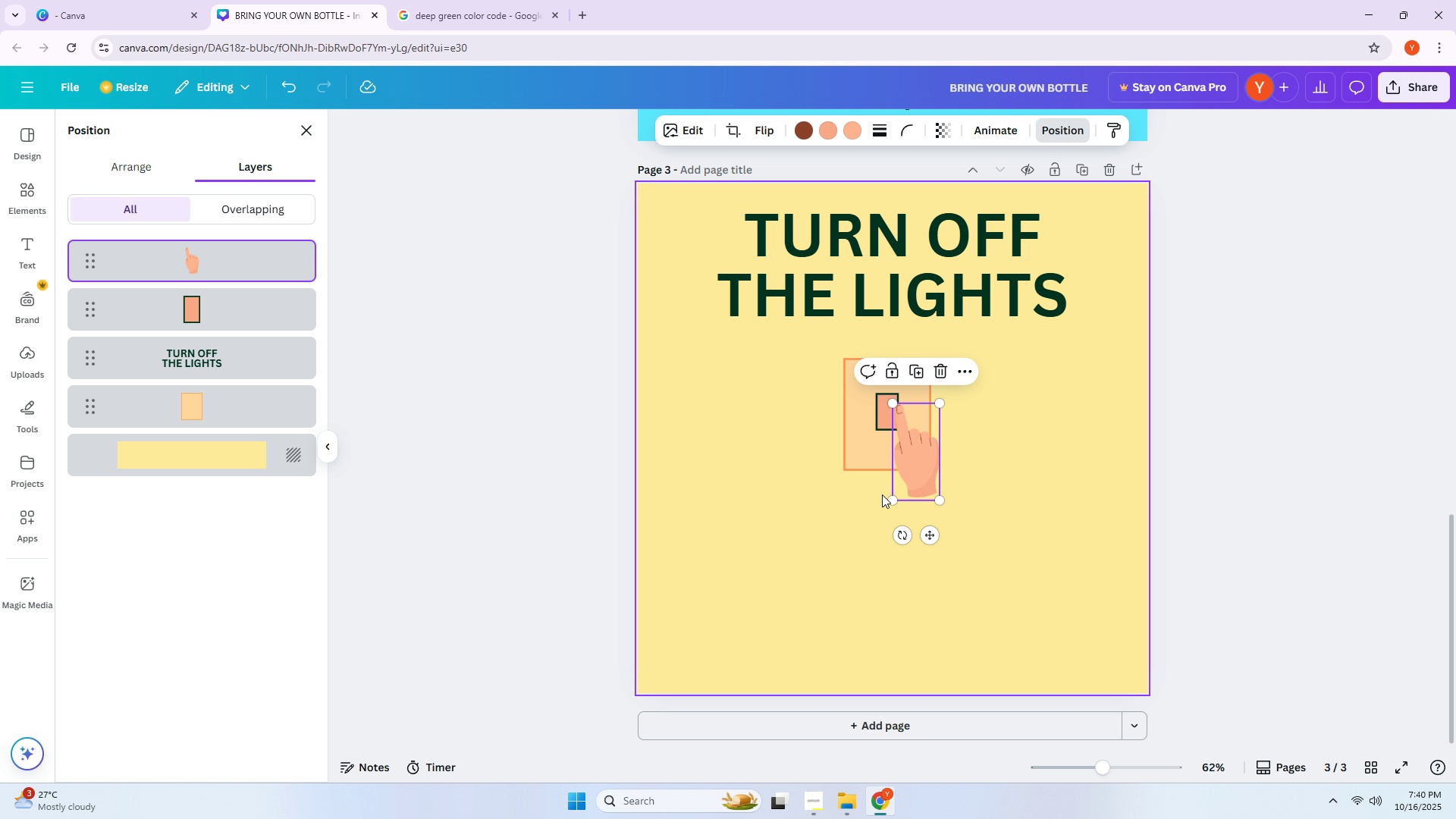 
left_click_drag(start_coordinate=[924, 462], to_coordinate=[917, 466])
 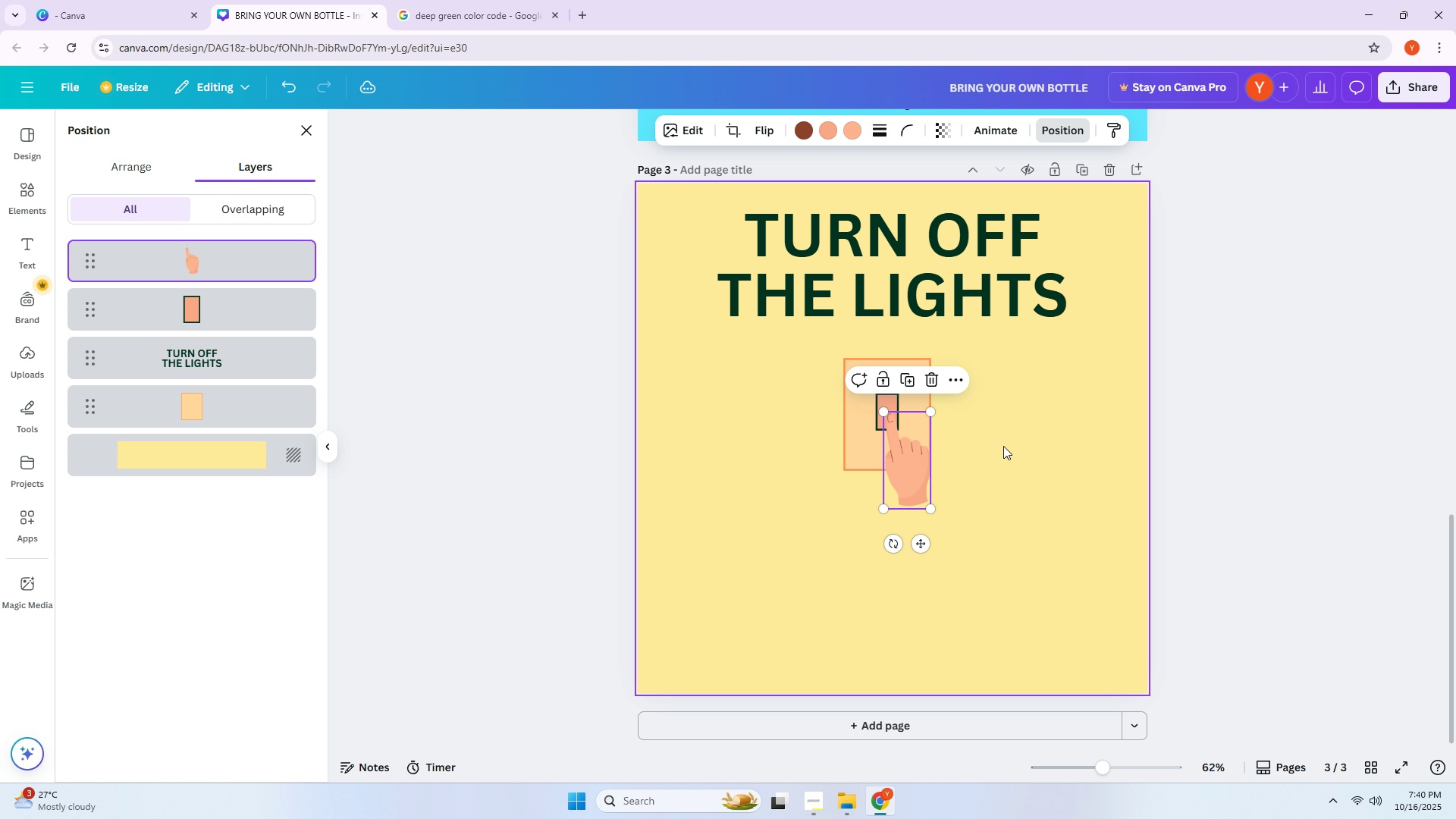 
left_click([1003, 446])
 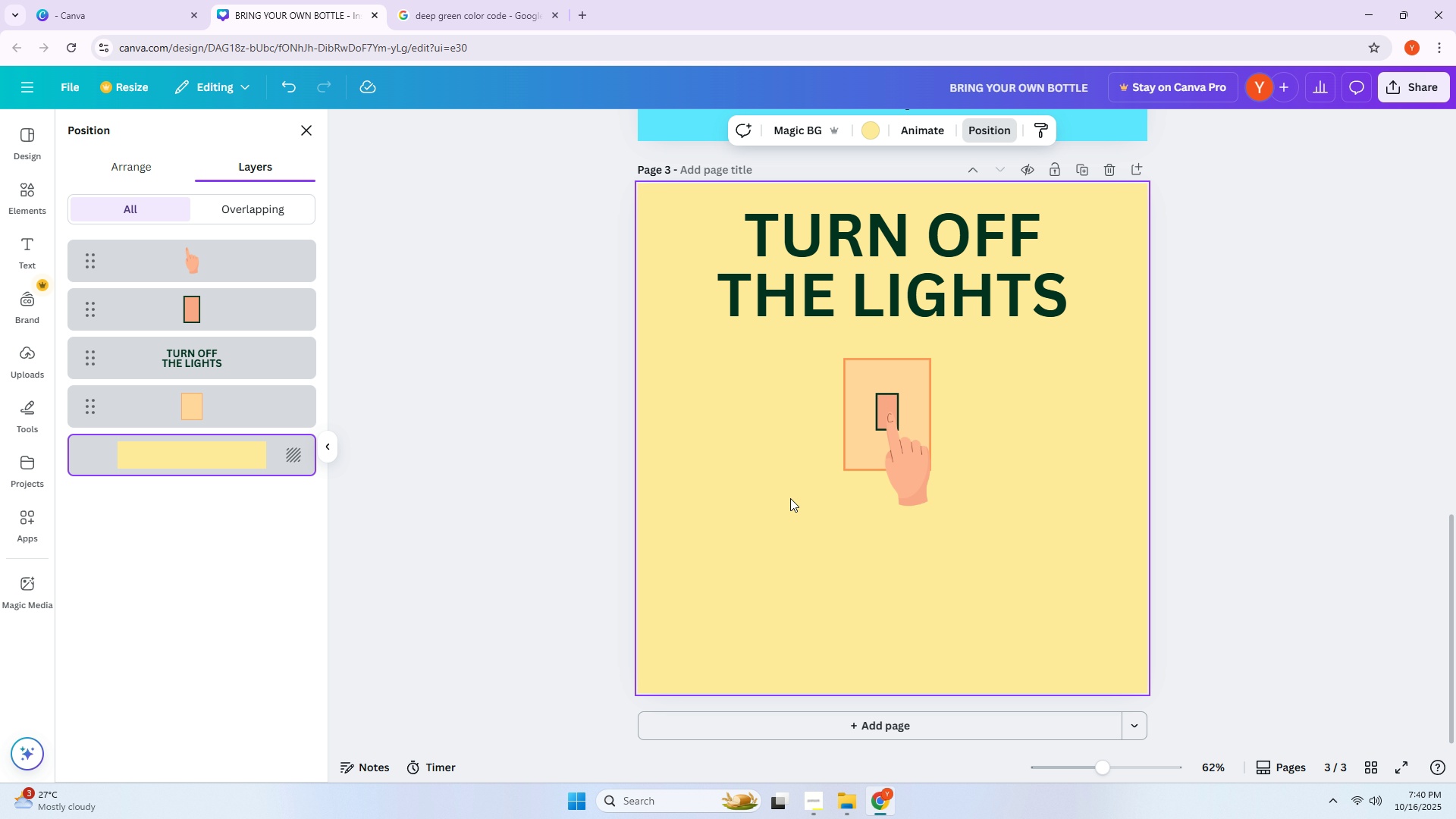 
left_click([855, 406])
 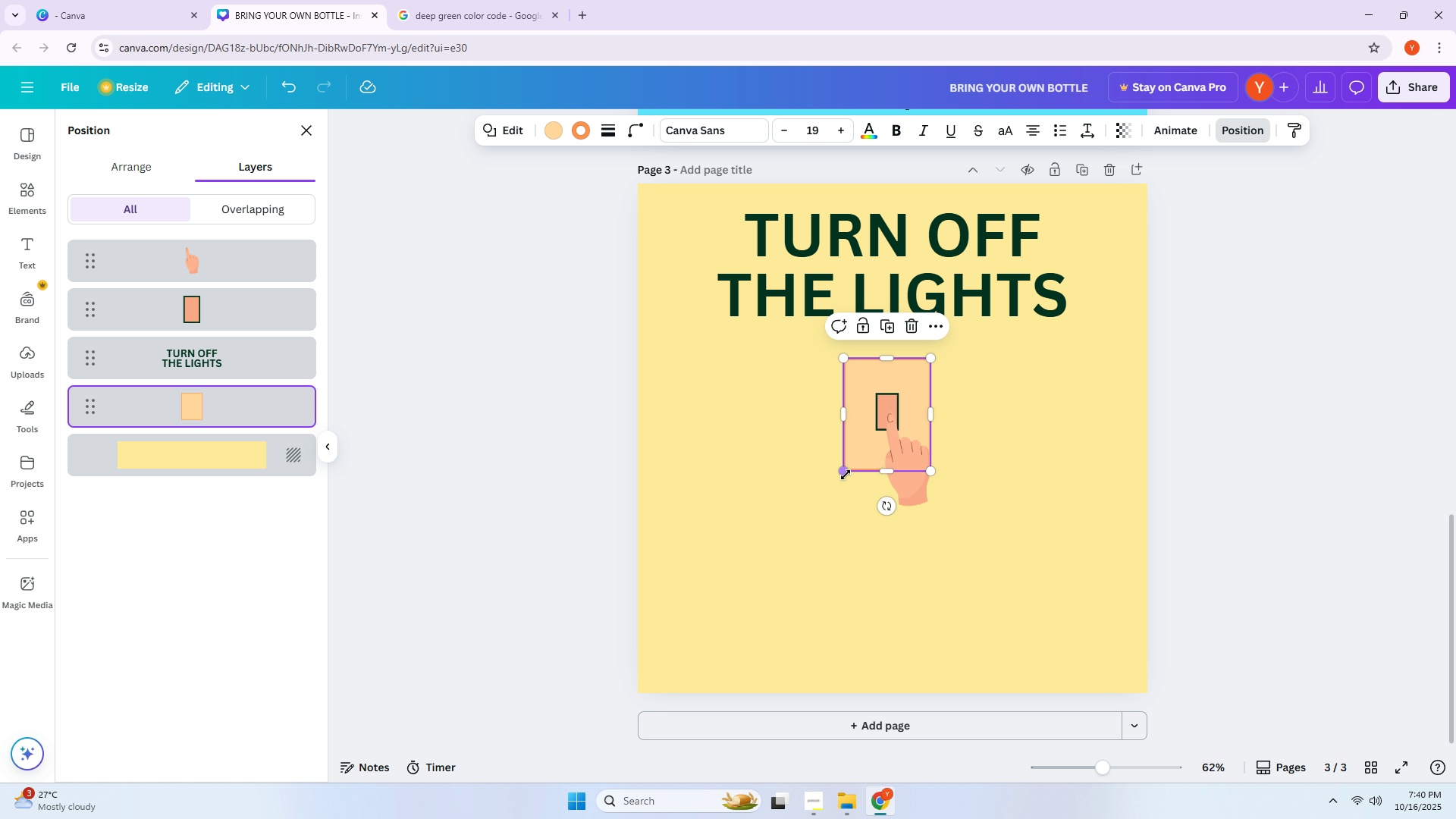 
left_click_drag(start_coordinate=[846, 475], to_coordinate=[821, 526])
 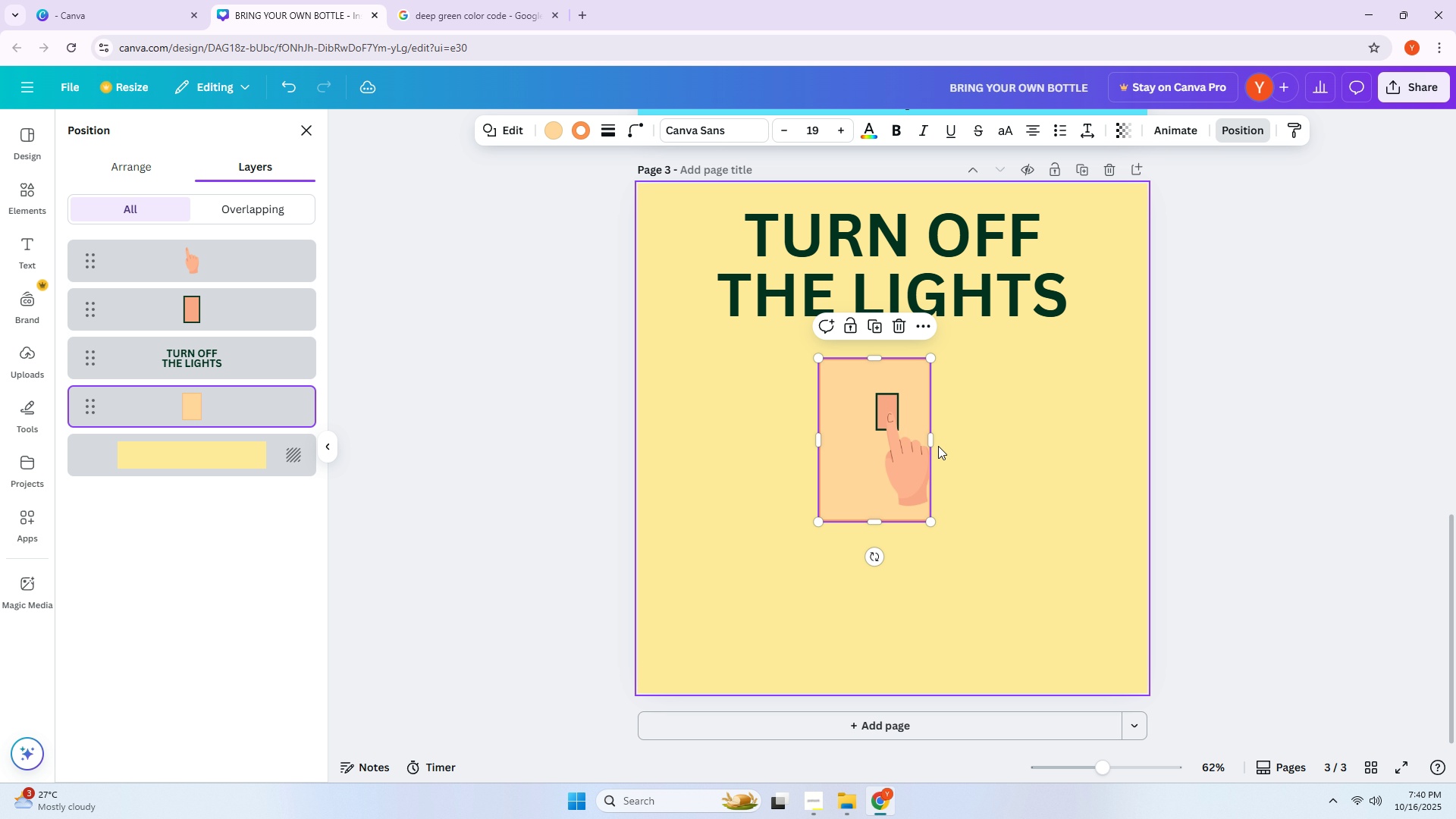 
left_click_drag(start_coordinate=[937, 439], to_coordinate=[965, 438])
 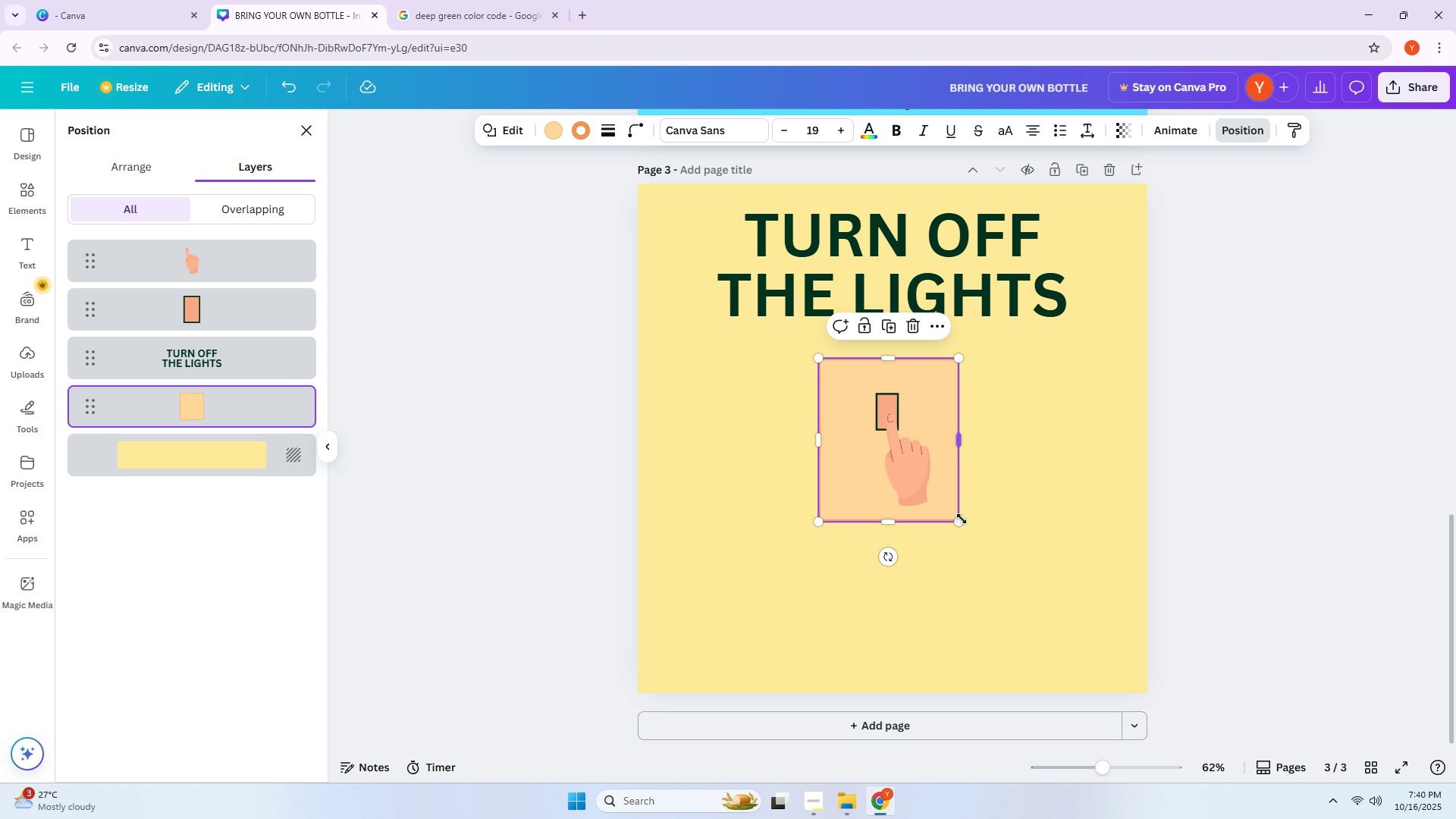 
left_click_drag(start_coordinate=[963, 526], to_coordinate=[970, 541])
 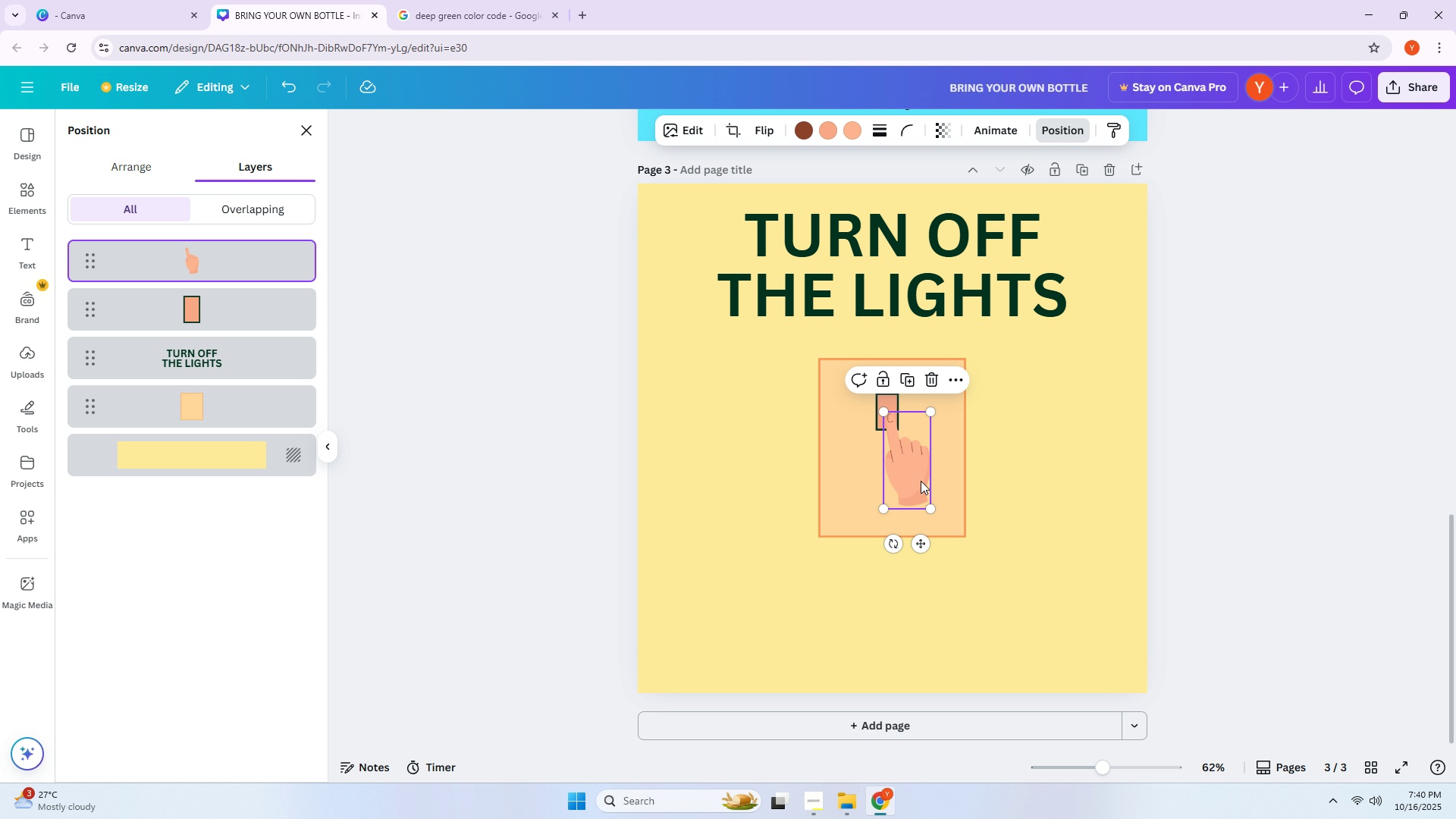 
double_click([921, 481])
 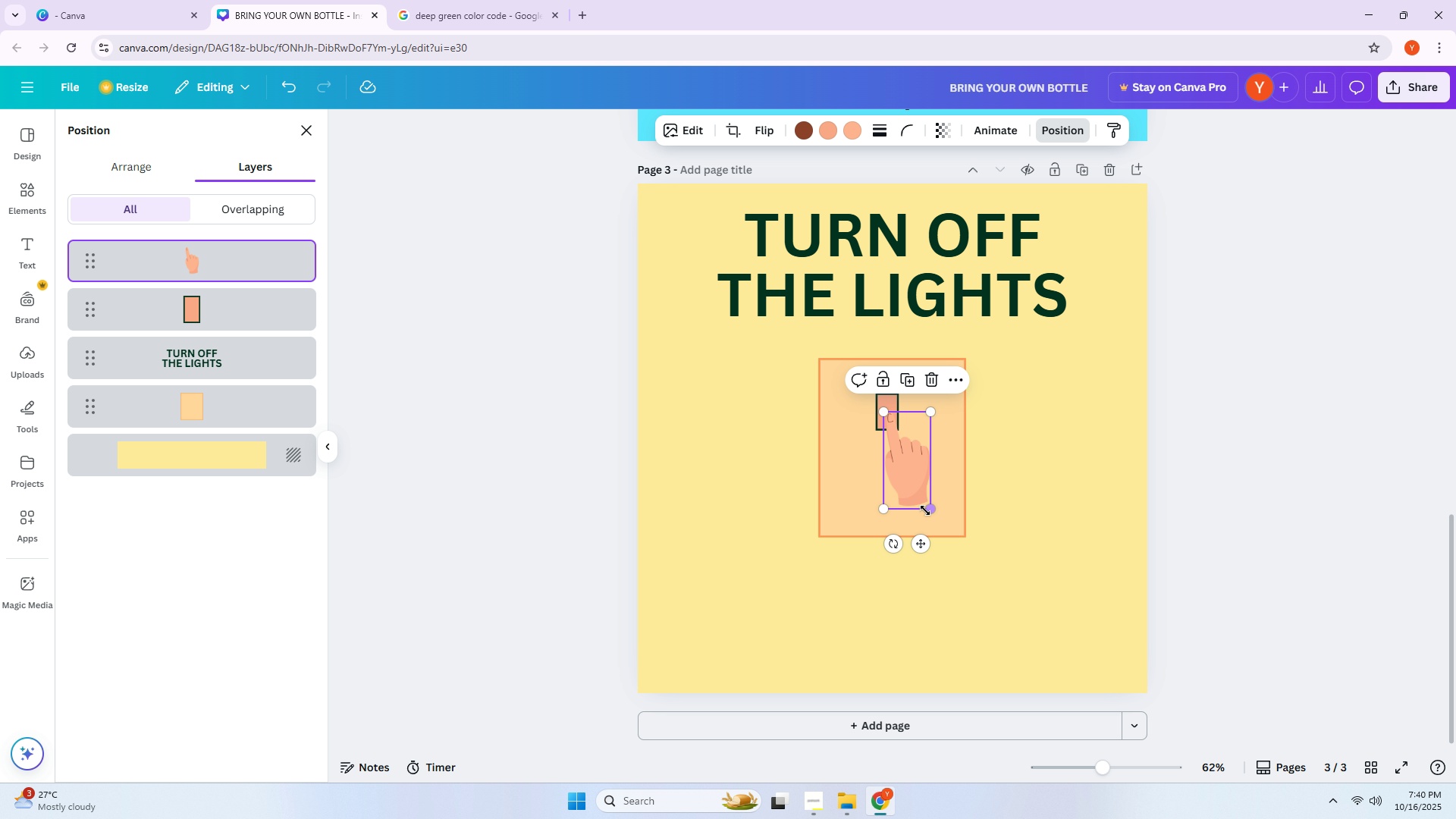 
left_click_drag(start_coordinate=[927, 510], to_coordinate=[987, 595])
 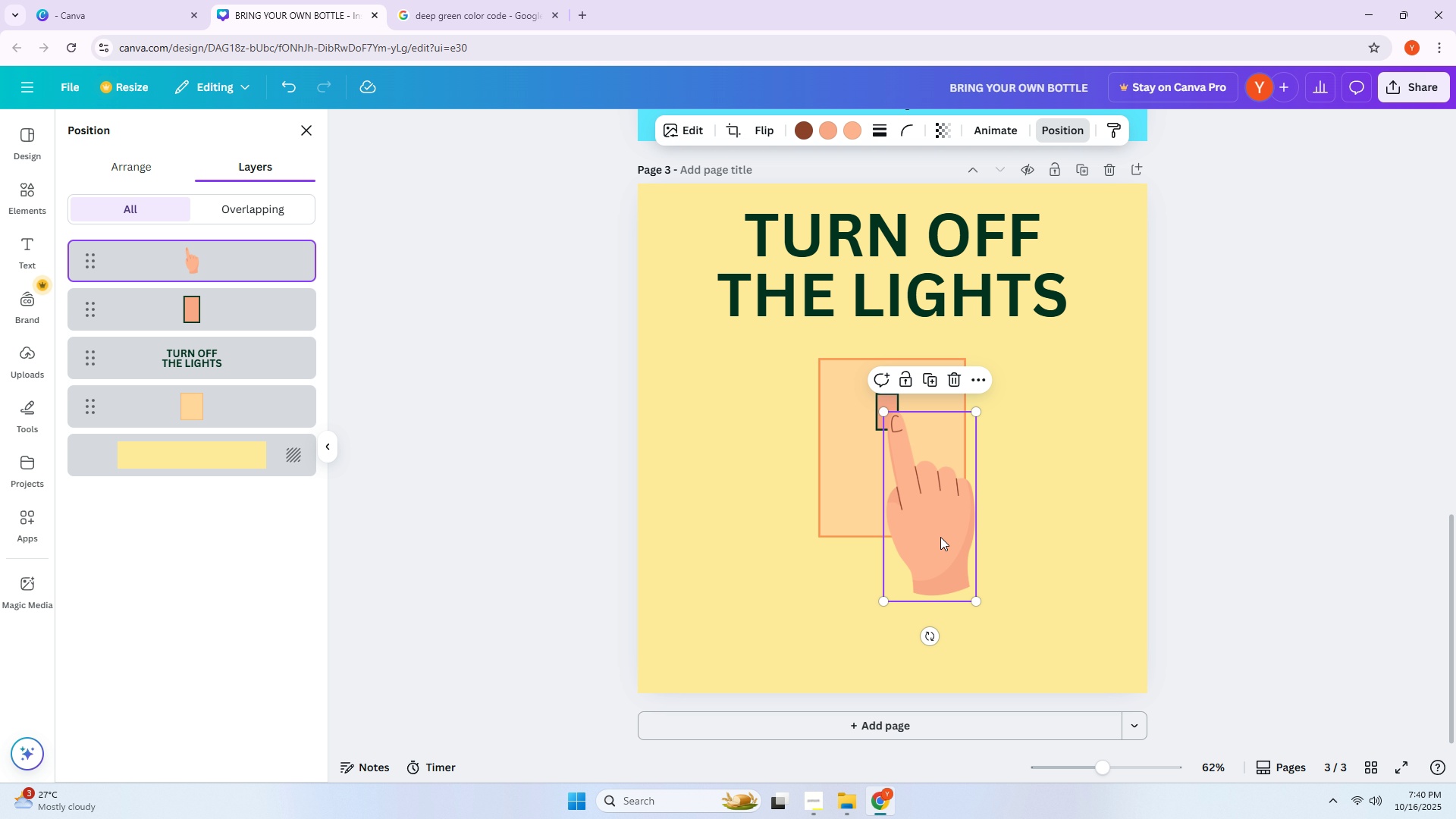 
left_click_drag(start_coordinate=[940, 534], to_coordinate=[1058, 537])
 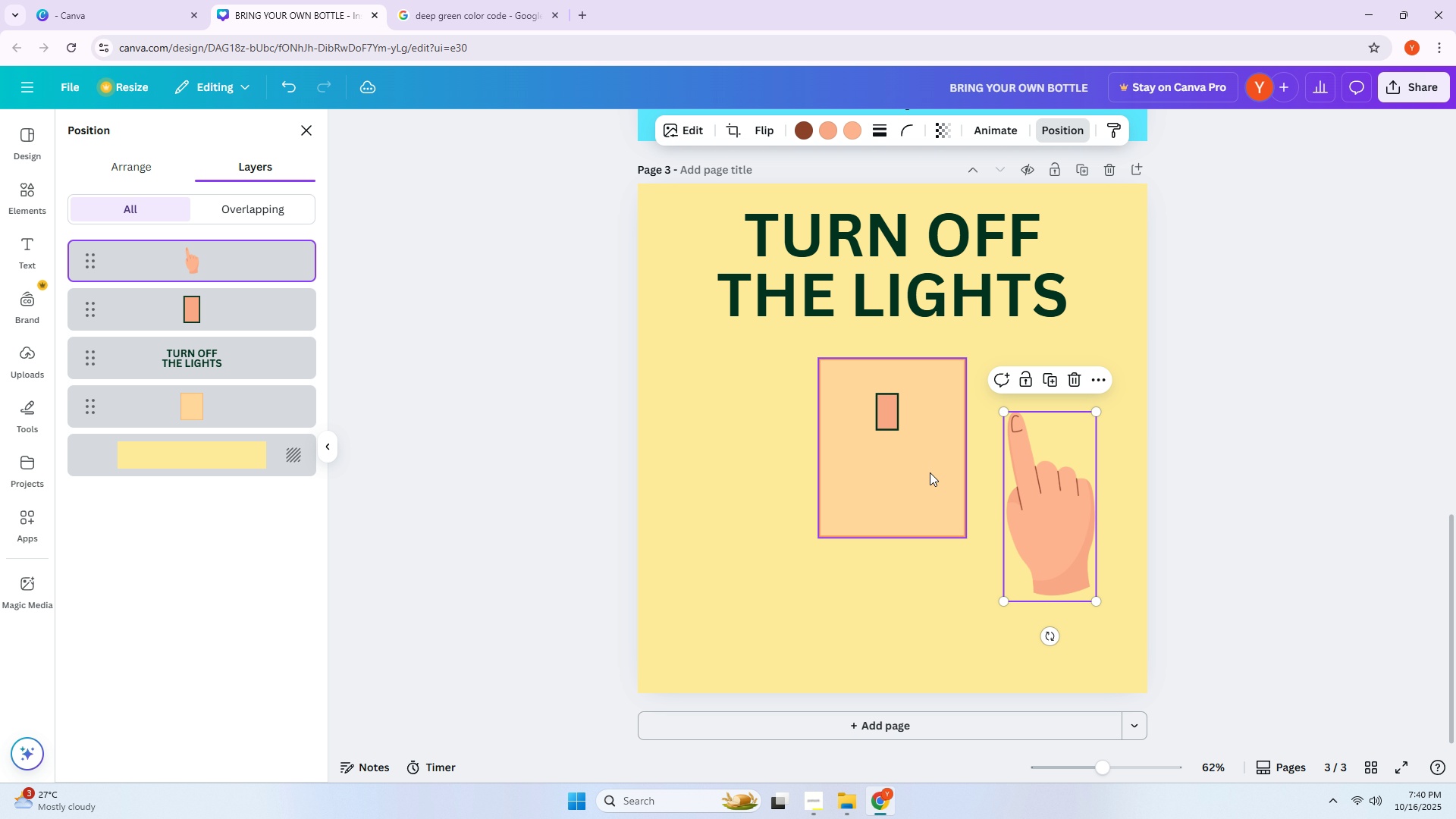 
left_click_drag(start_coordinate=[928, 479], to_coordinate=[929, 453])
 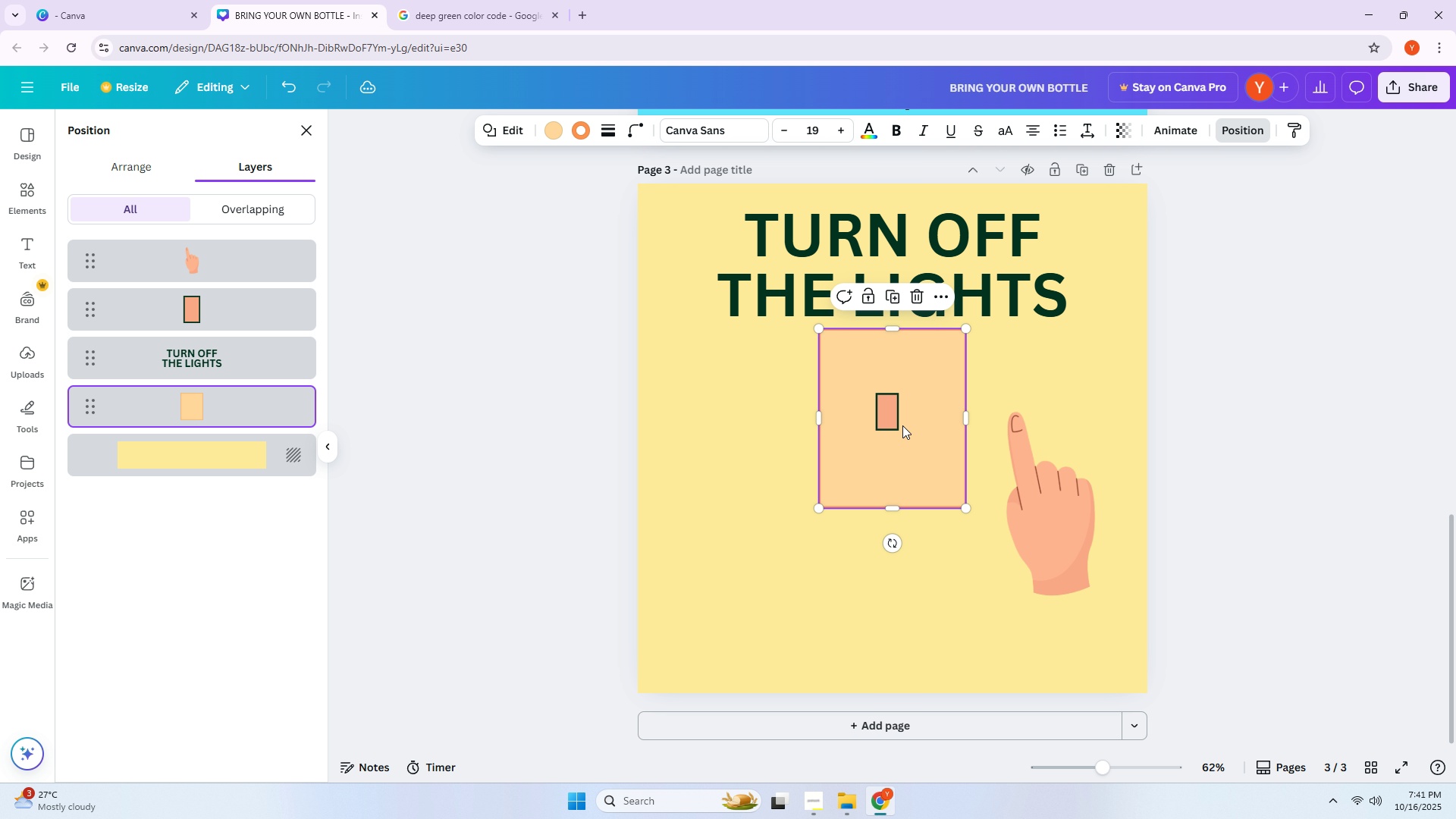 
left_click_drag(start_coordinate=[893, 418], to_coordinate=[880, 381])
 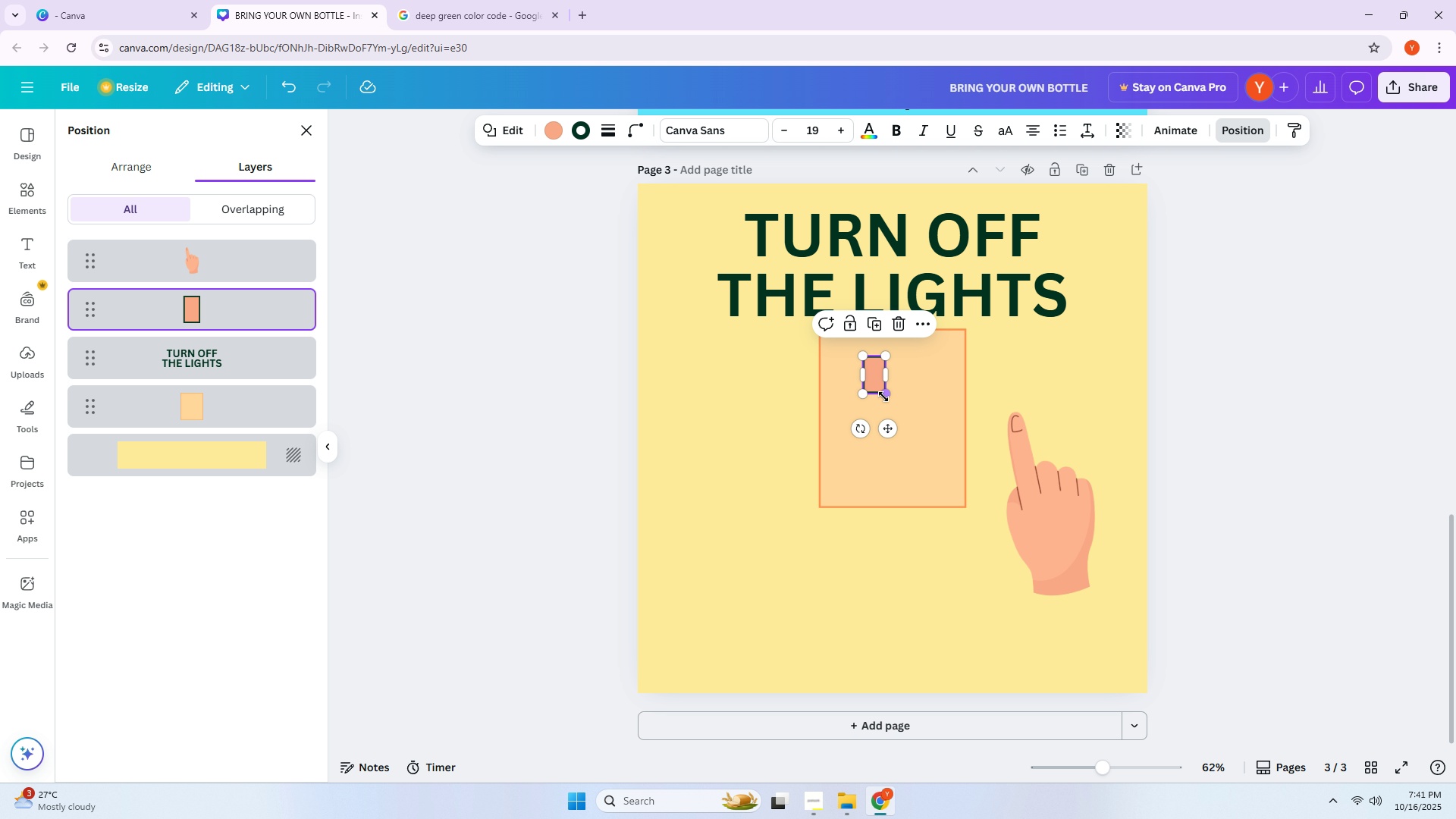 
left_click_drag(start_coordinate=[884, 397], to_coordinate=[894, 416])
 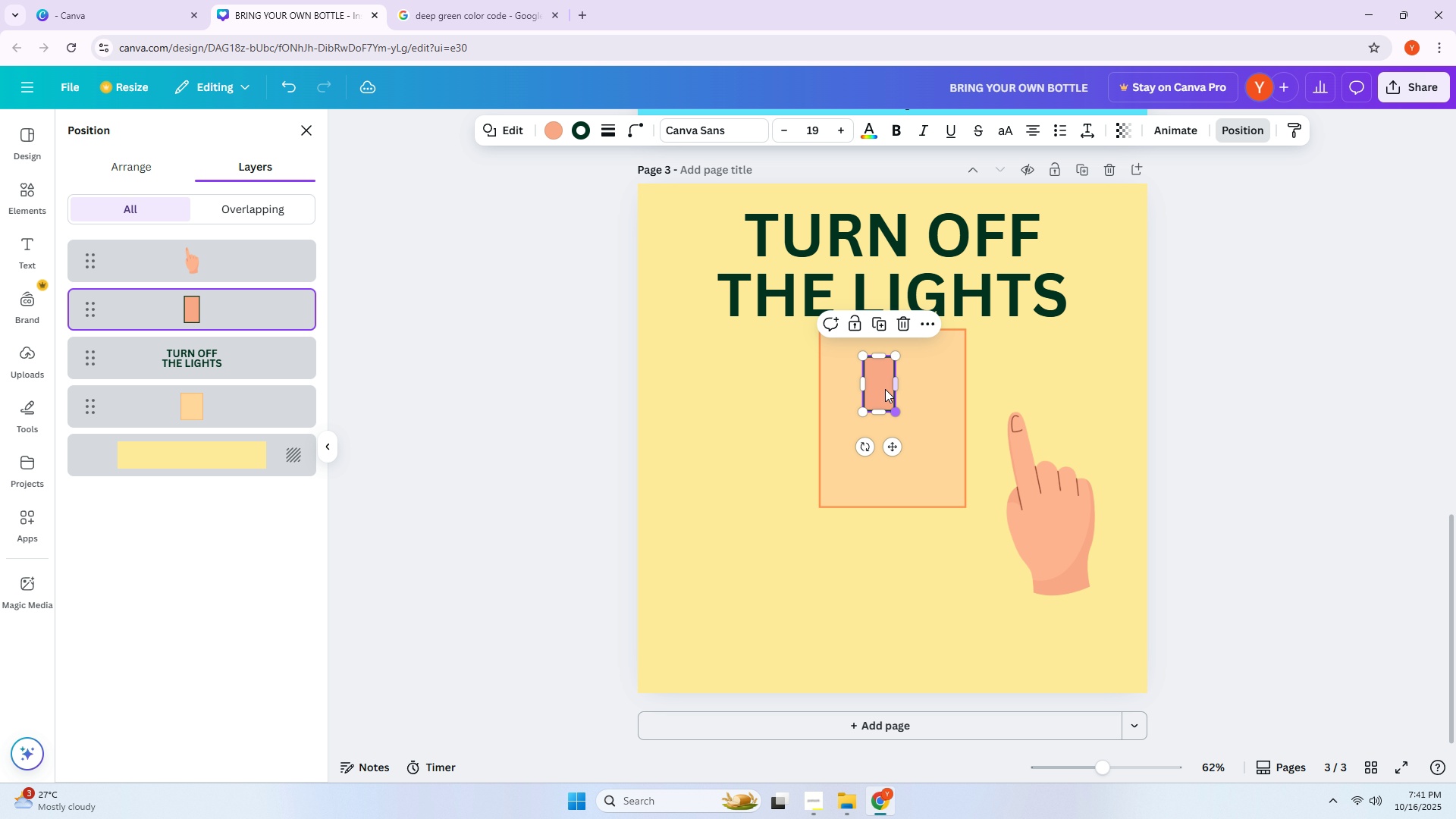 
left_click_drag(start_coordinate=[881, 384], to_coordinate=[898, 416])
 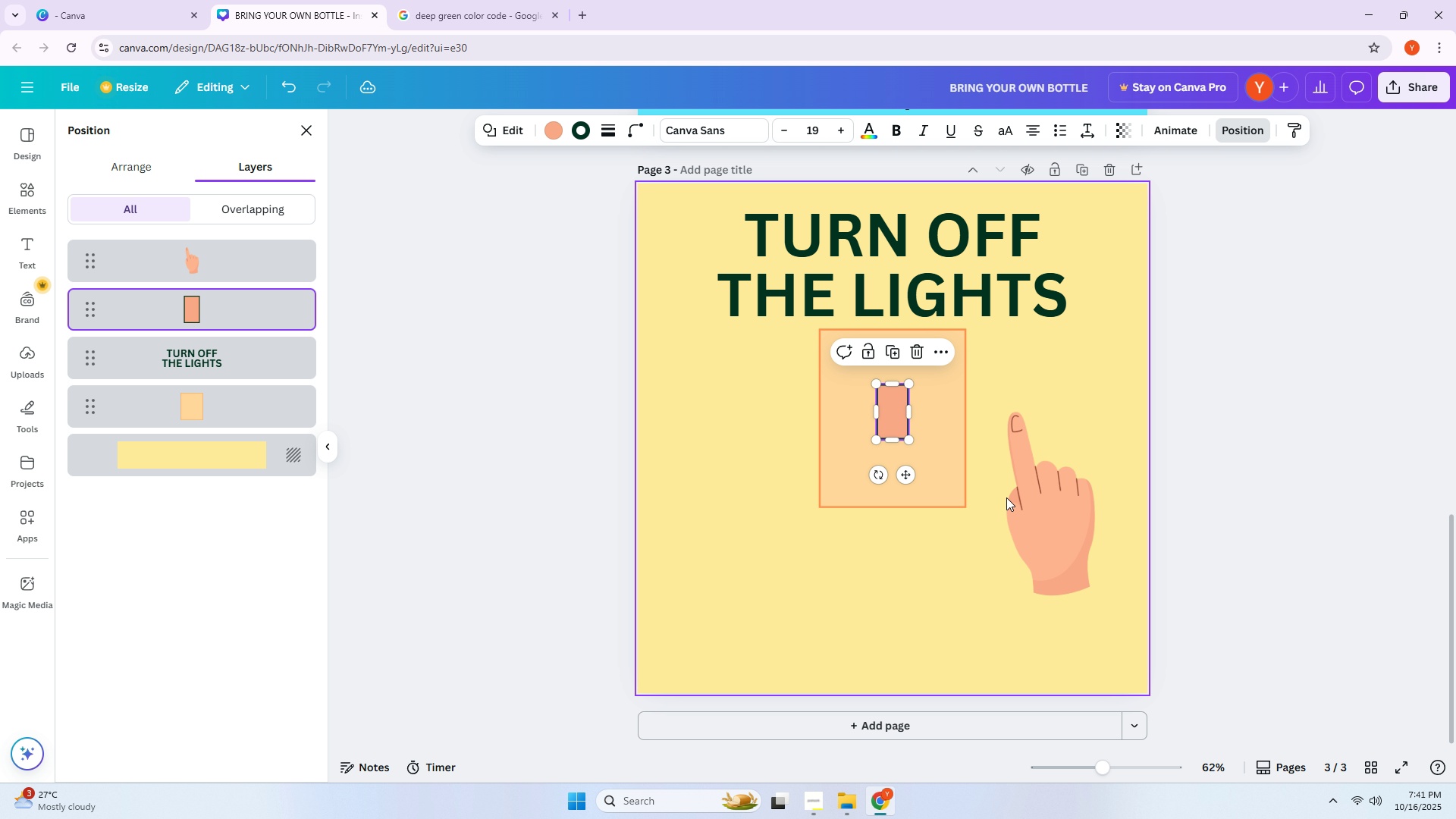 
left_click_drag(start_coordinate=[1043, 511], to_coordinate=[943, 500])
 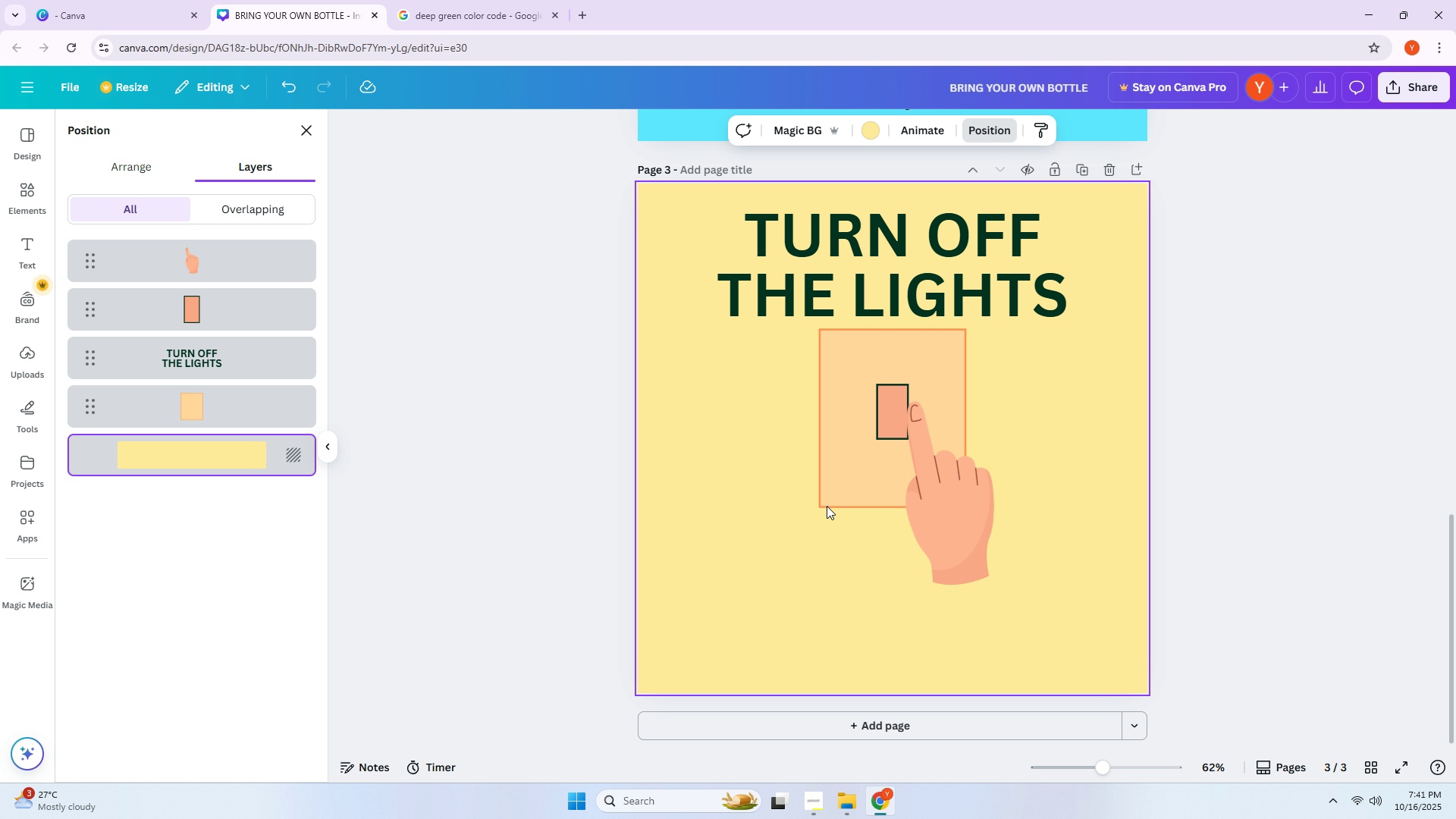 
double_click([827, 505])
 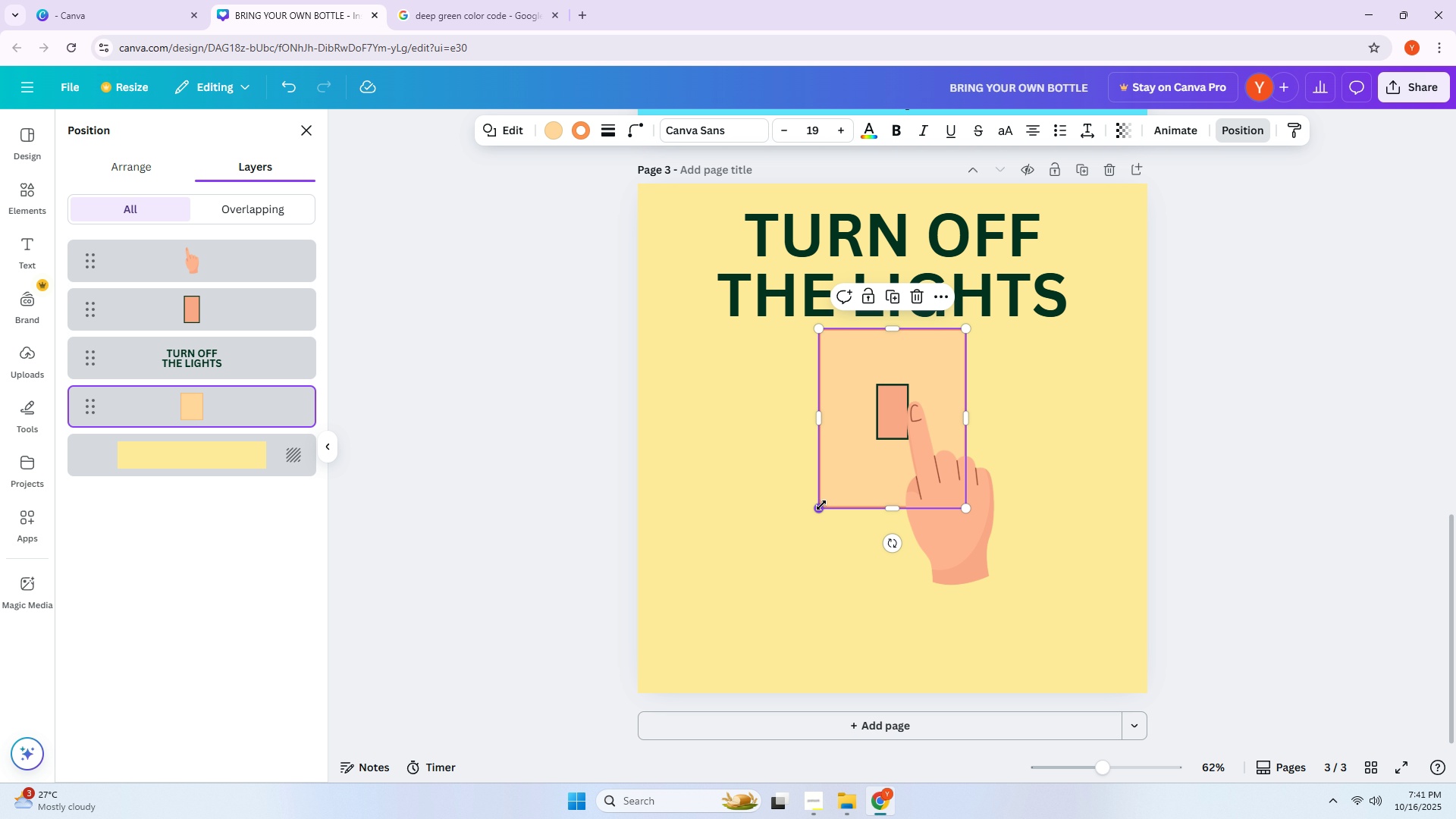 
left_click_drag(start_coordinate=[821, 505], to_coordinate=[846, 485])
 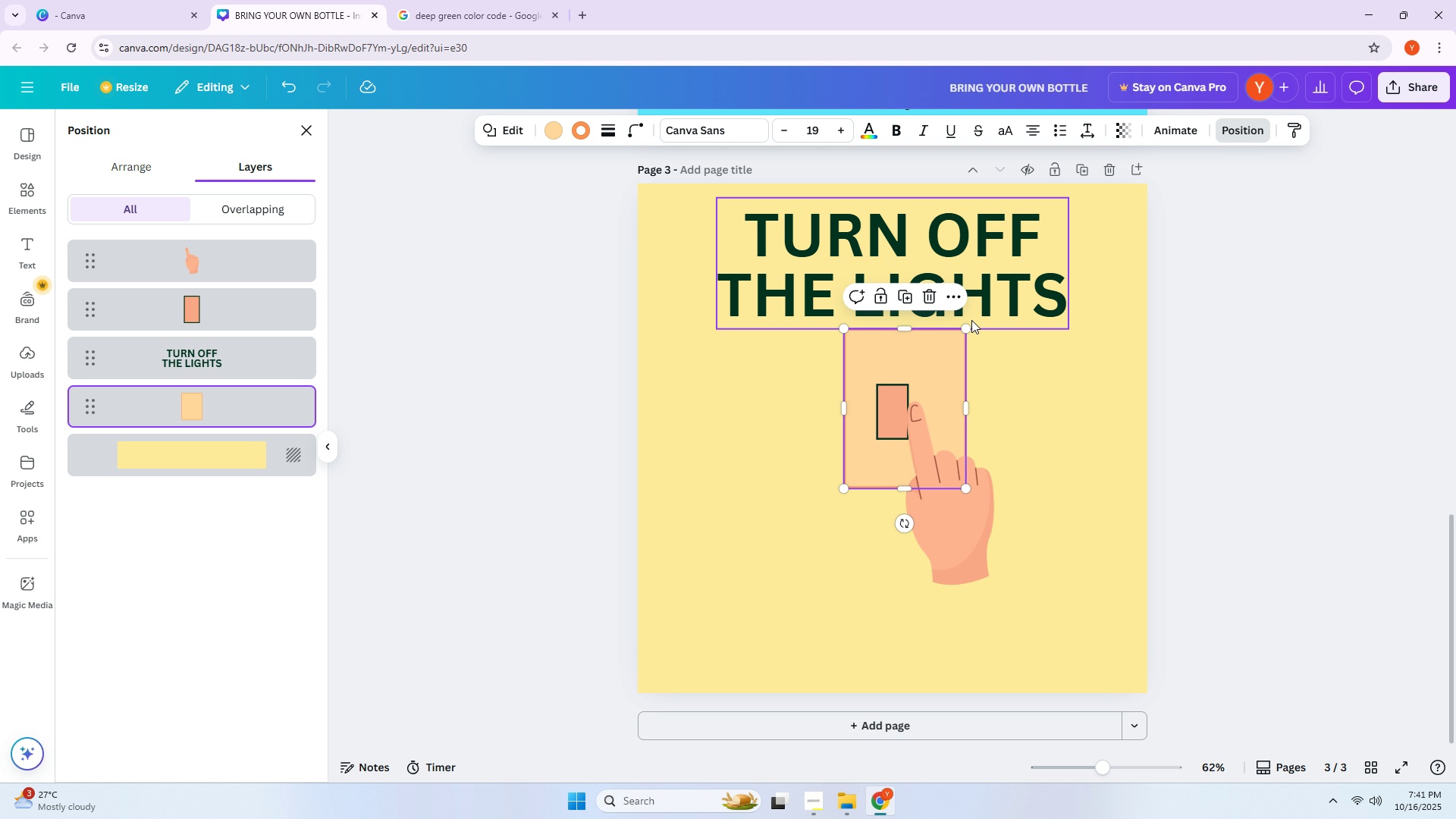 
left_click_drag(start_coordinate=[965, 330], to_coordinate=[940, 343])
 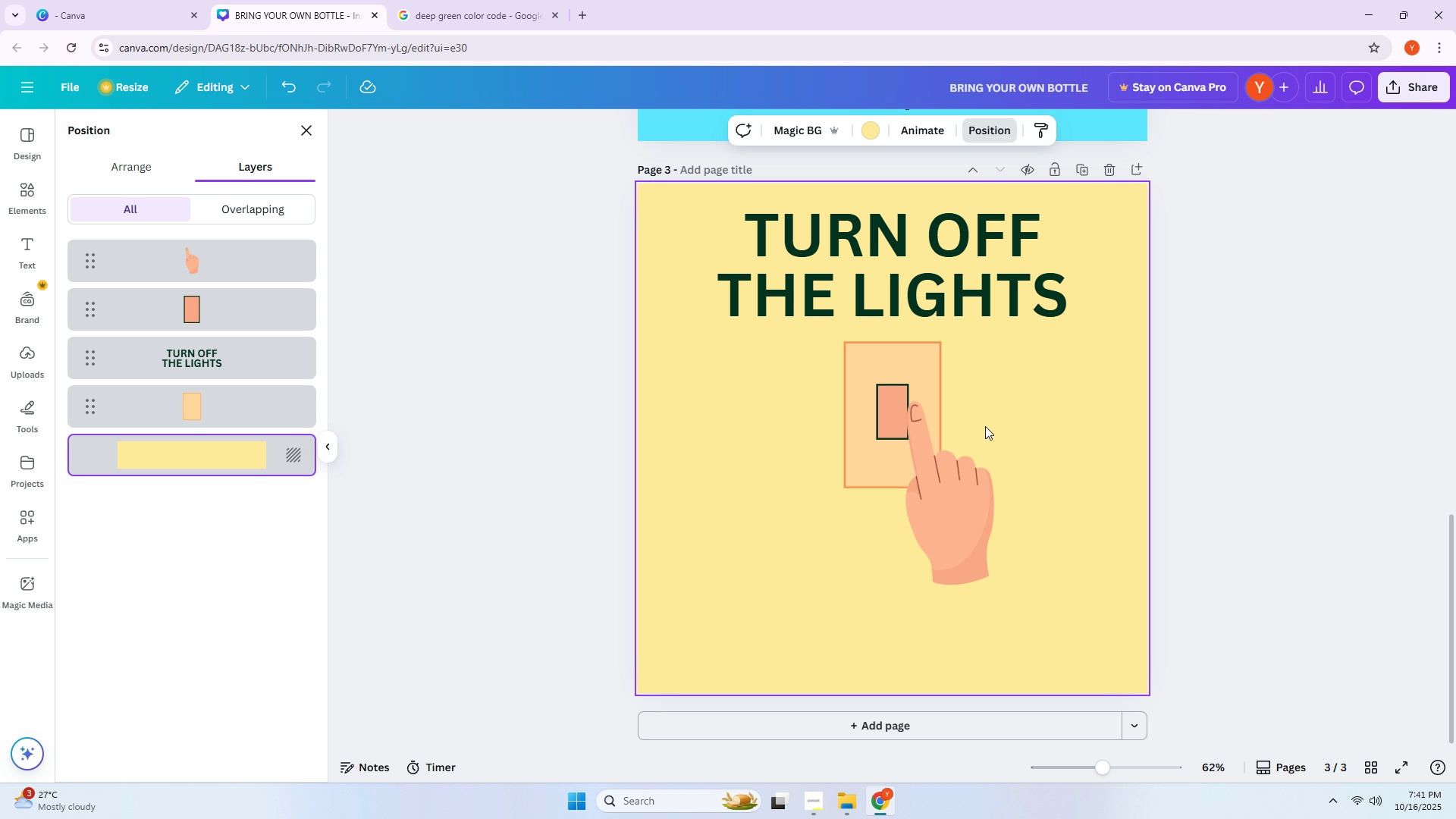 
left_click_drag(start_coordinate=[964, 500], to_coordinate=[948, 501])
 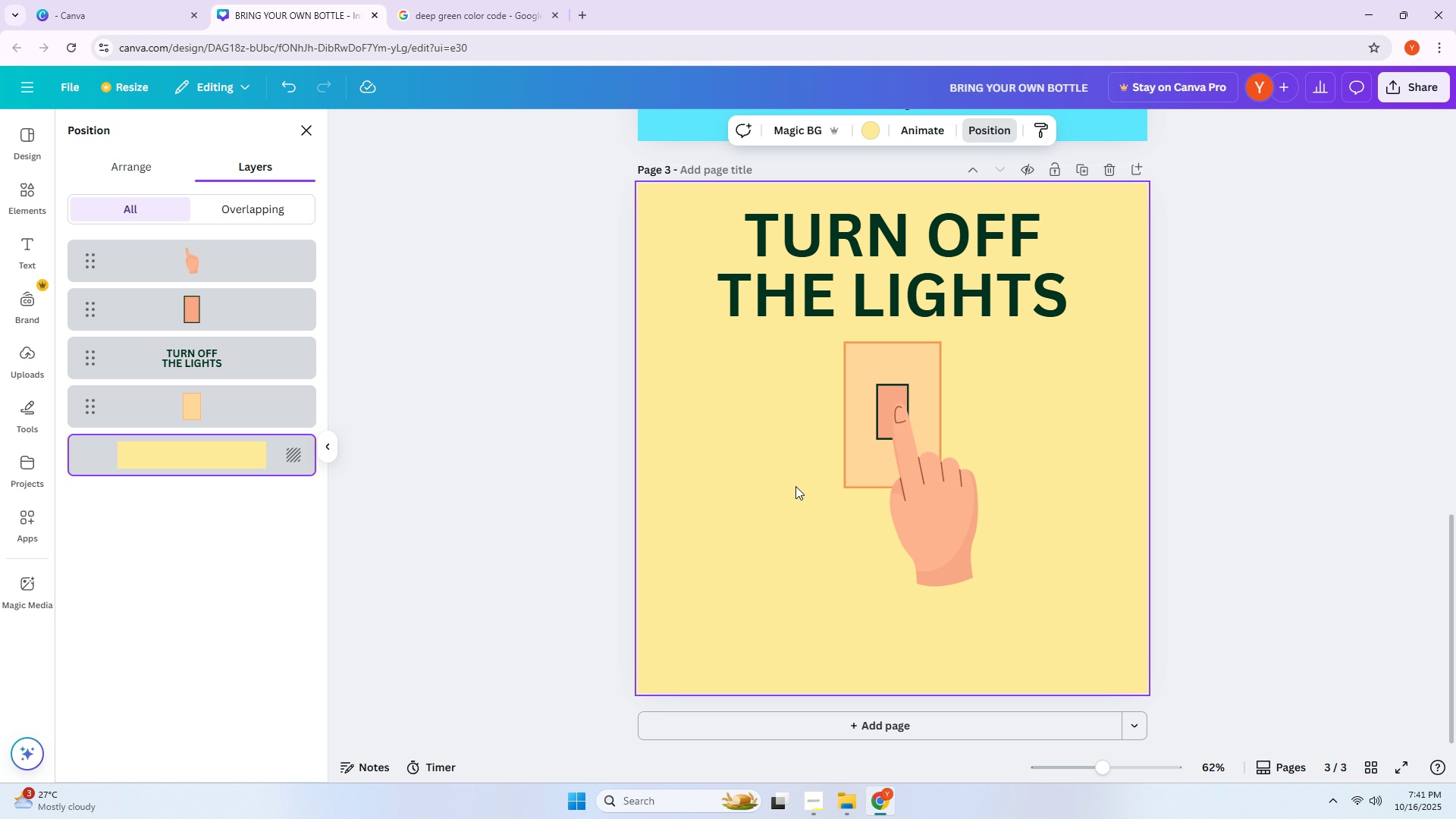 
wait(6.49)
 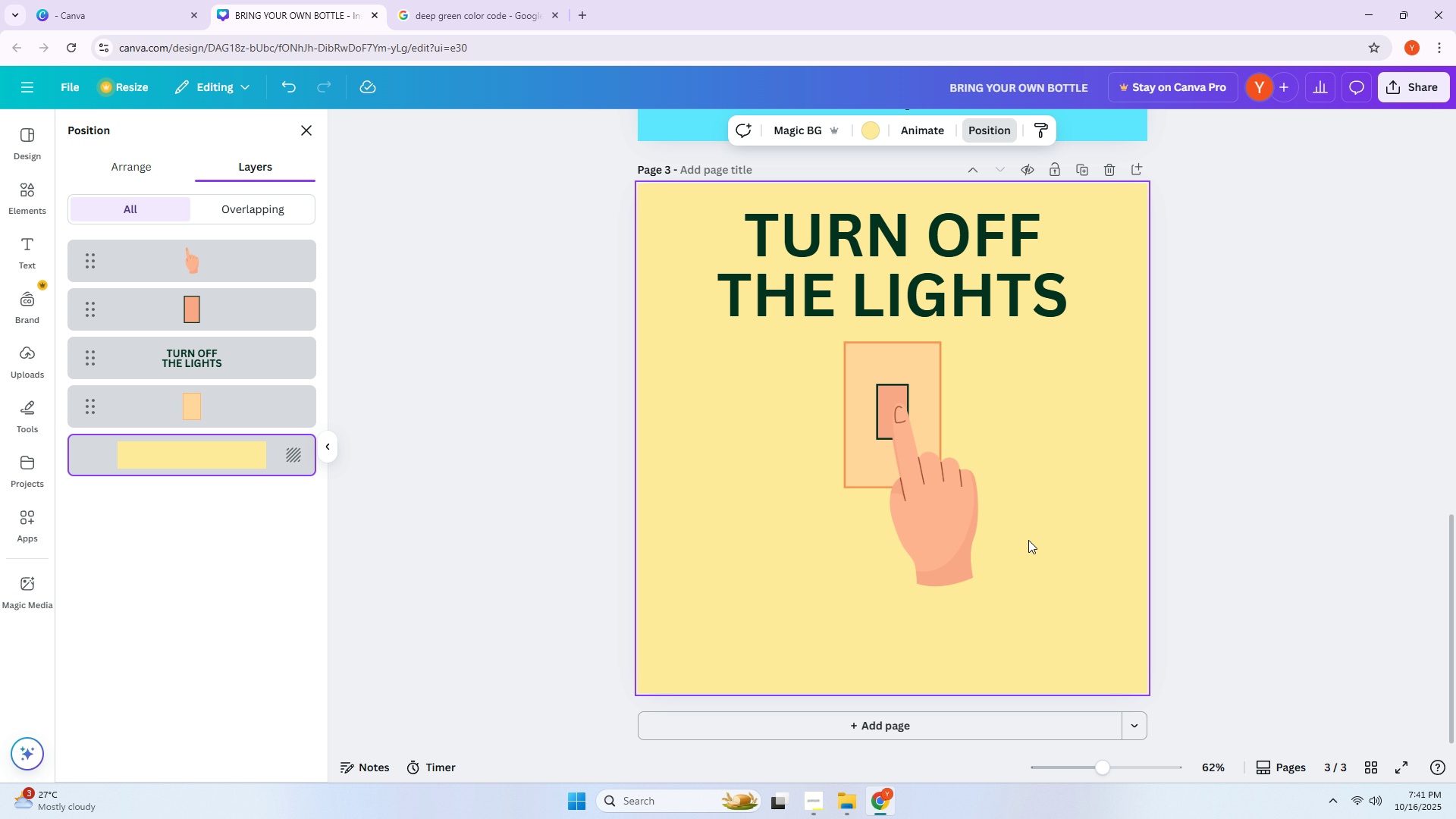 
left_click([13, 199])
 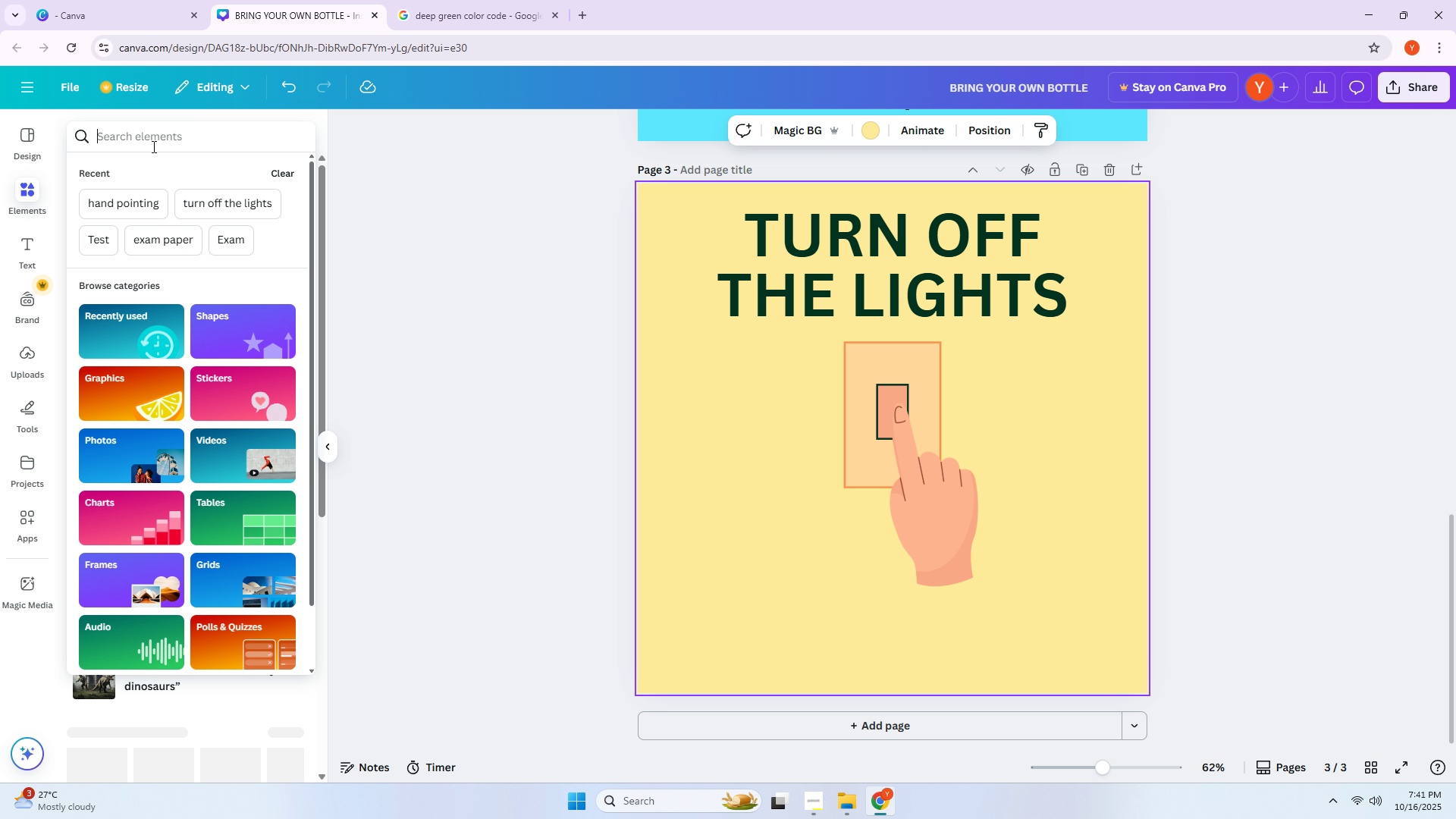 
left_click([152, 146])
 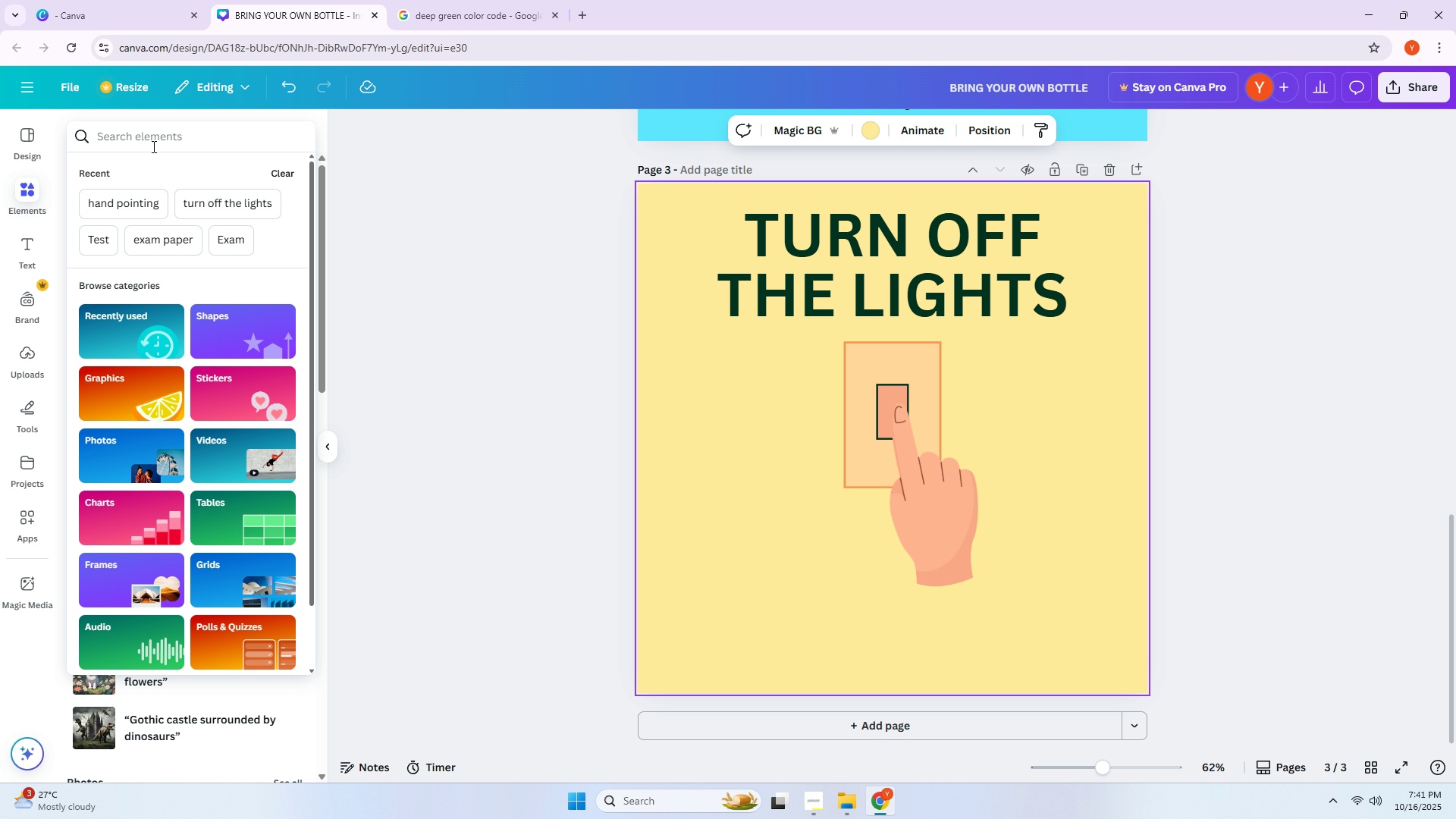 
type(l;)
key(Backspace)
key(Backspace)
key(Backspace)
type(light bulb)
 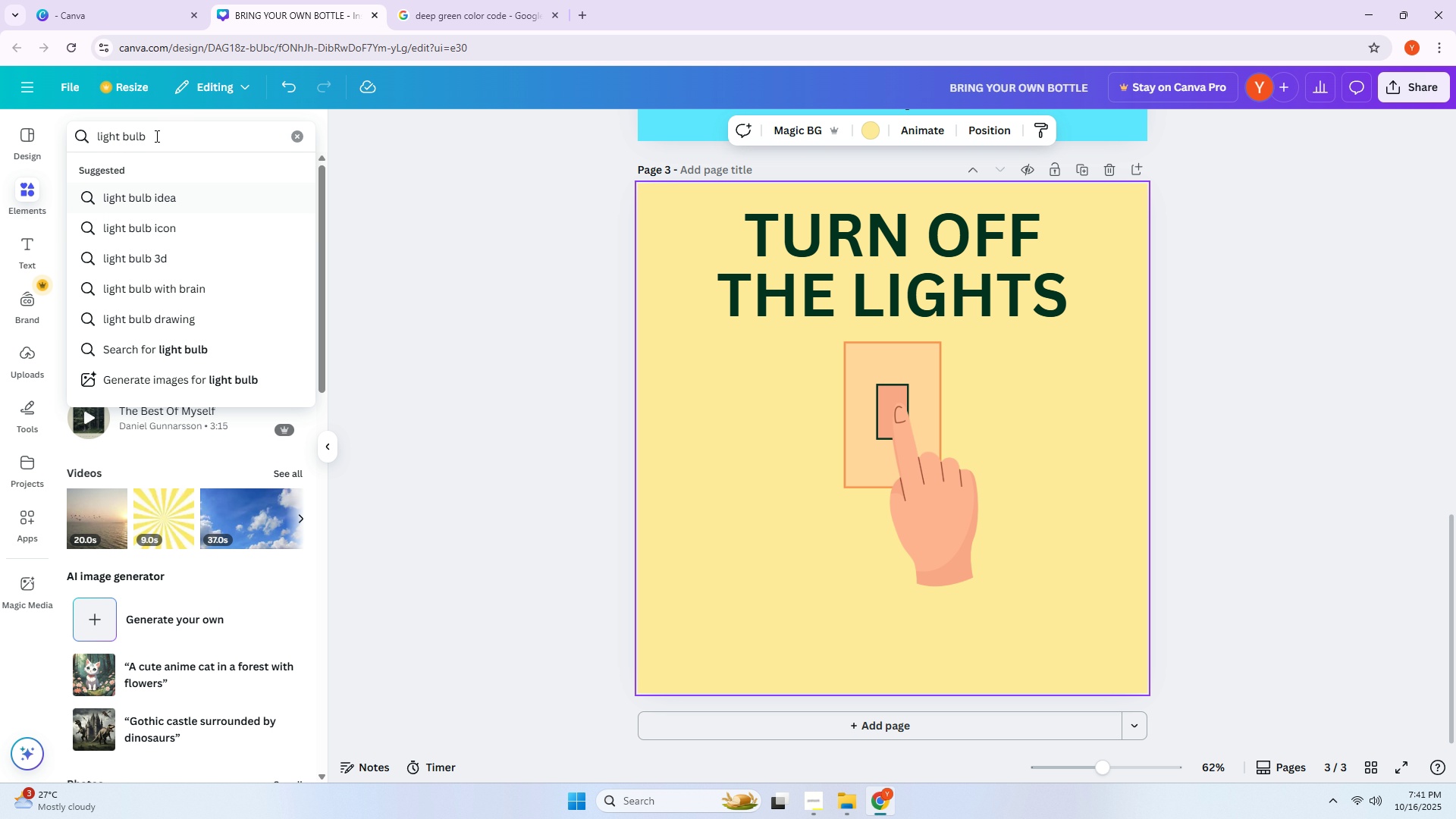 
key(Enter)
 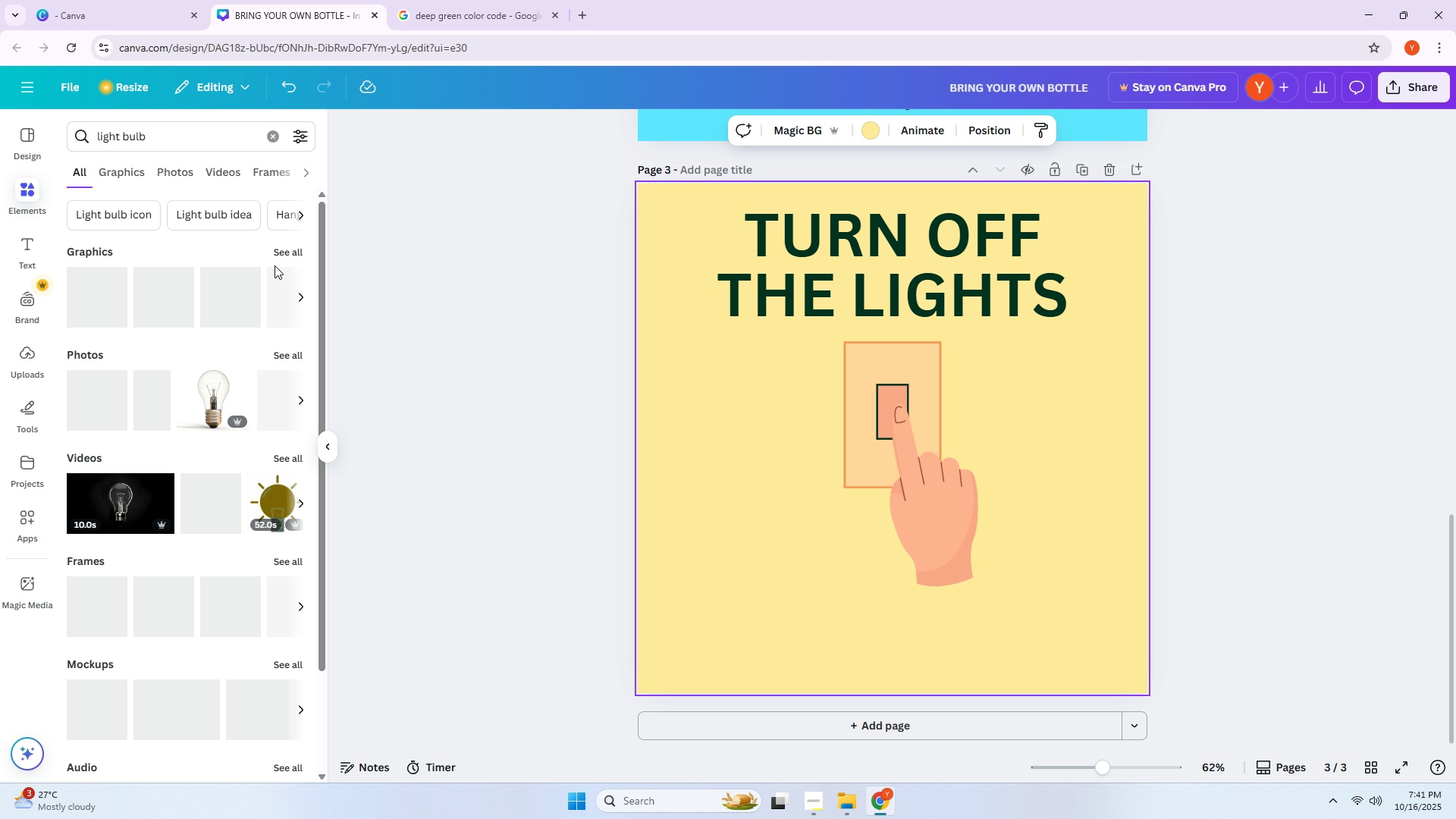 
left_click([285, 253])
 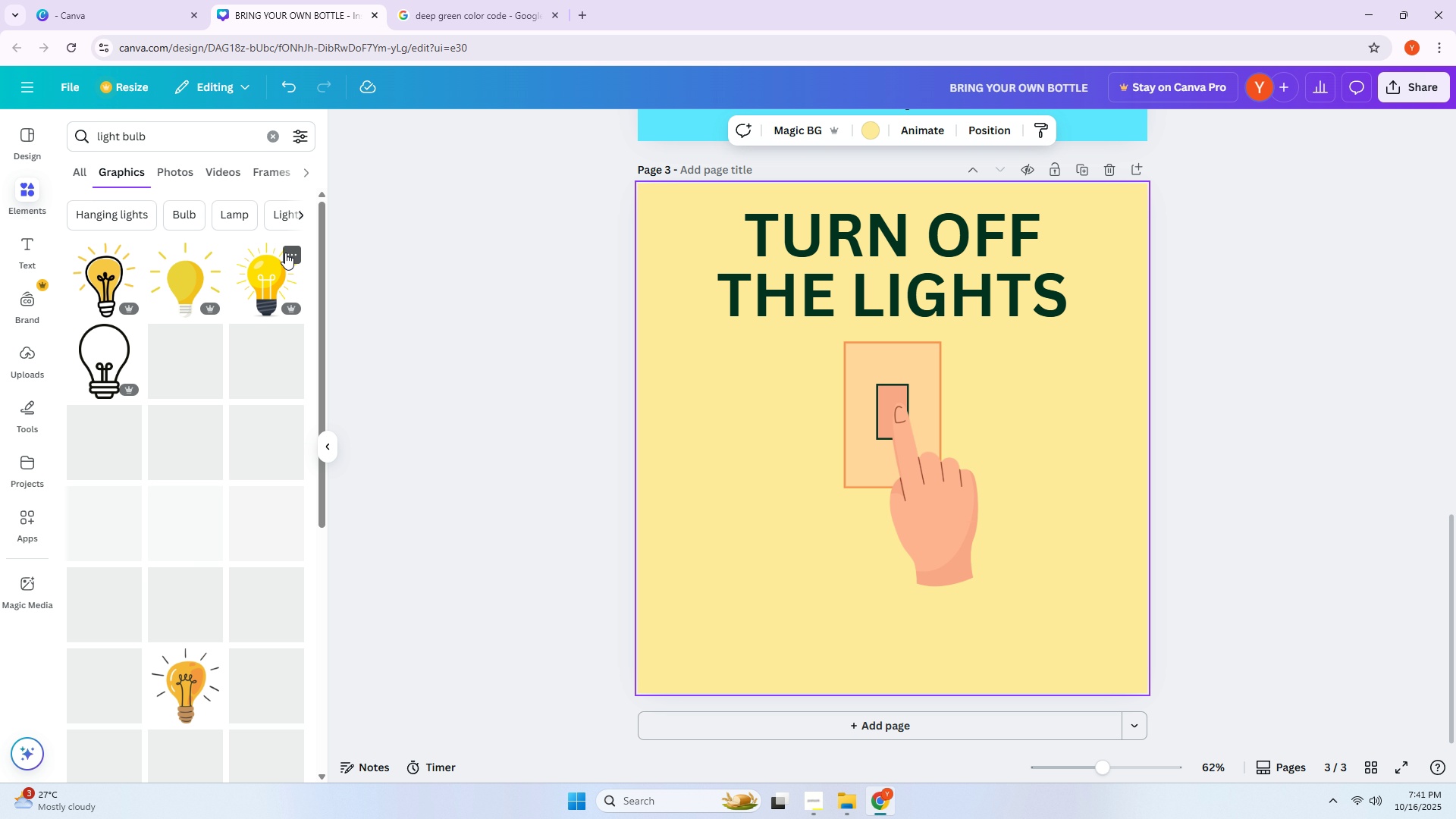 
mouse_move([259, 294])
 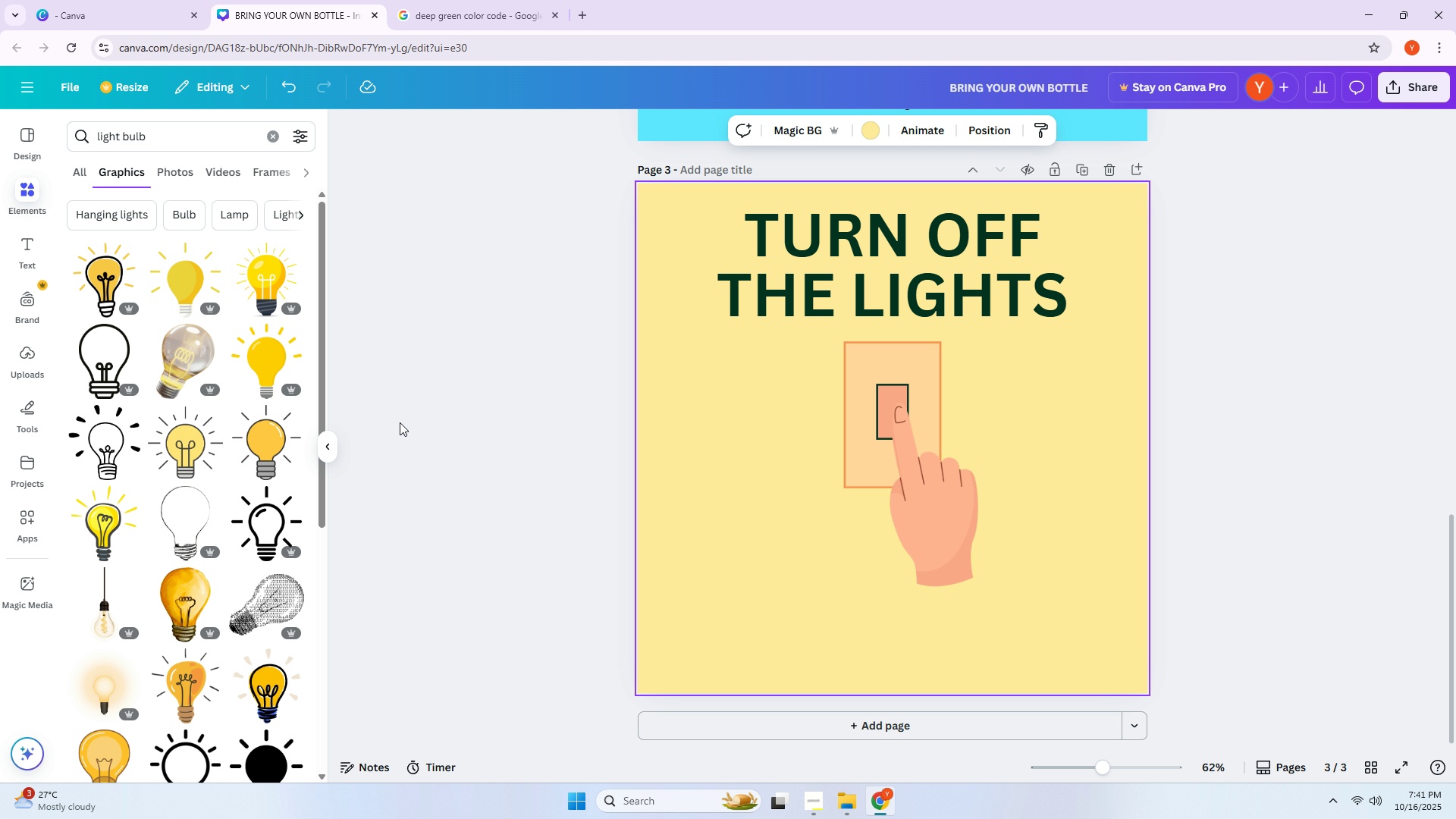 
wait(5.03)
 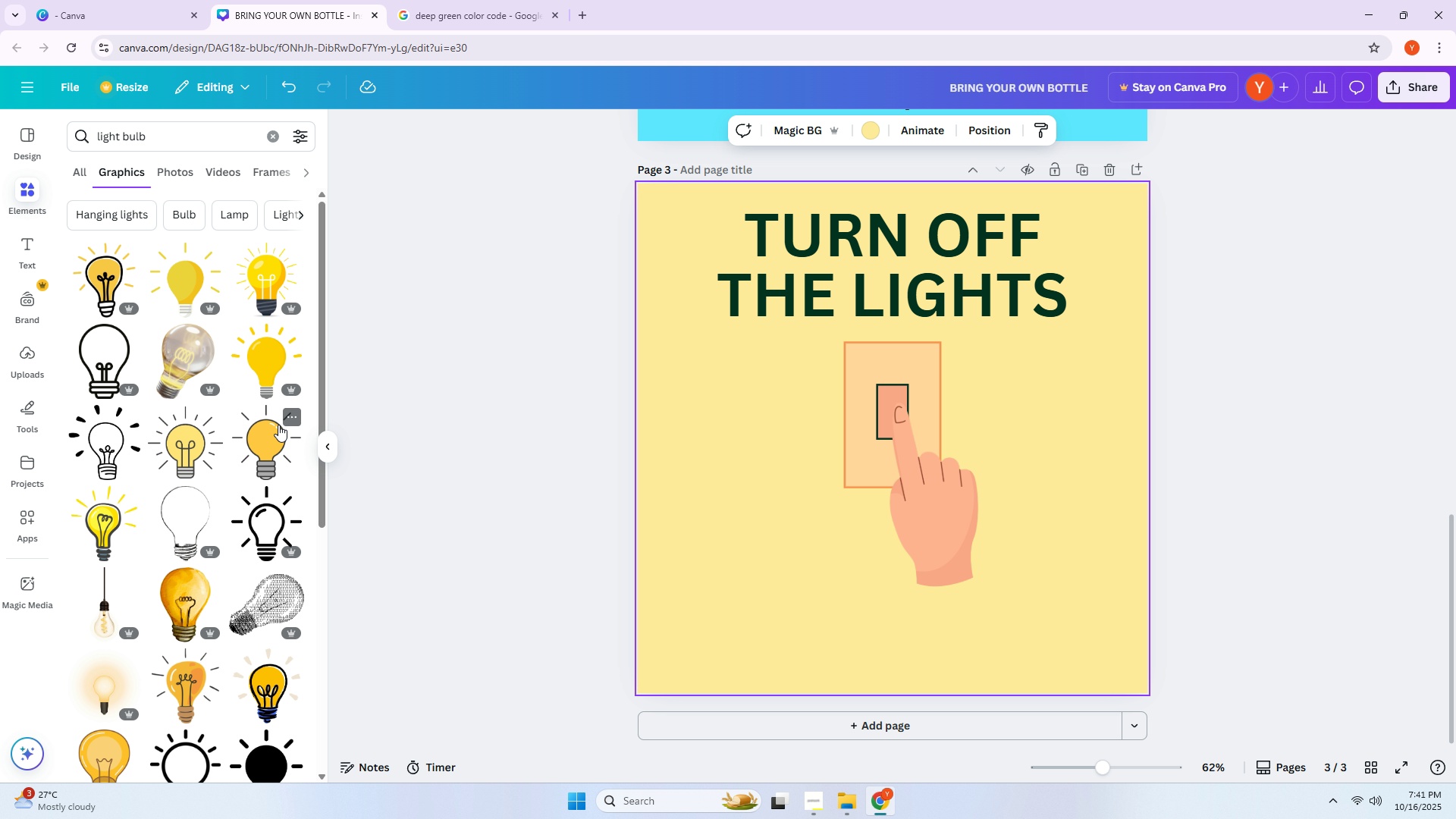 
scroll: coordinate [212, 441], scroll_direction: down, amount: 3.0
 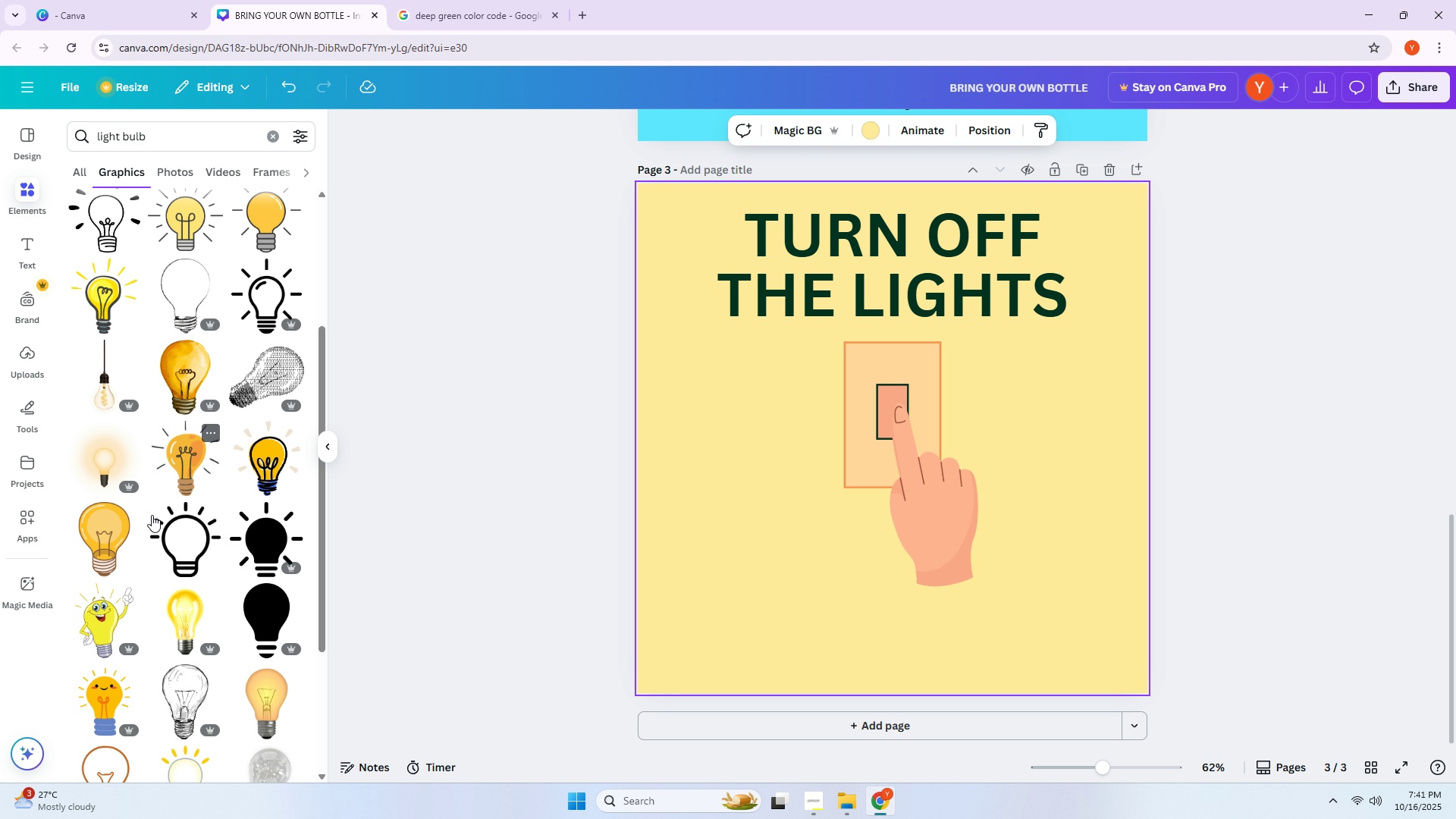 
left_click([96, 550])
 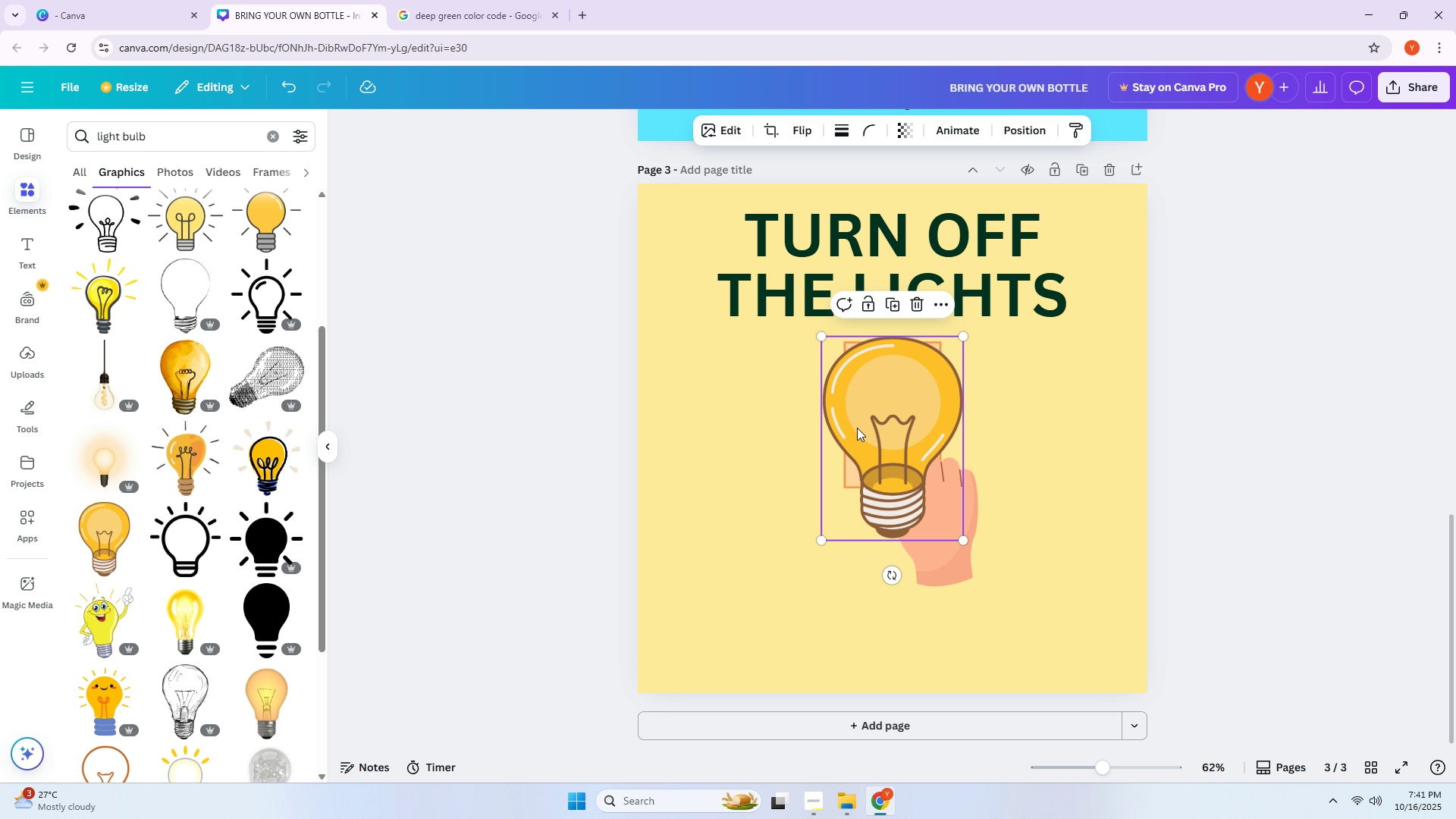 
left_click_drag(start_coordinate=[857, 428], to_coordinate=[752, 444])
 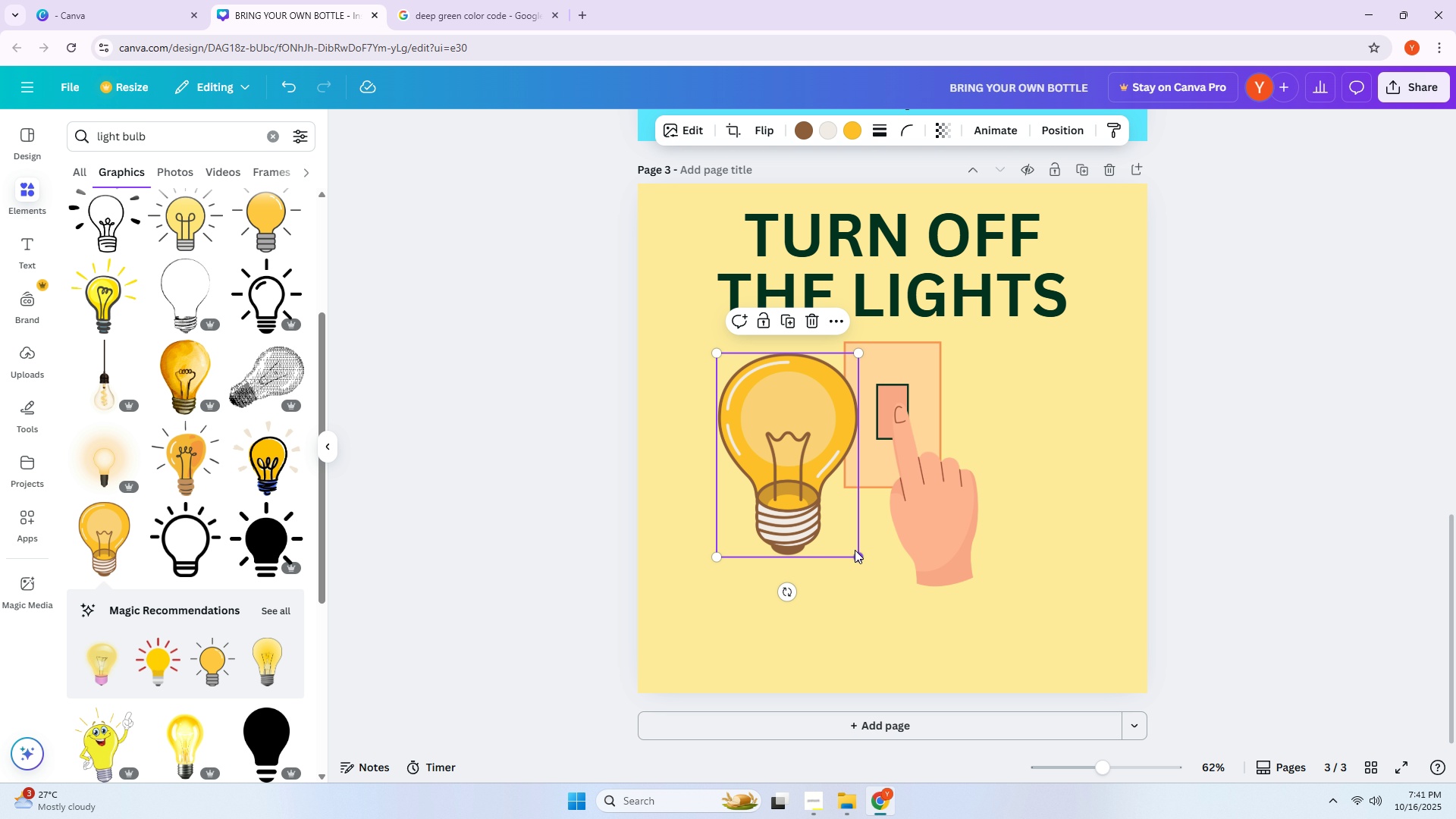 
left_click_drag(start_coordinate=[800, 500], to_coordinate=[780, 515])
 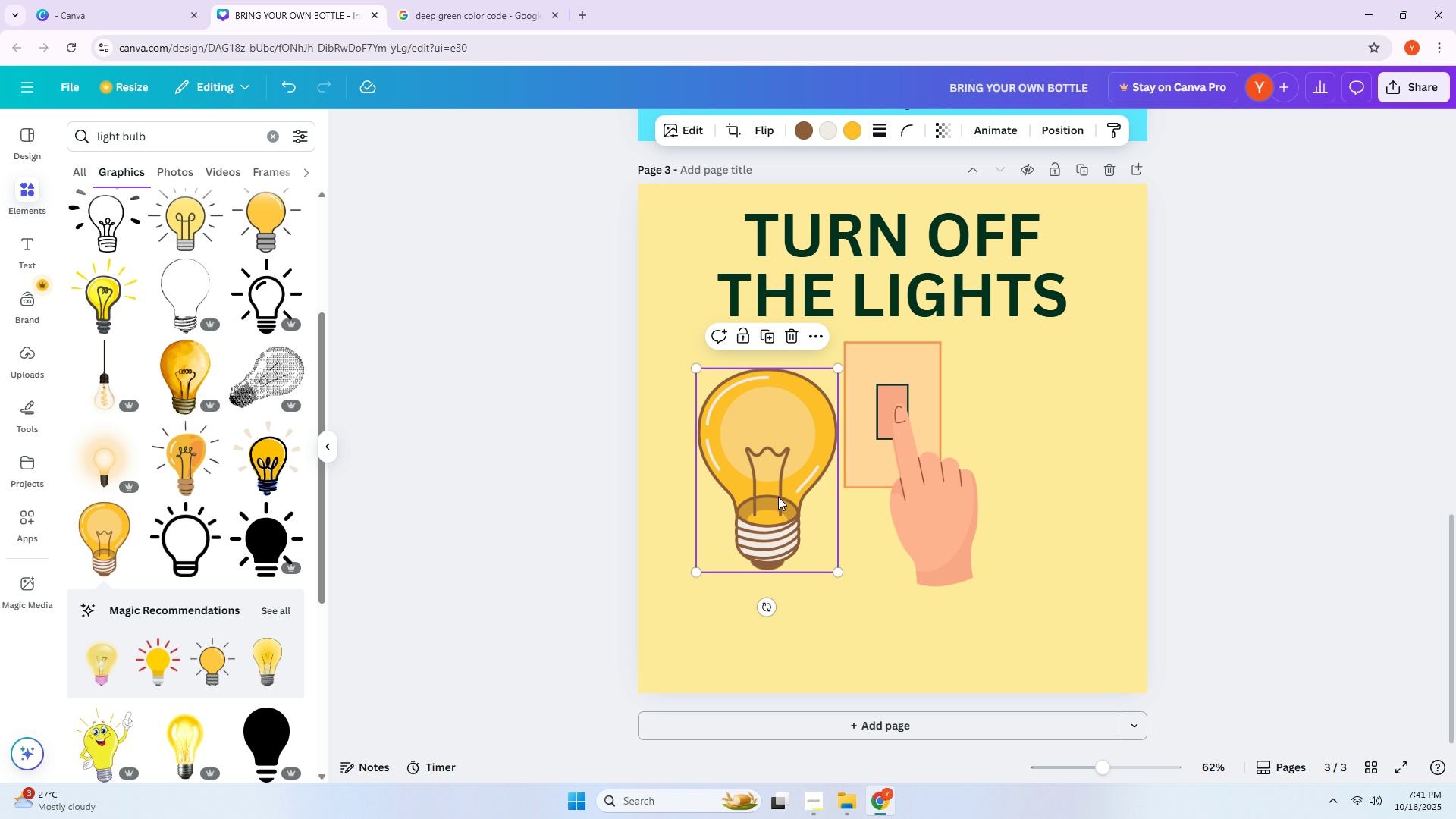 
key(Delete)
 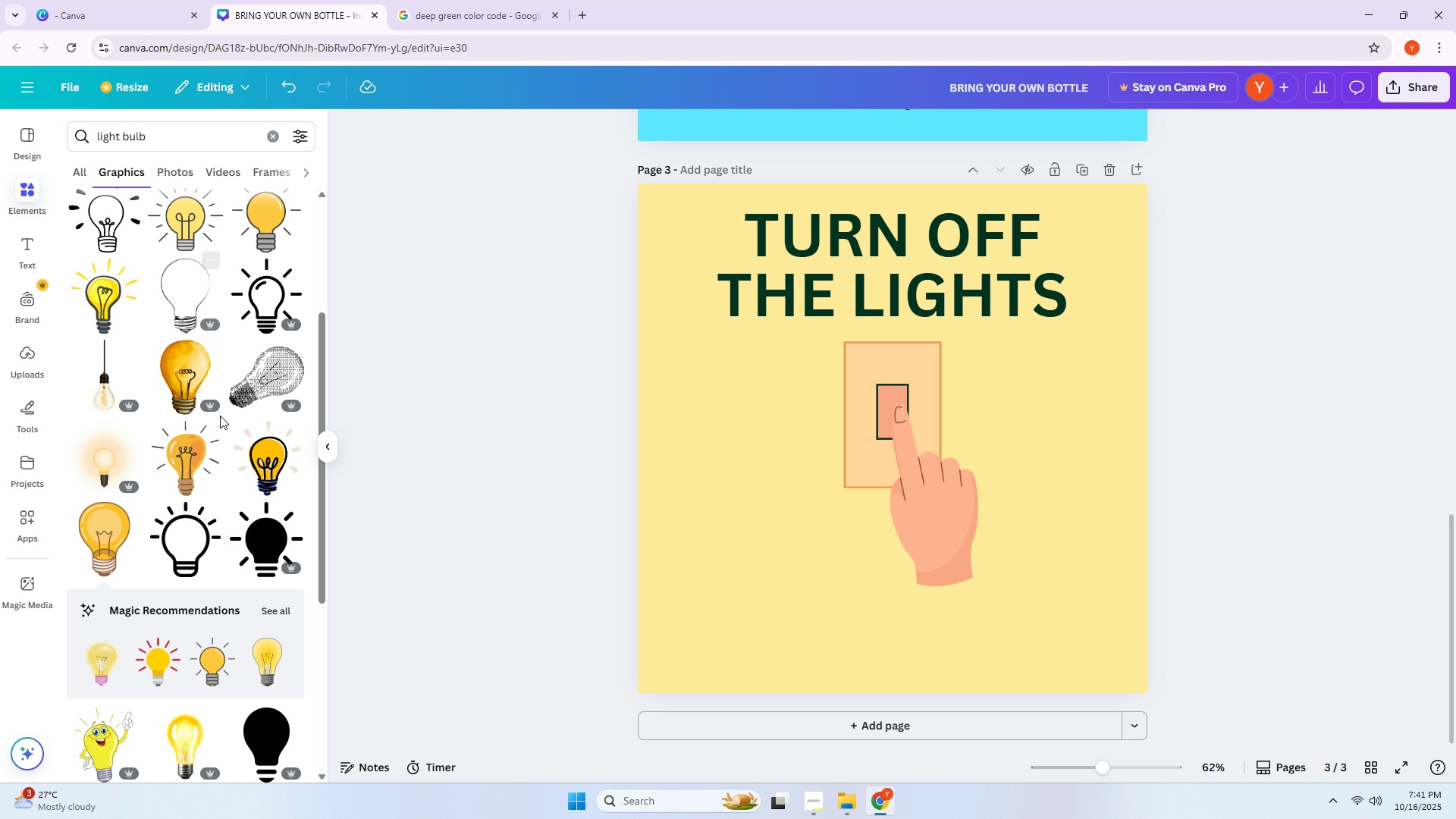 
left_click([185, 454])
 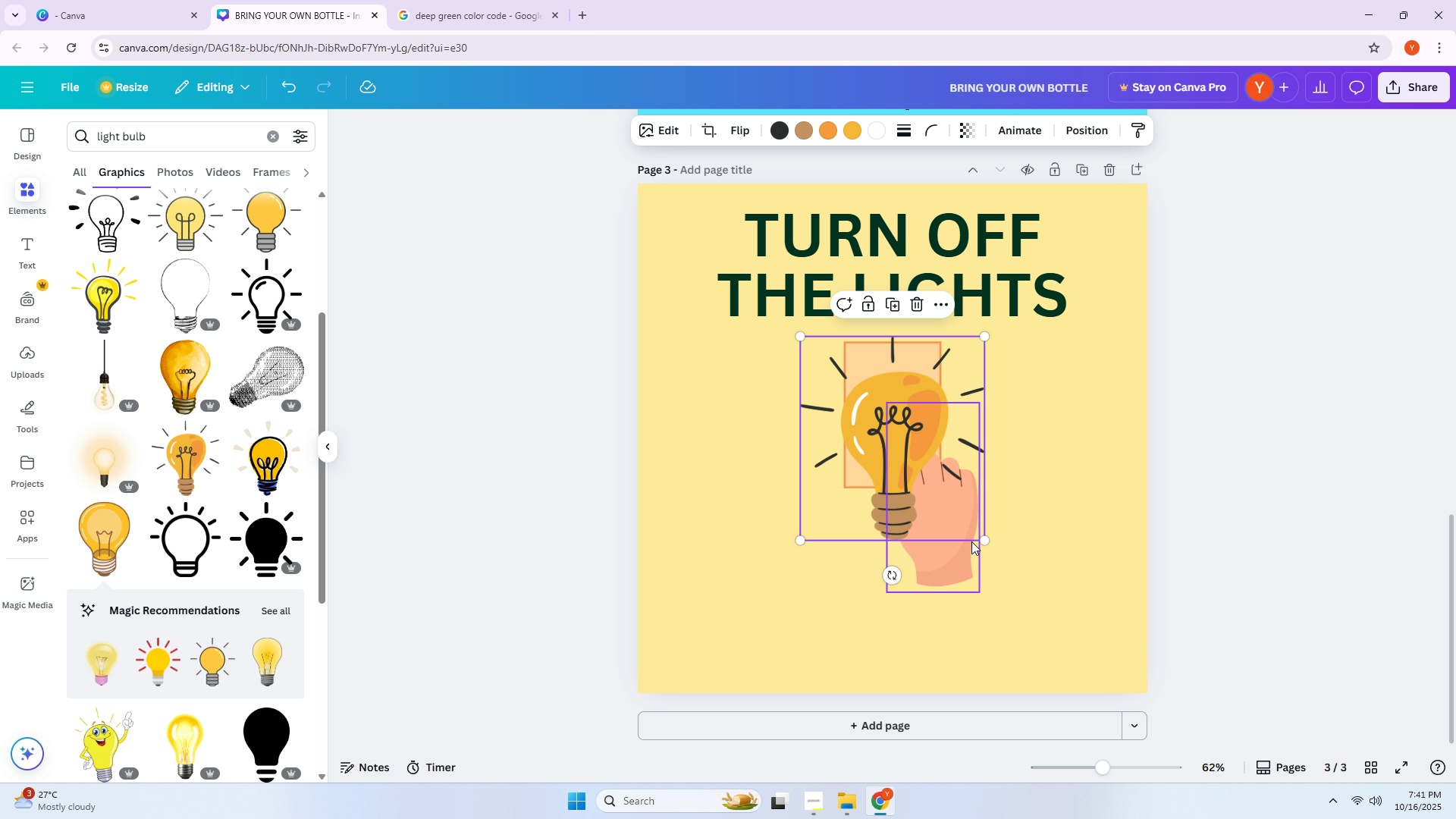 
left_click_drag(start_coordinate=[984, 540], to_coordinate=[872, 463])
 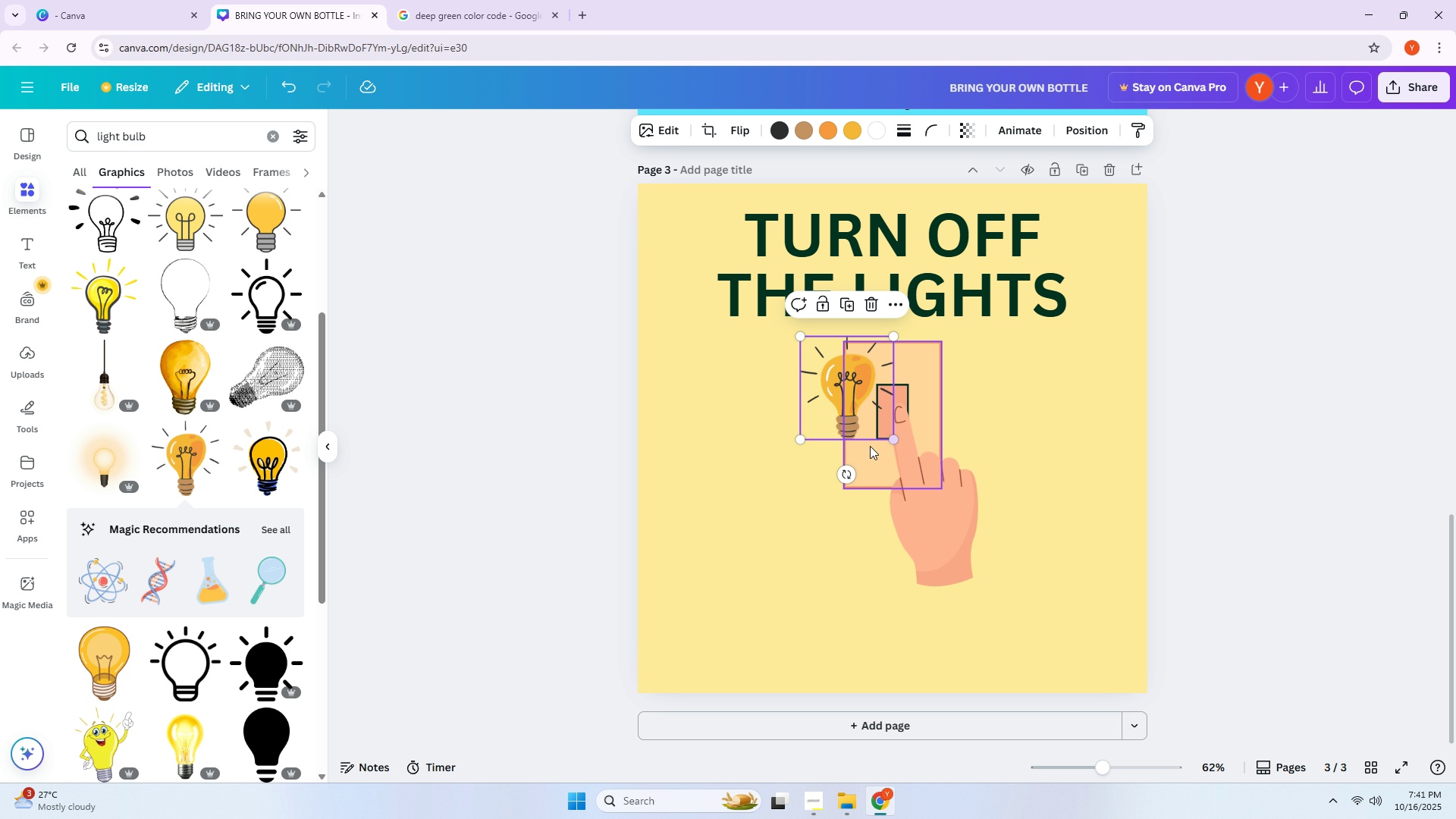 
left_click_drag(start_coordinate=[868, 435], to_coordinate=[846, 458])
 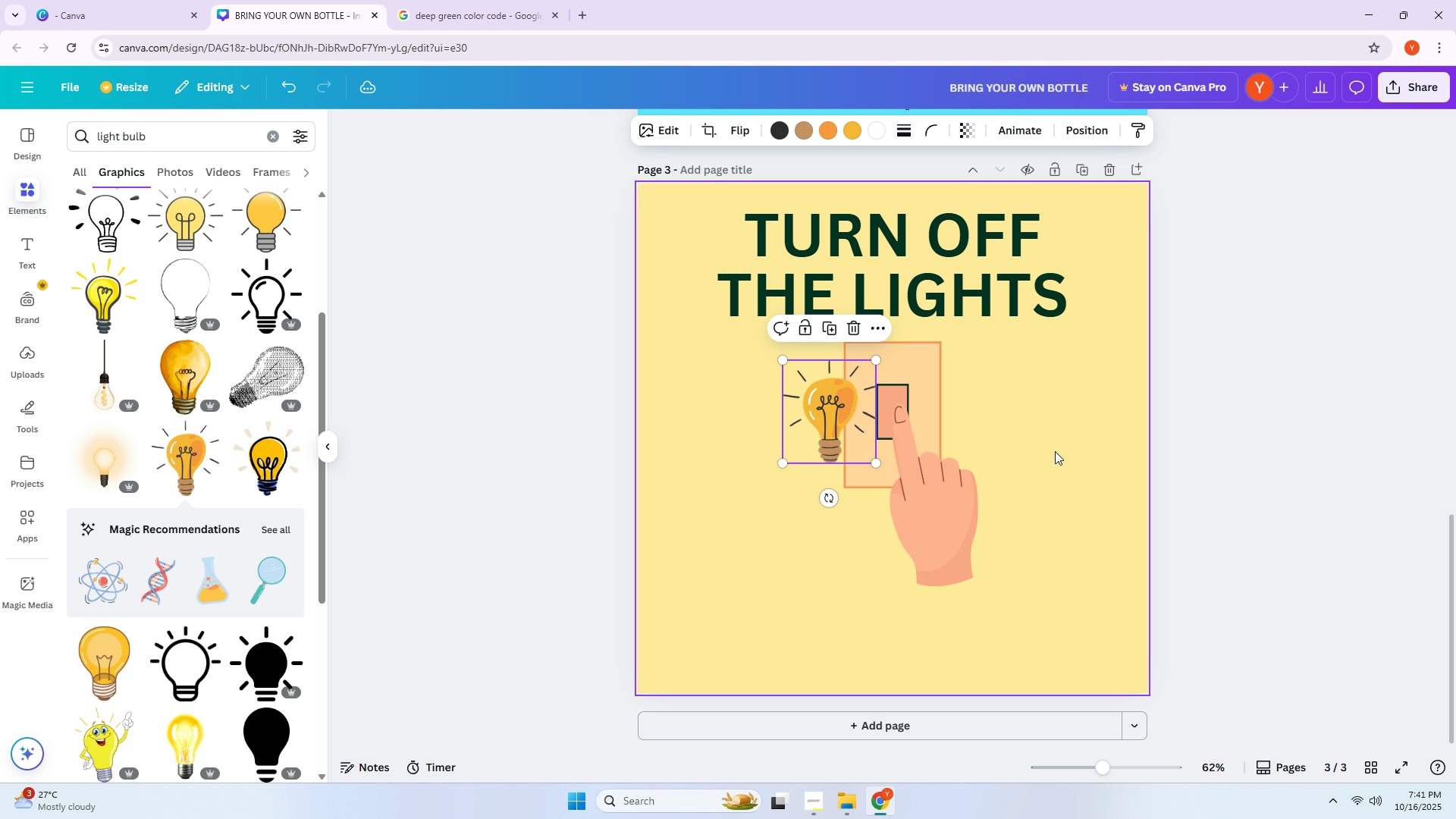 
left_click([1055, 451])
 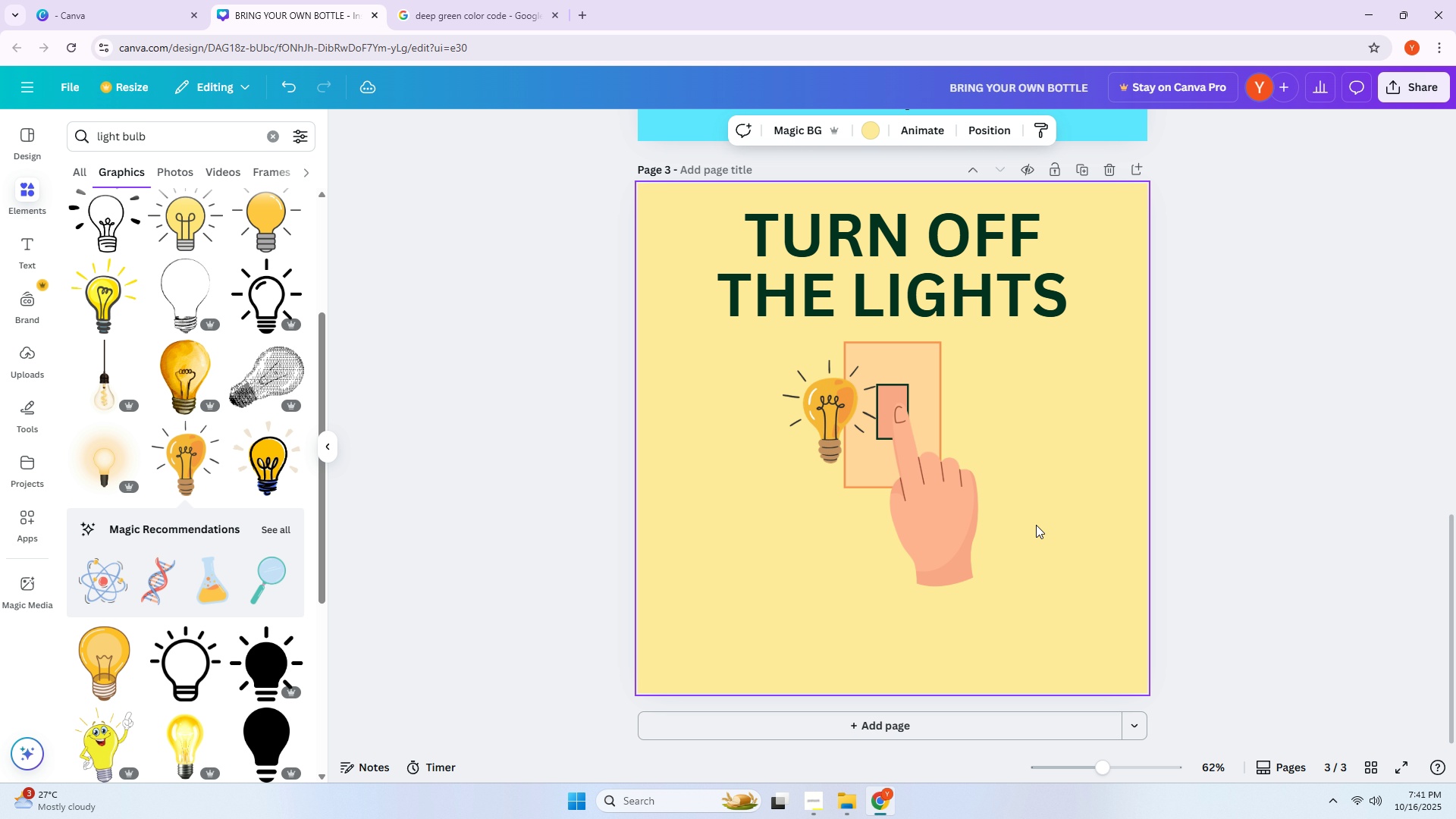 
scroll: coordinate [1036, 525], scroll_direction: down, amount: 2.0
 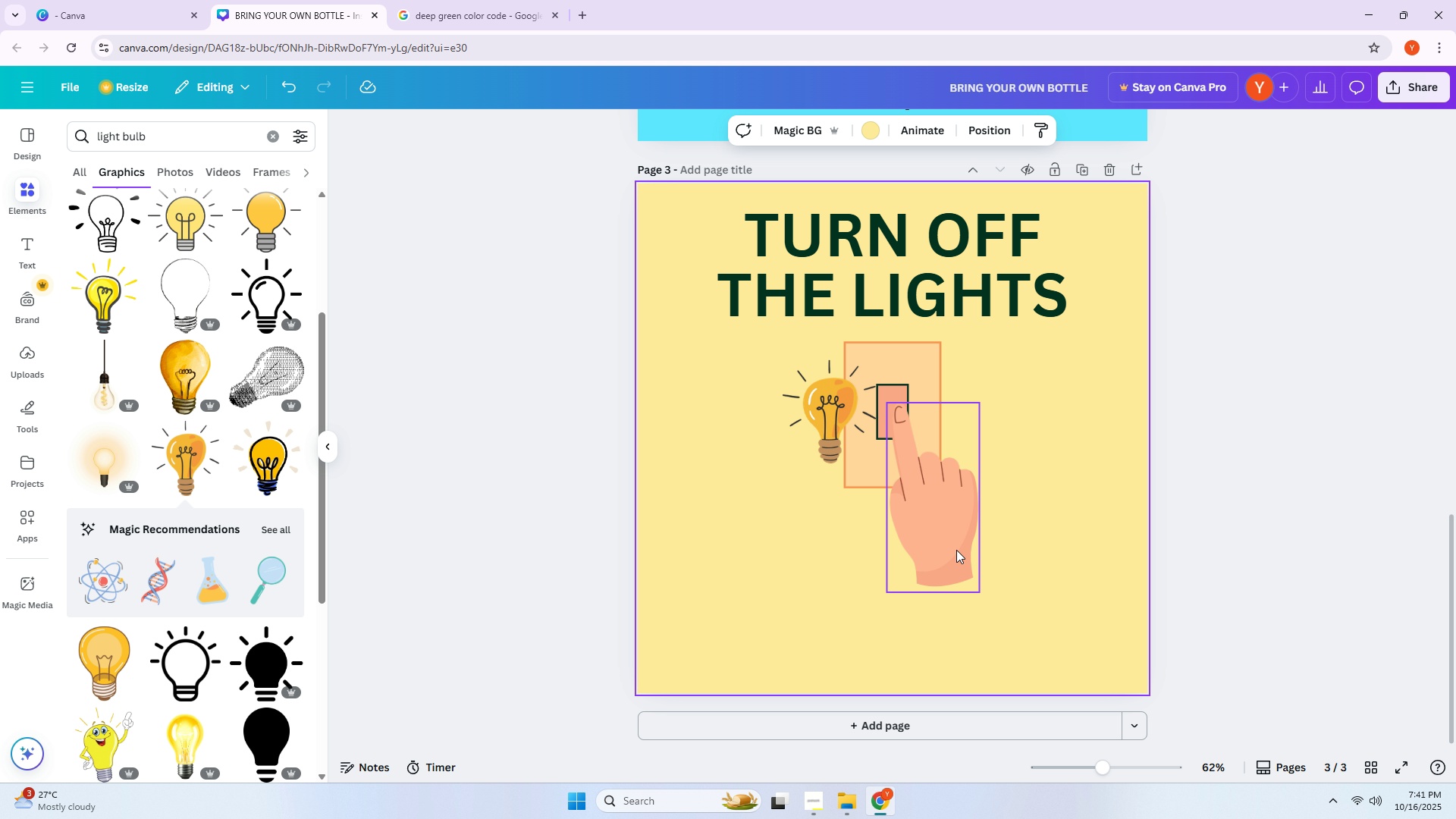 
left_click([952, 550])
 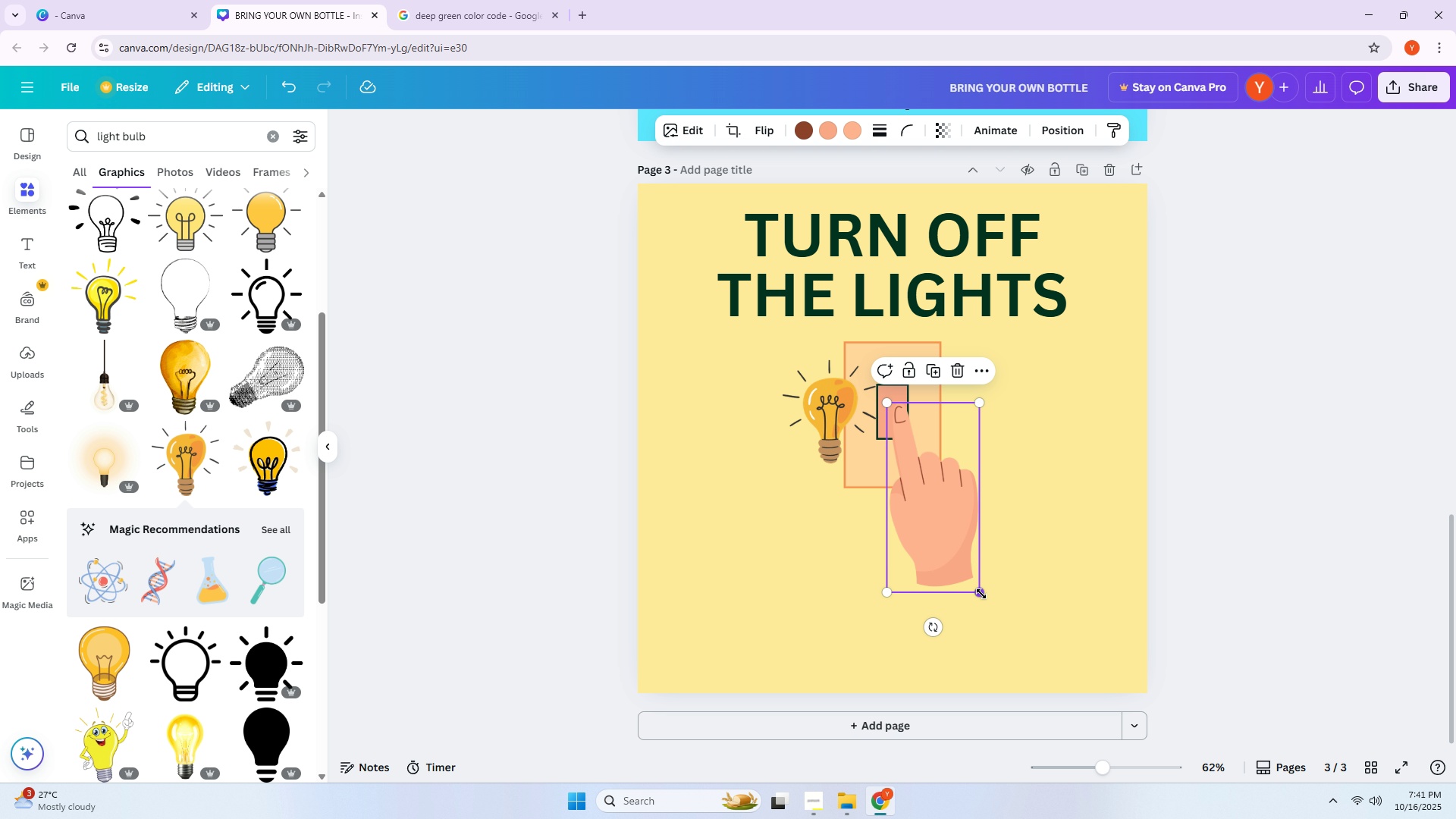 
left_click_drag(start_coordinate=[981, 594], to_coordinate=[943, 536])
 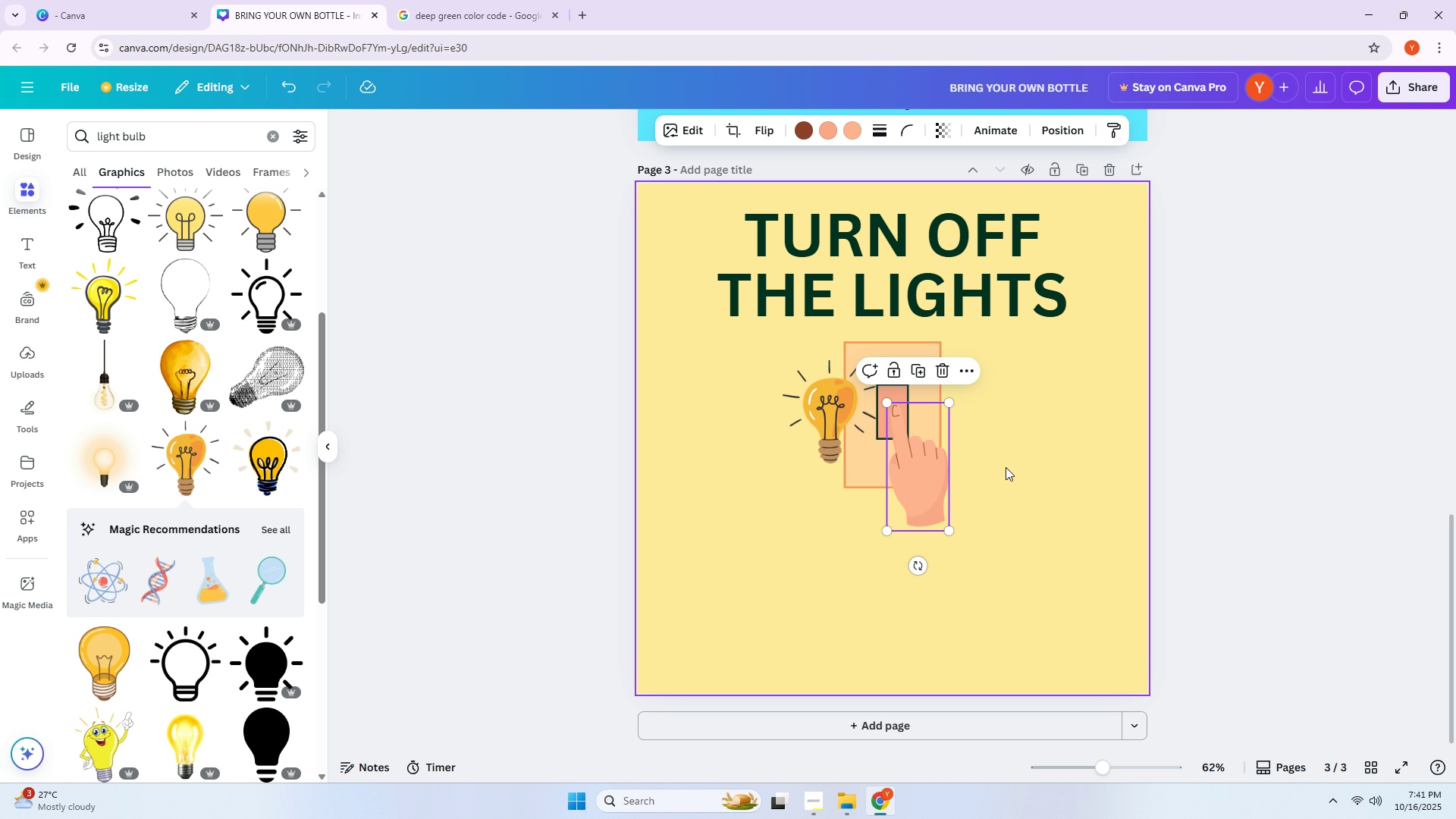 
left_click([1006, 467])
 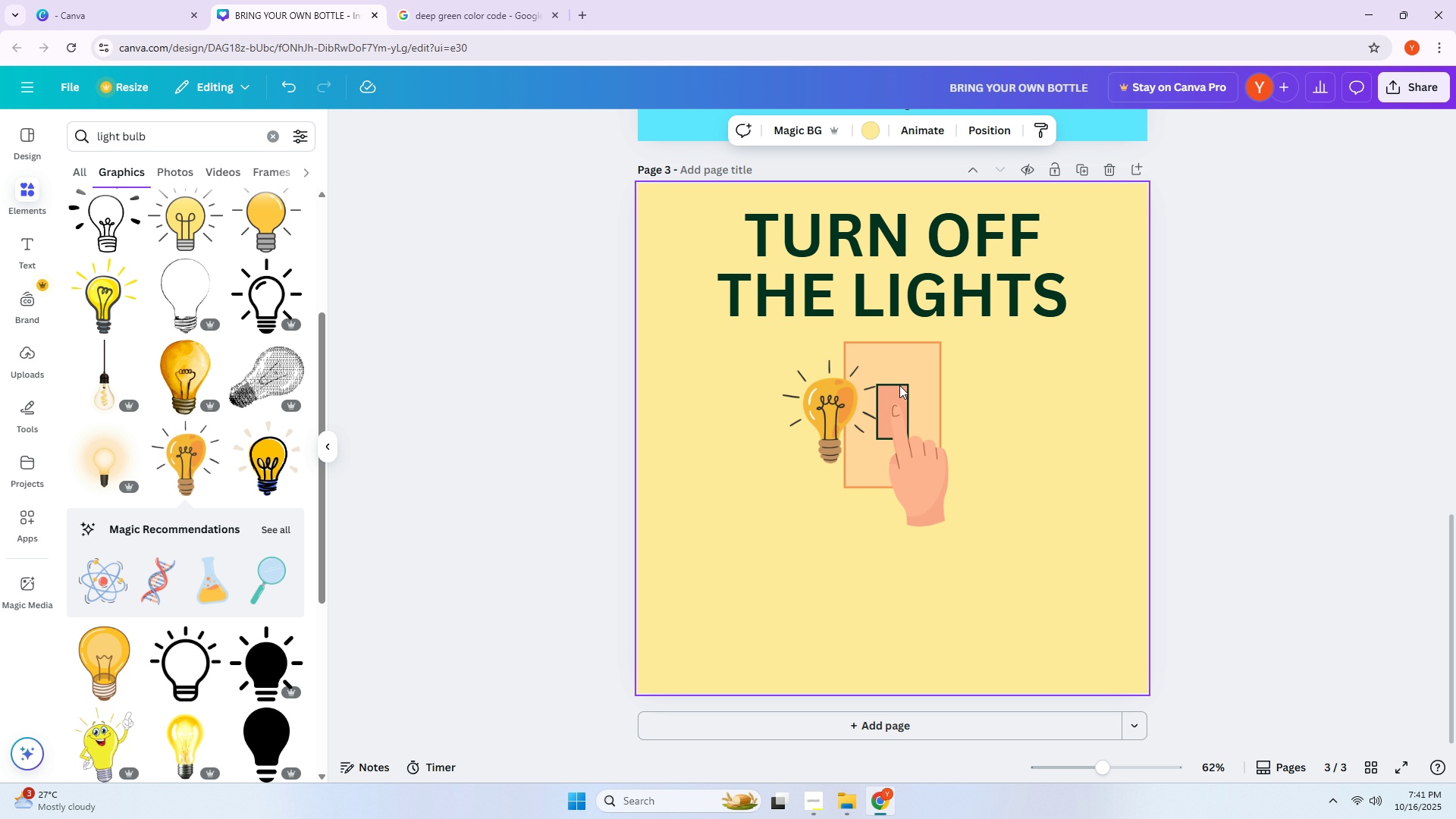 
double_click([899, 388])
 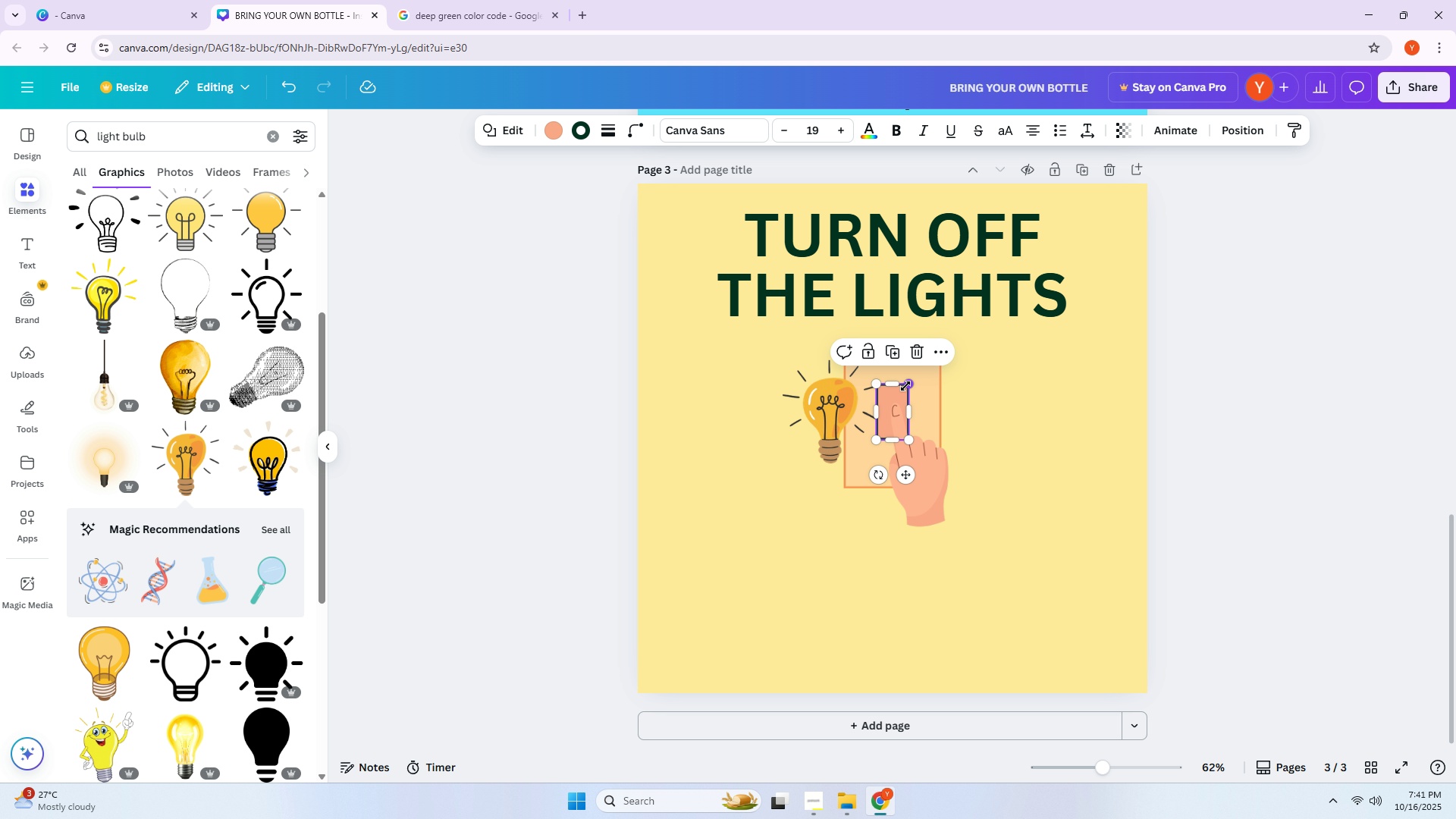 
left_click_drag(start_coordinate=[906, 386], to_coordinate=[900, 397])
 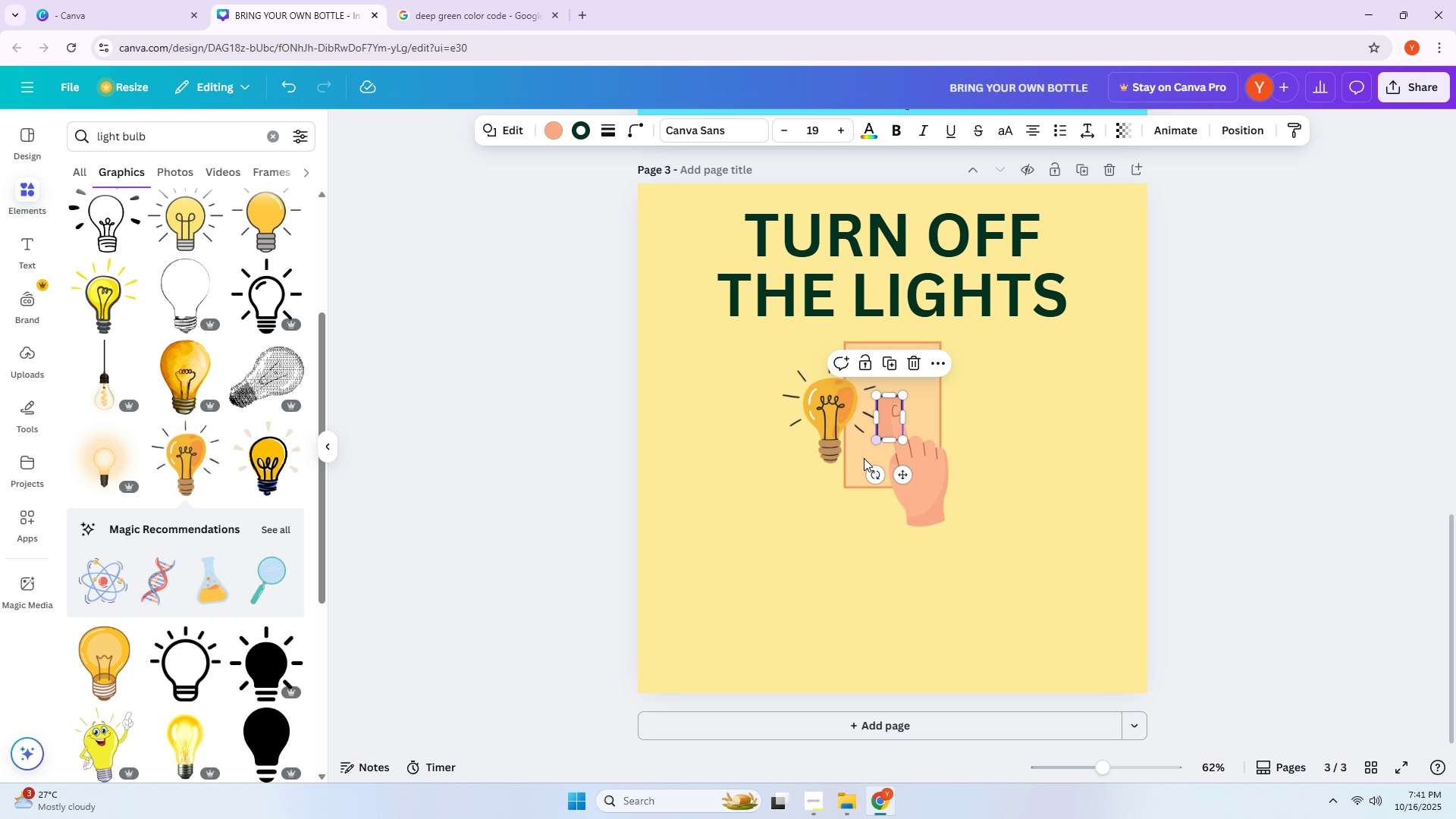 
double_click([854, 475])
 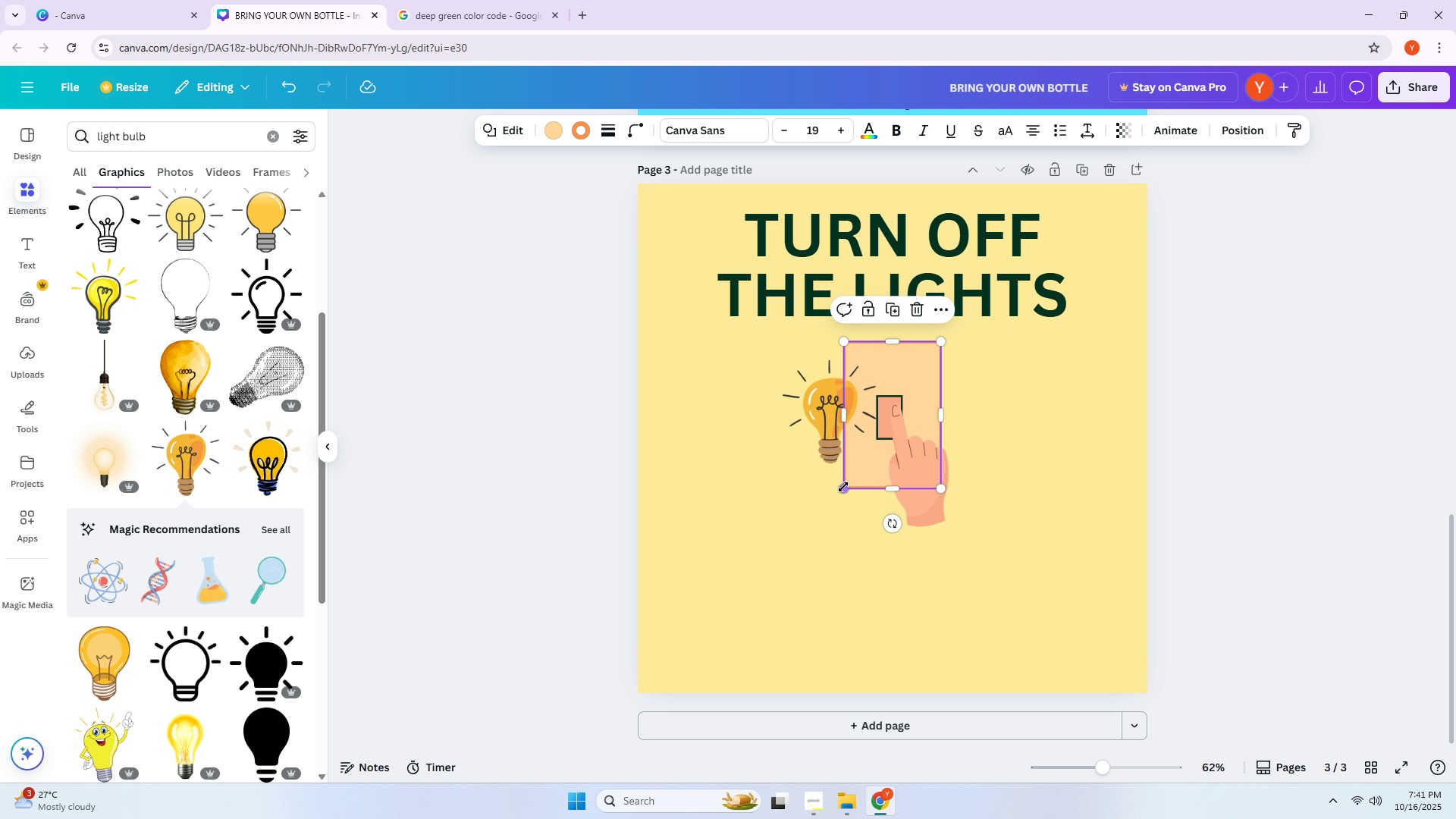 
left_click_drag(start_coordinate=[842, 487], to_coordinate=[837, 485])
 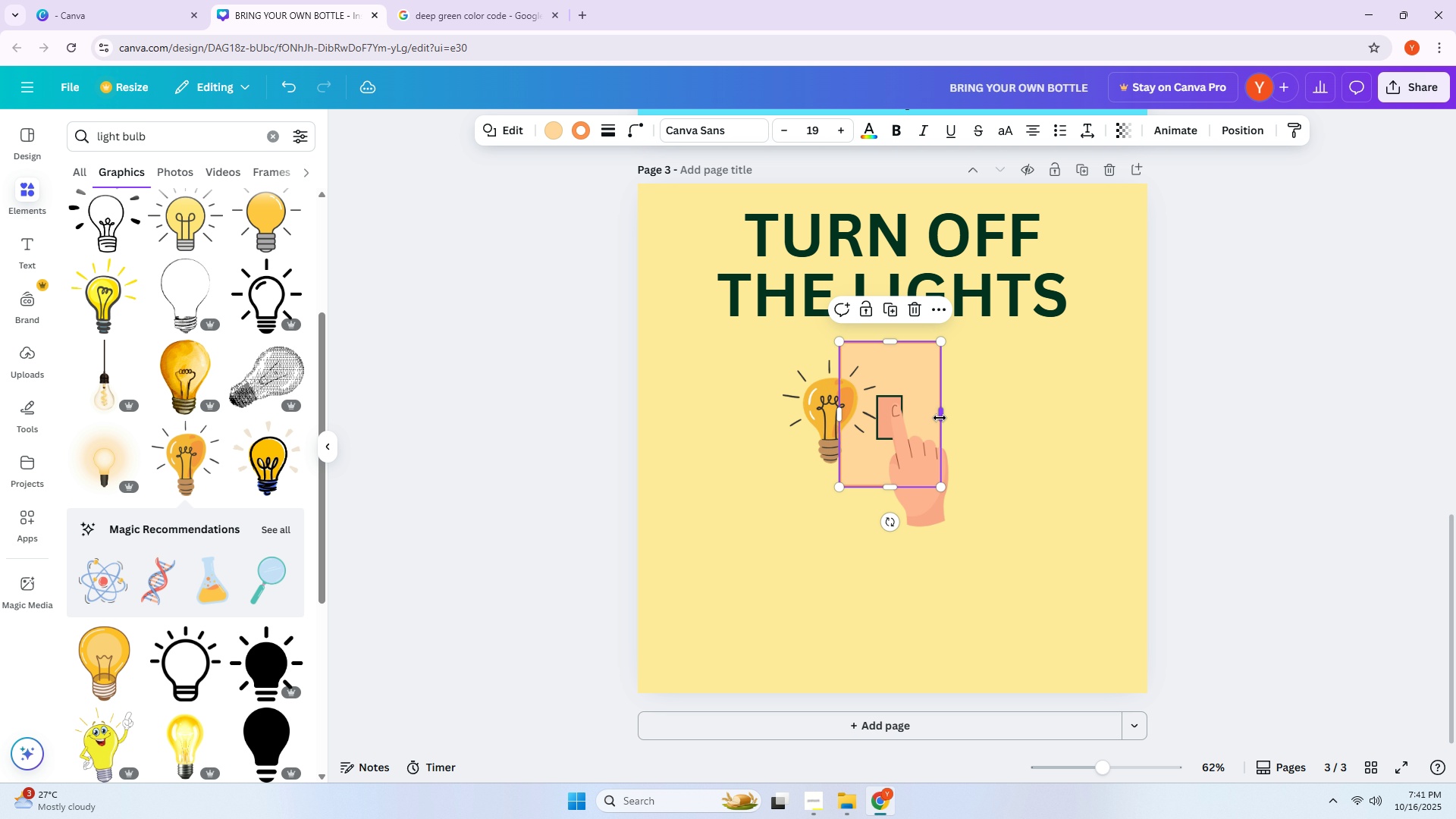 
left_click_drag(start_coordinate=[940, 416], to_coordinate=[956, 416])
 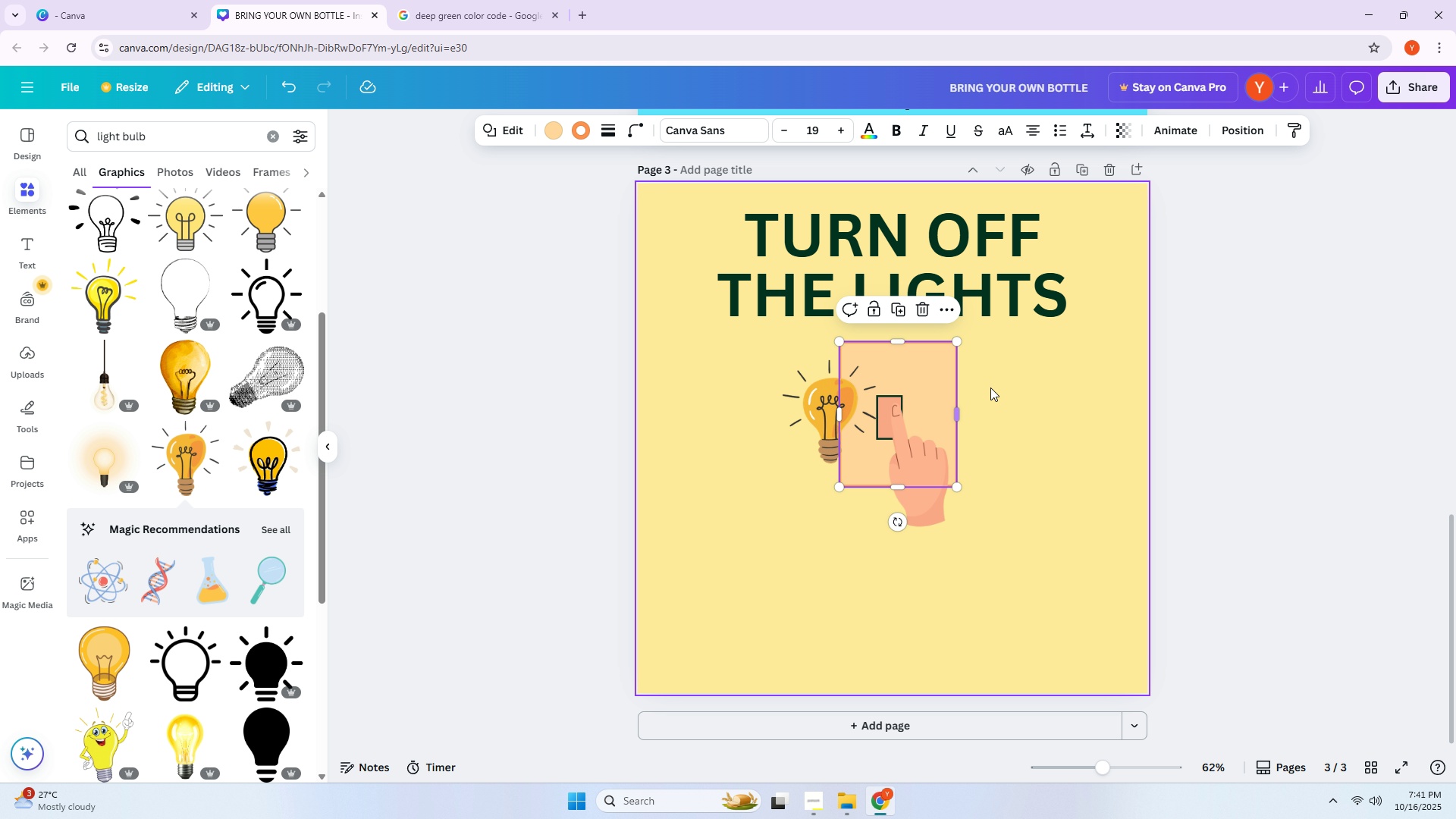 
left_click([1014, 384])
 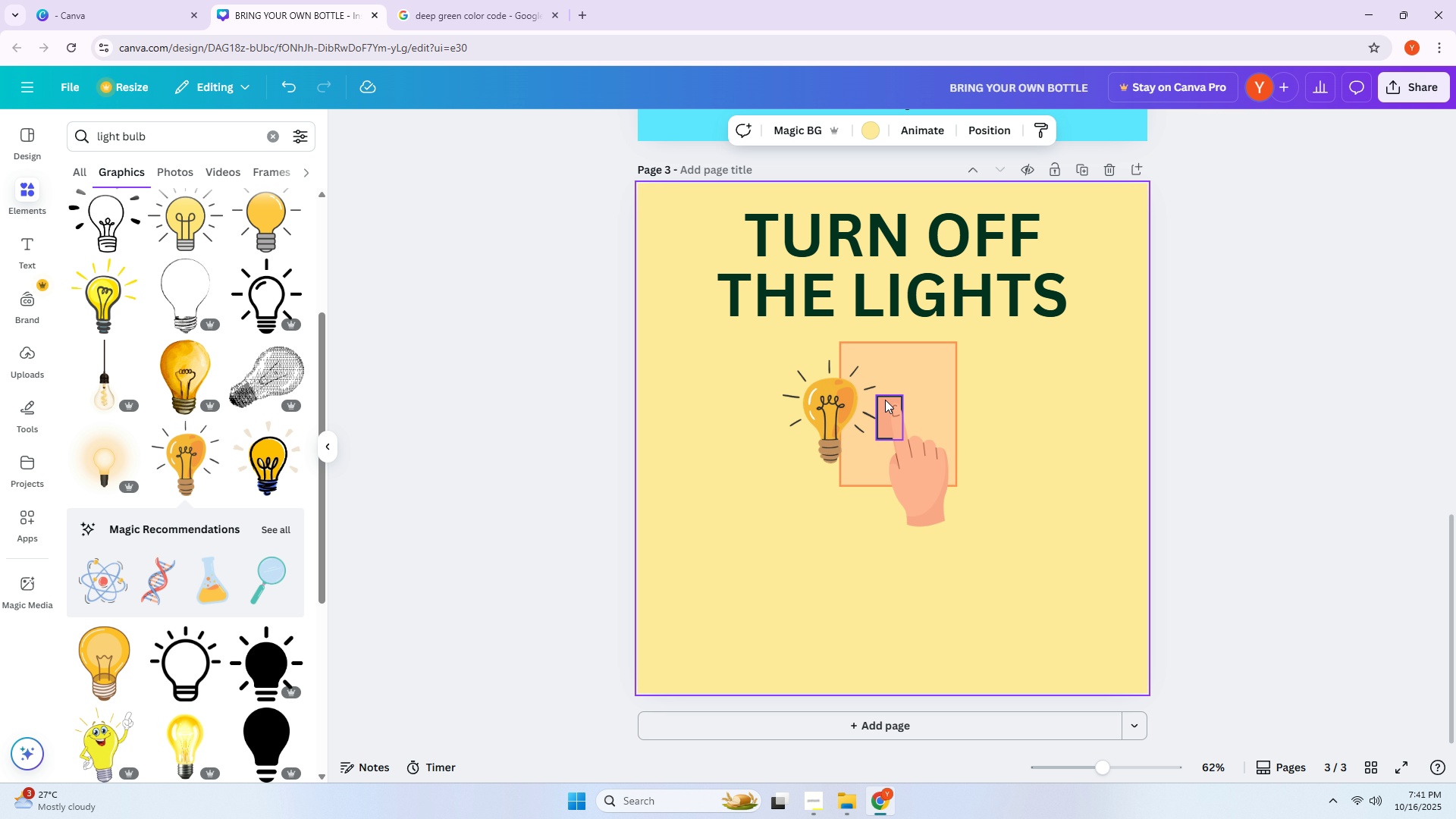 
left_click_drag(start_coordinate=[883, 403], to_coordinate=[890, 399])
 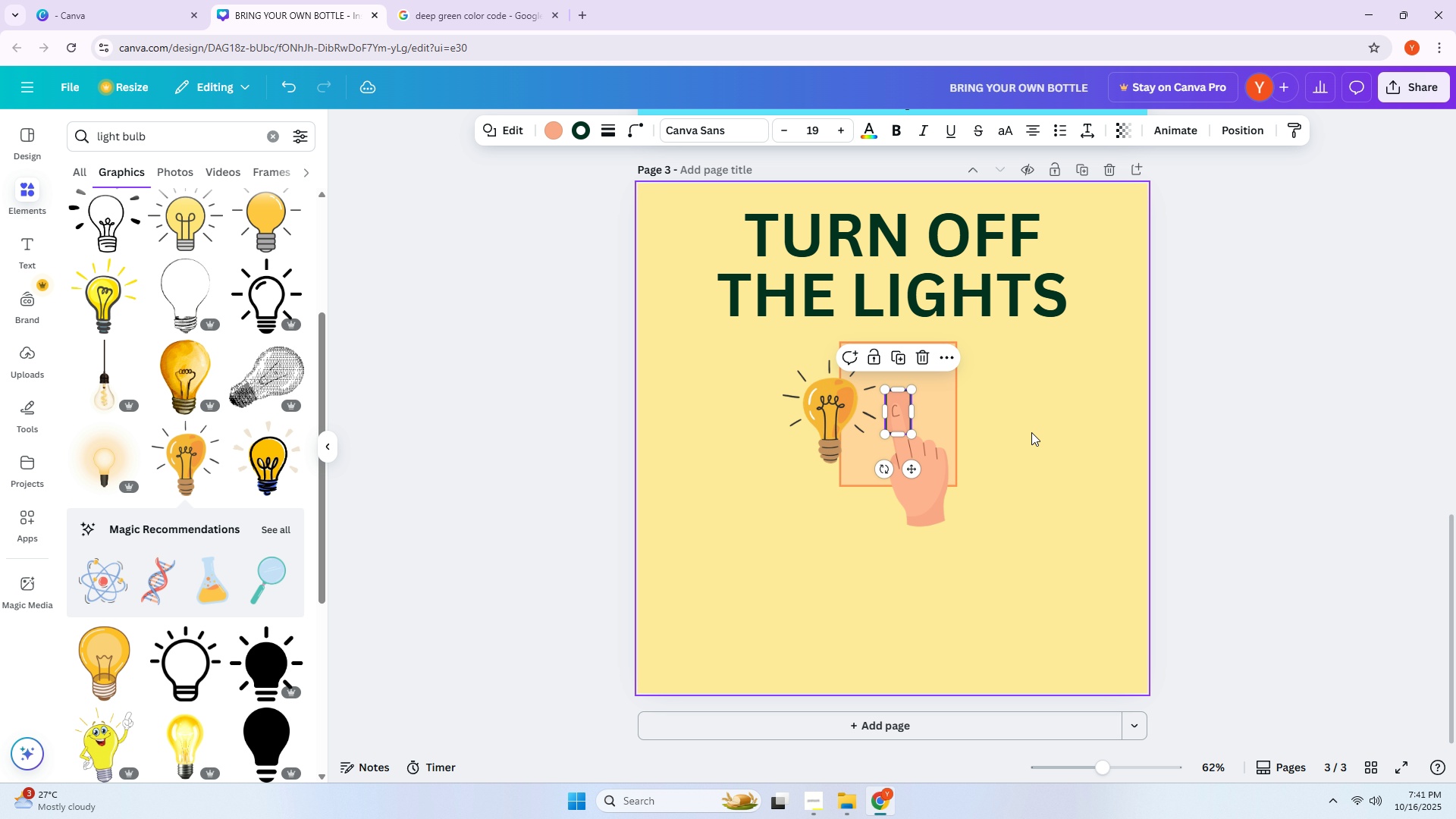 
left_click([1031, 432])
 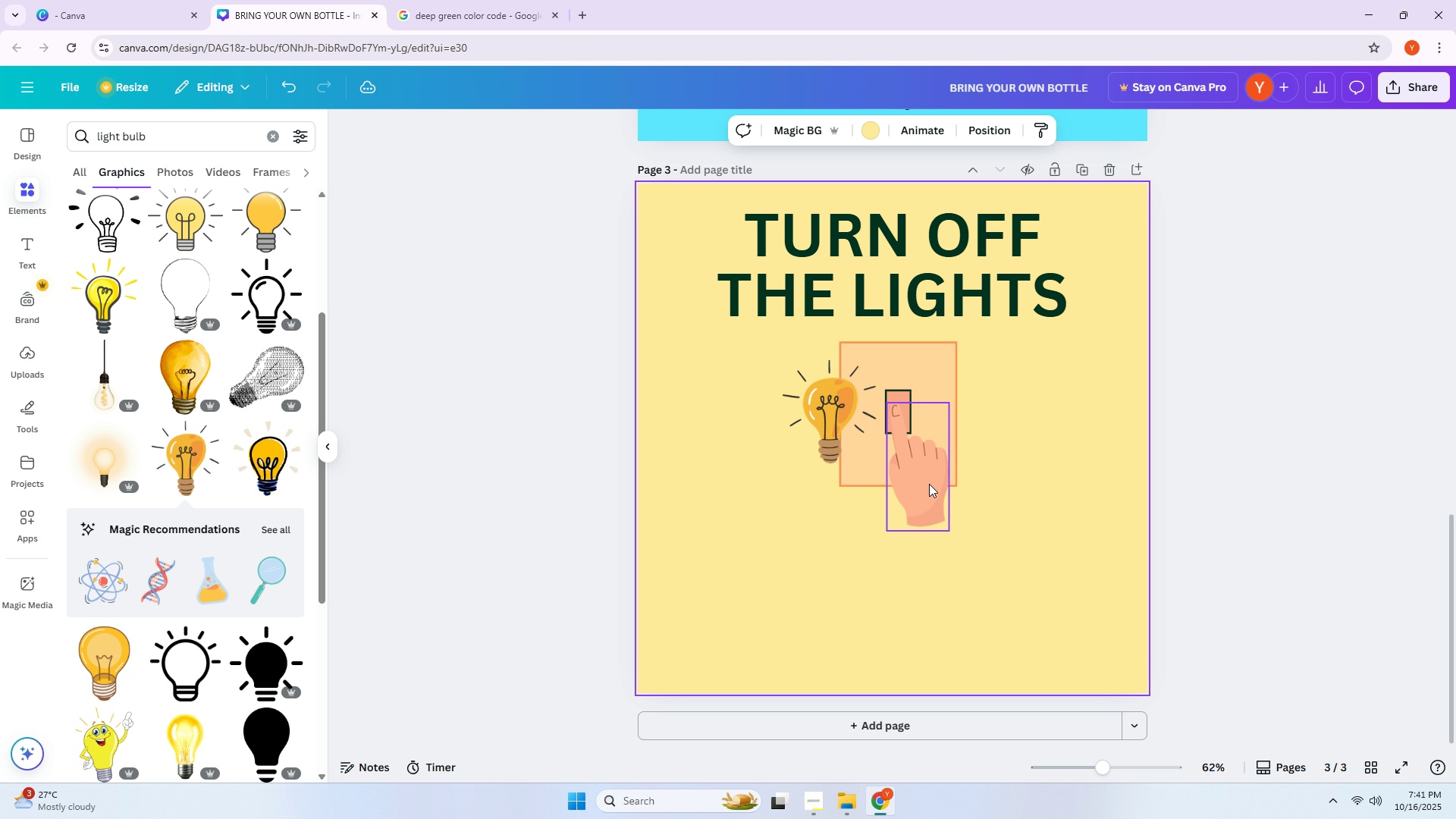 
left_click_drag(start_coordinate=[920, 488], to_coordinate=[926, 488])
 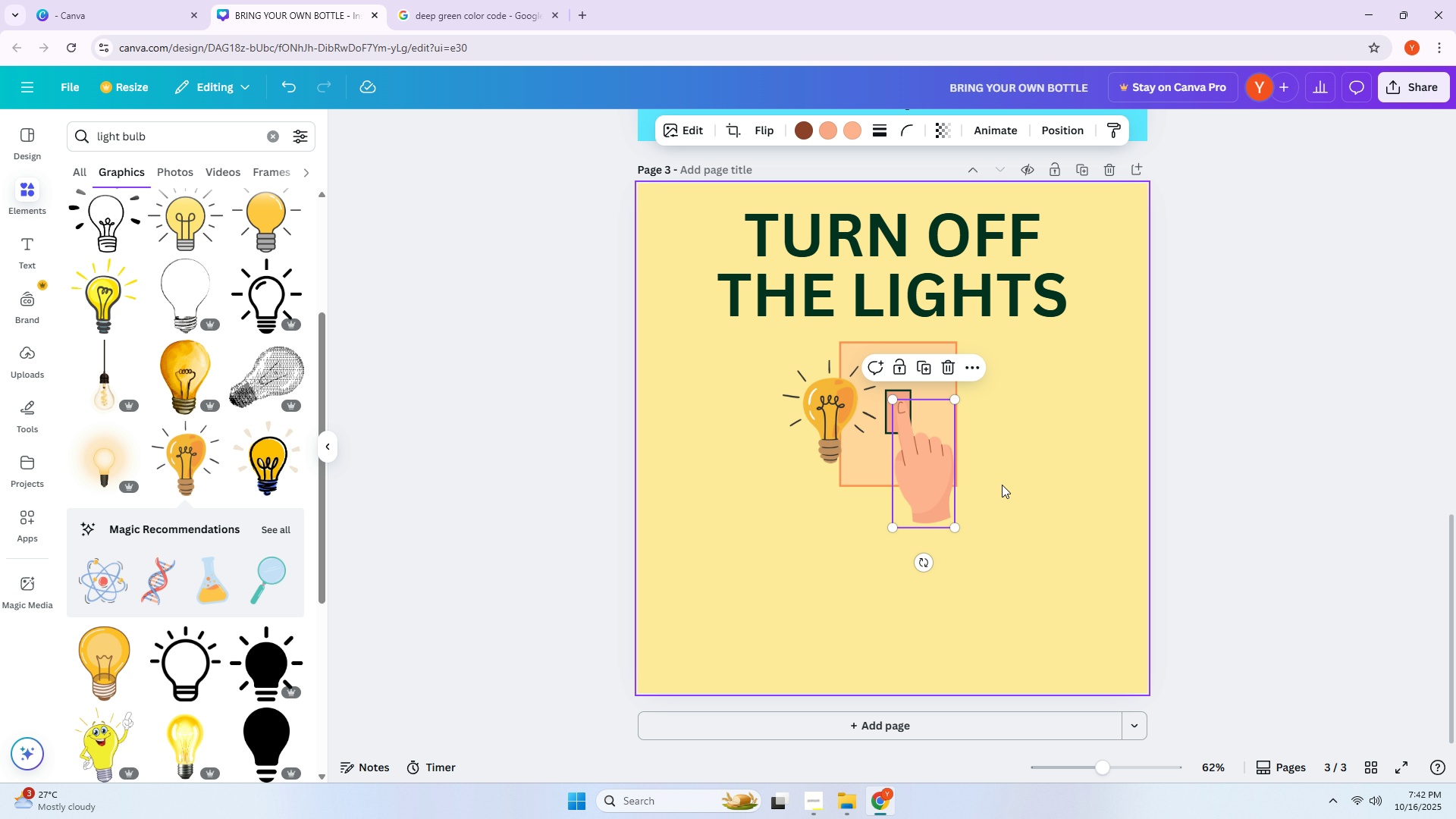 
left_click([1002, 485])
 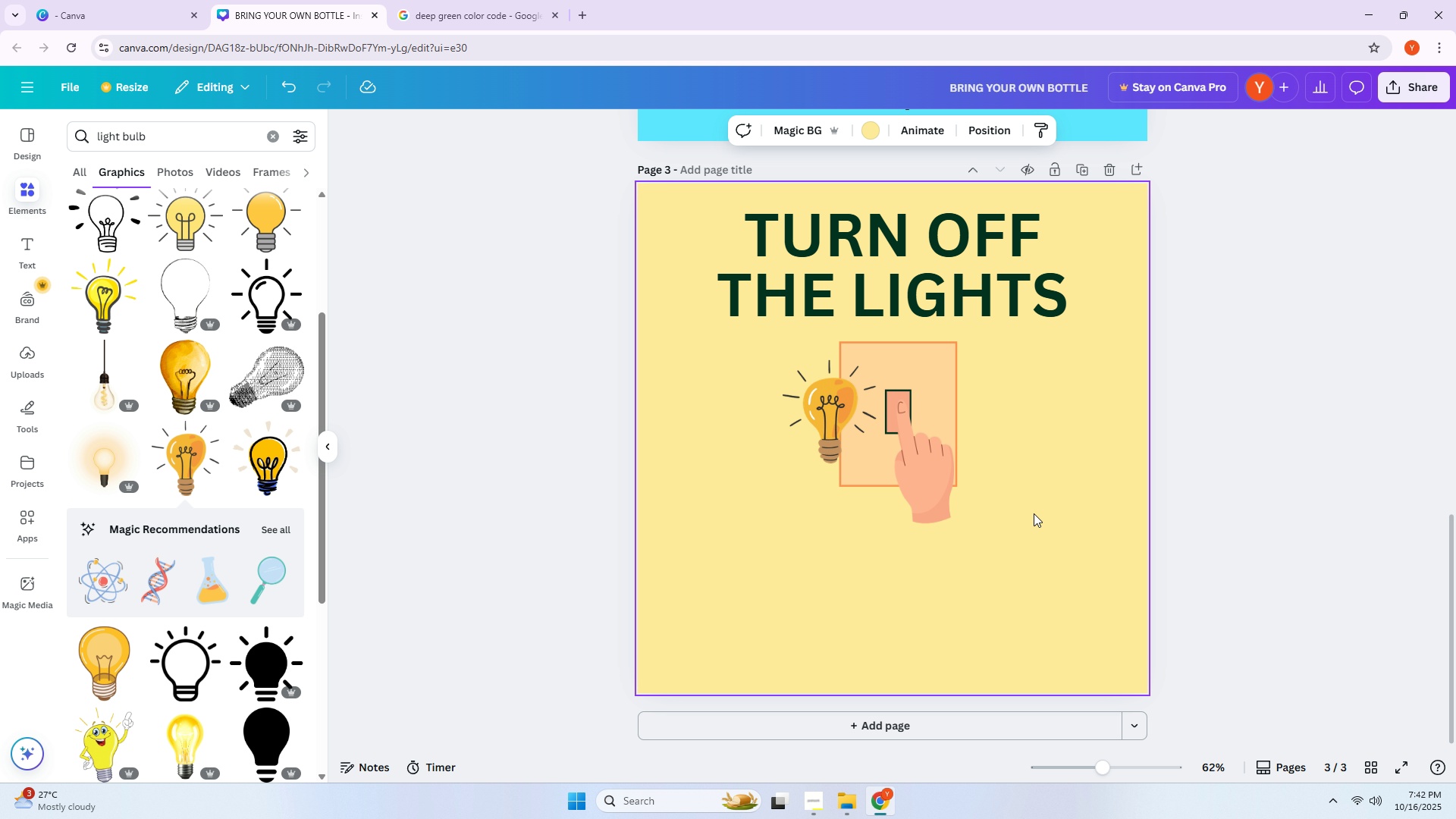 
scroll: coordinate [1034, 513], scroll_direction: down, amount: 1.0
 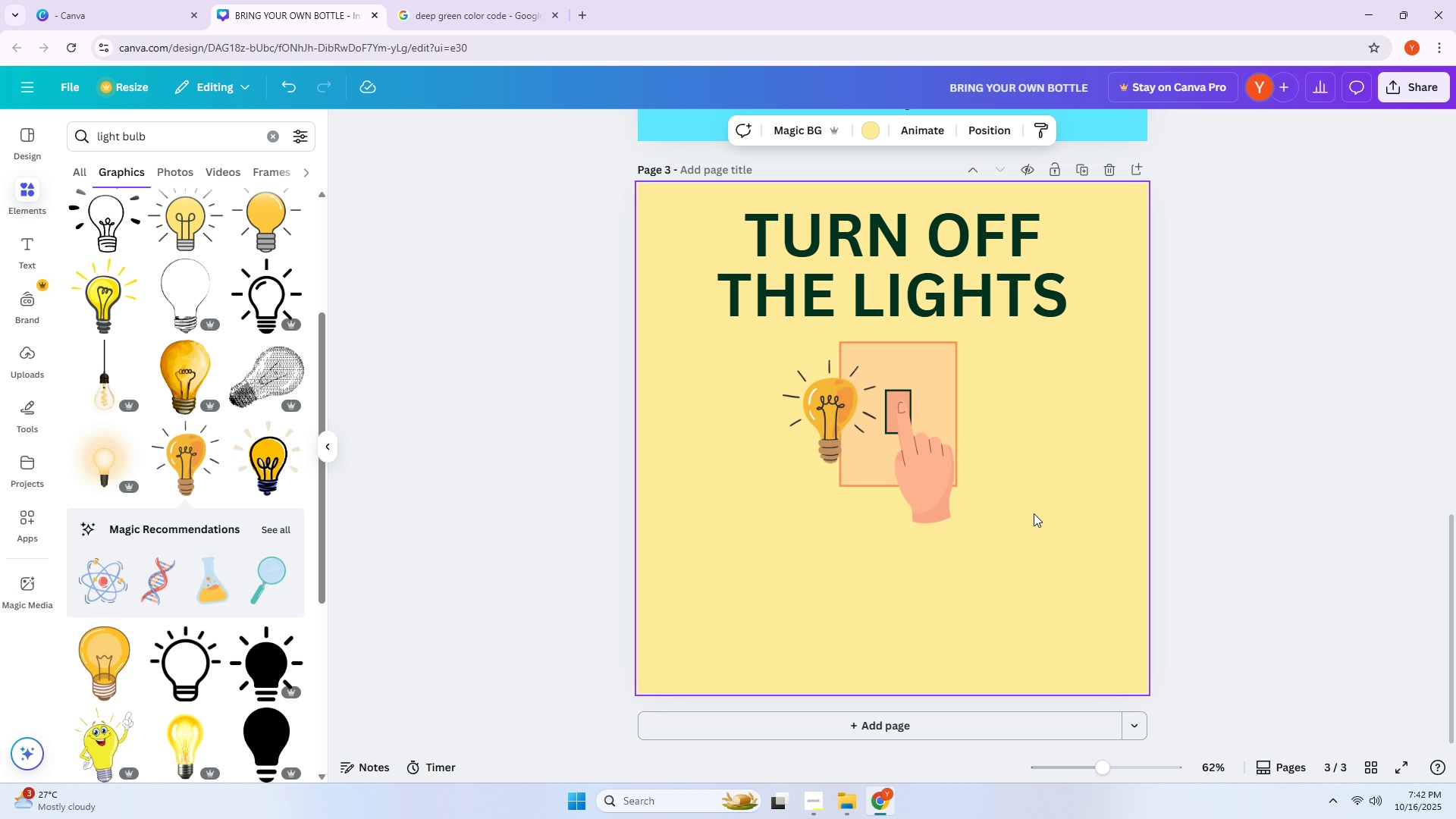 
wait(9.68)
 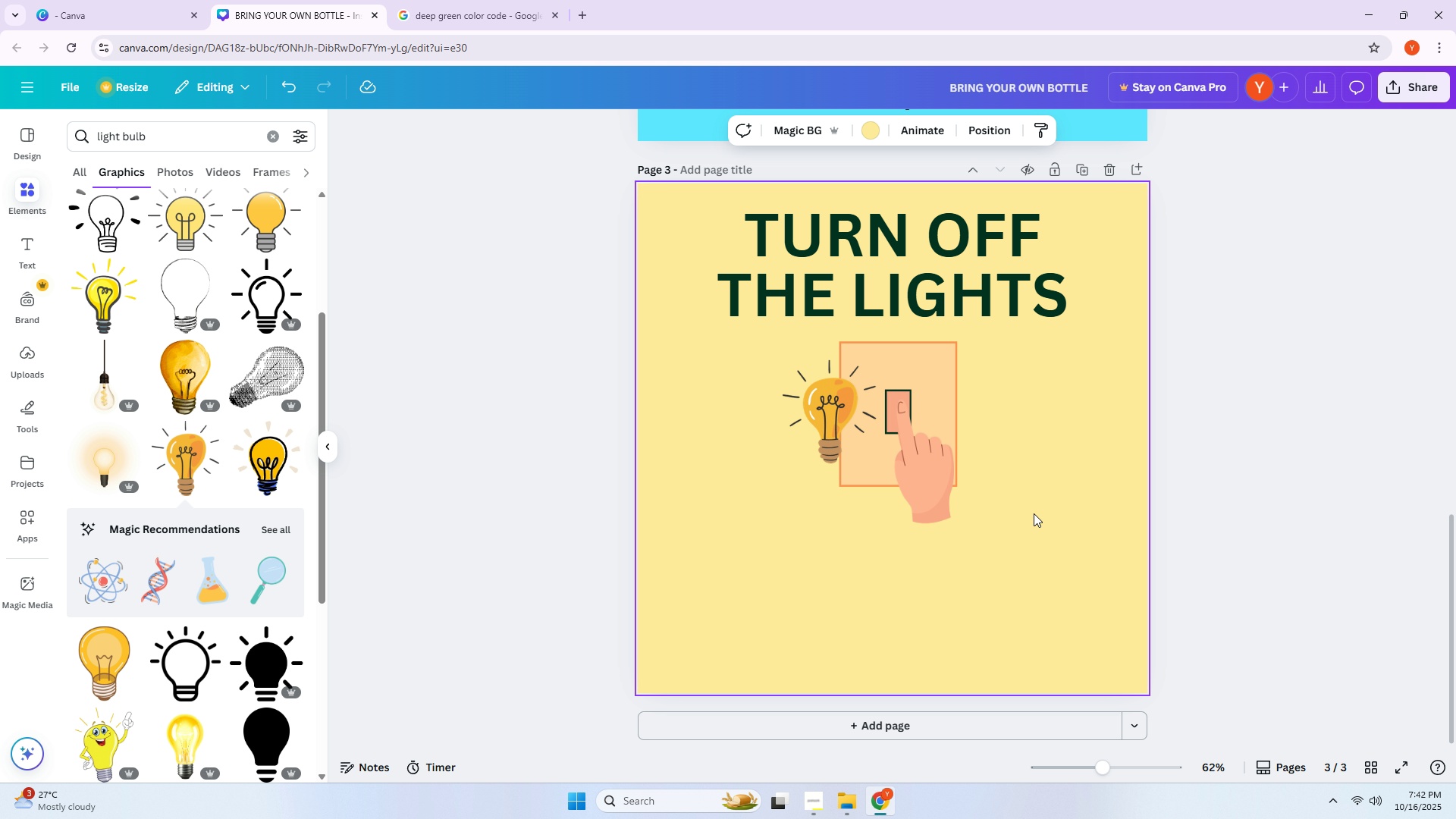 
scroll: coordinate [874, 518], scroll_direction: up, amount: 3.0
 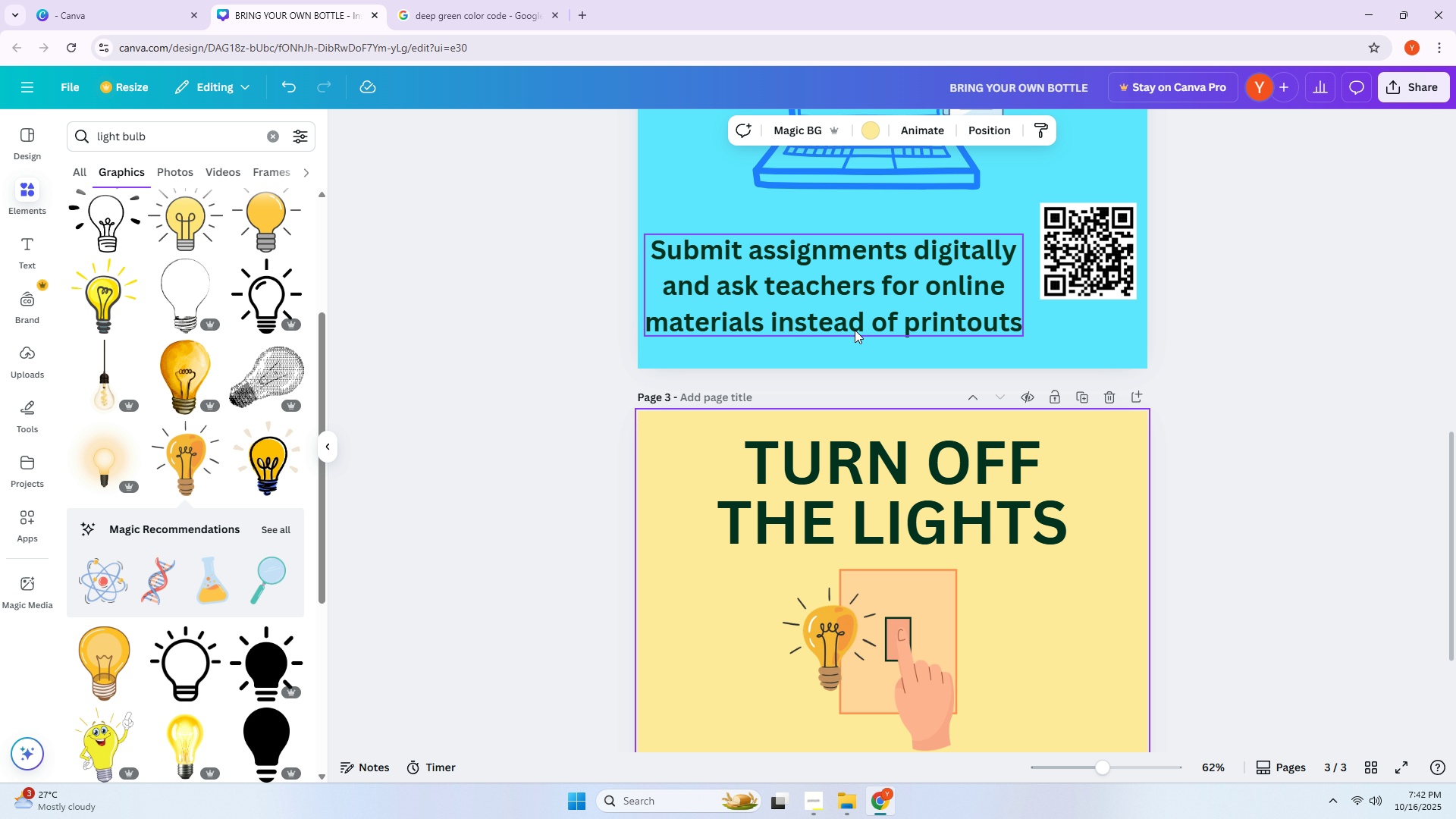 
left_click([855, 330])
 